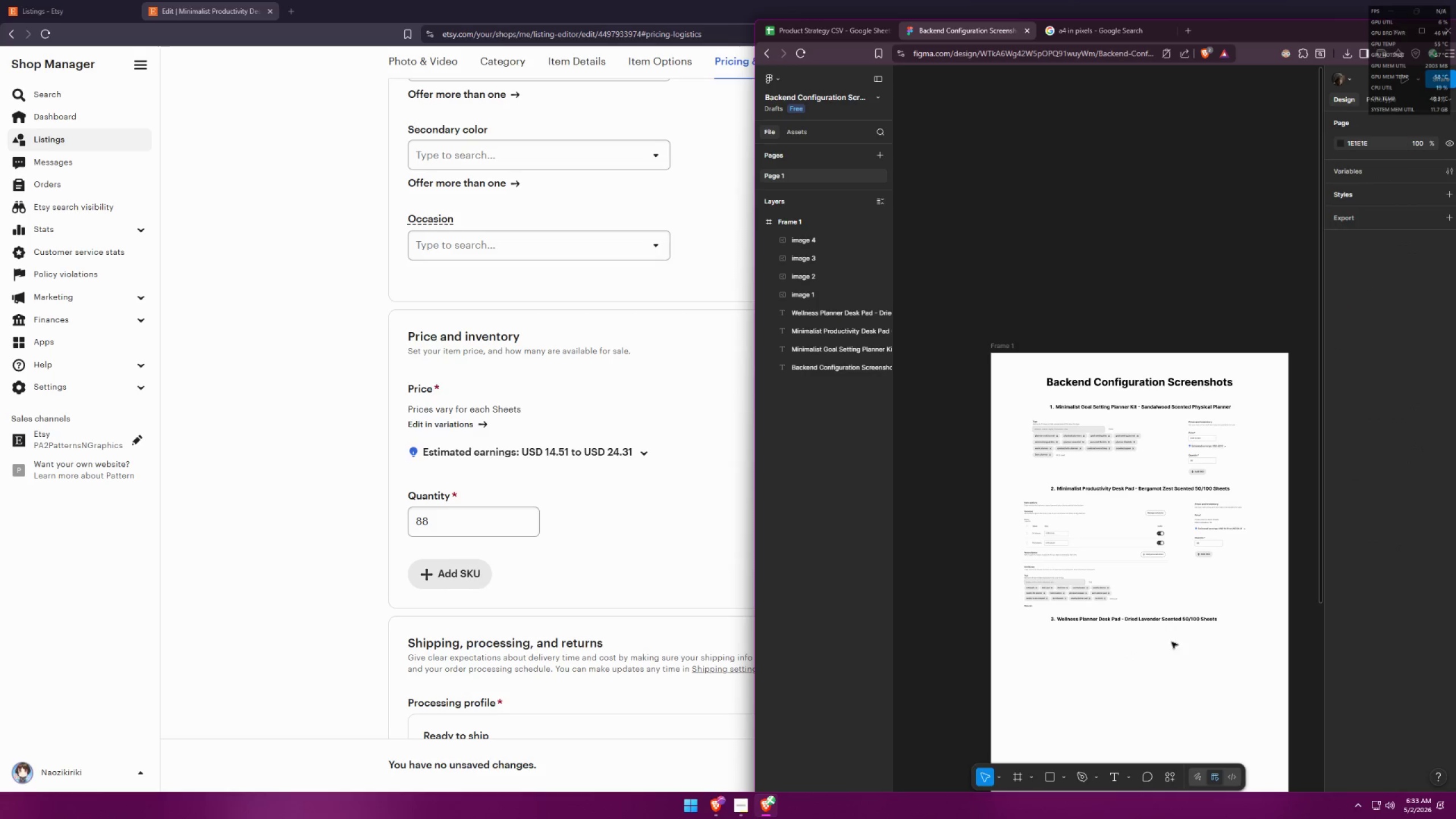 
triple_click([1164, 625])
 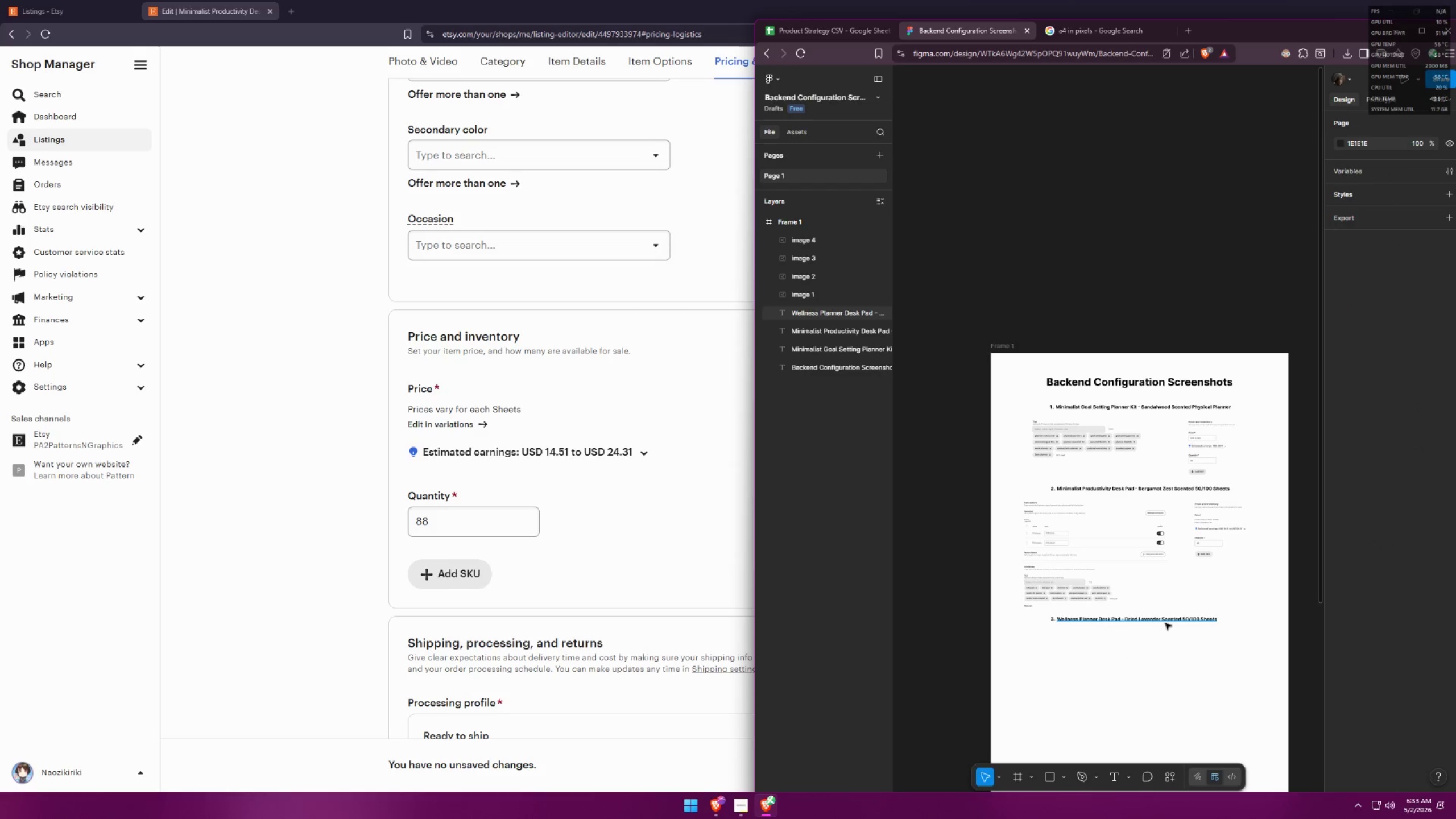 
triple_click([1167, 623])
 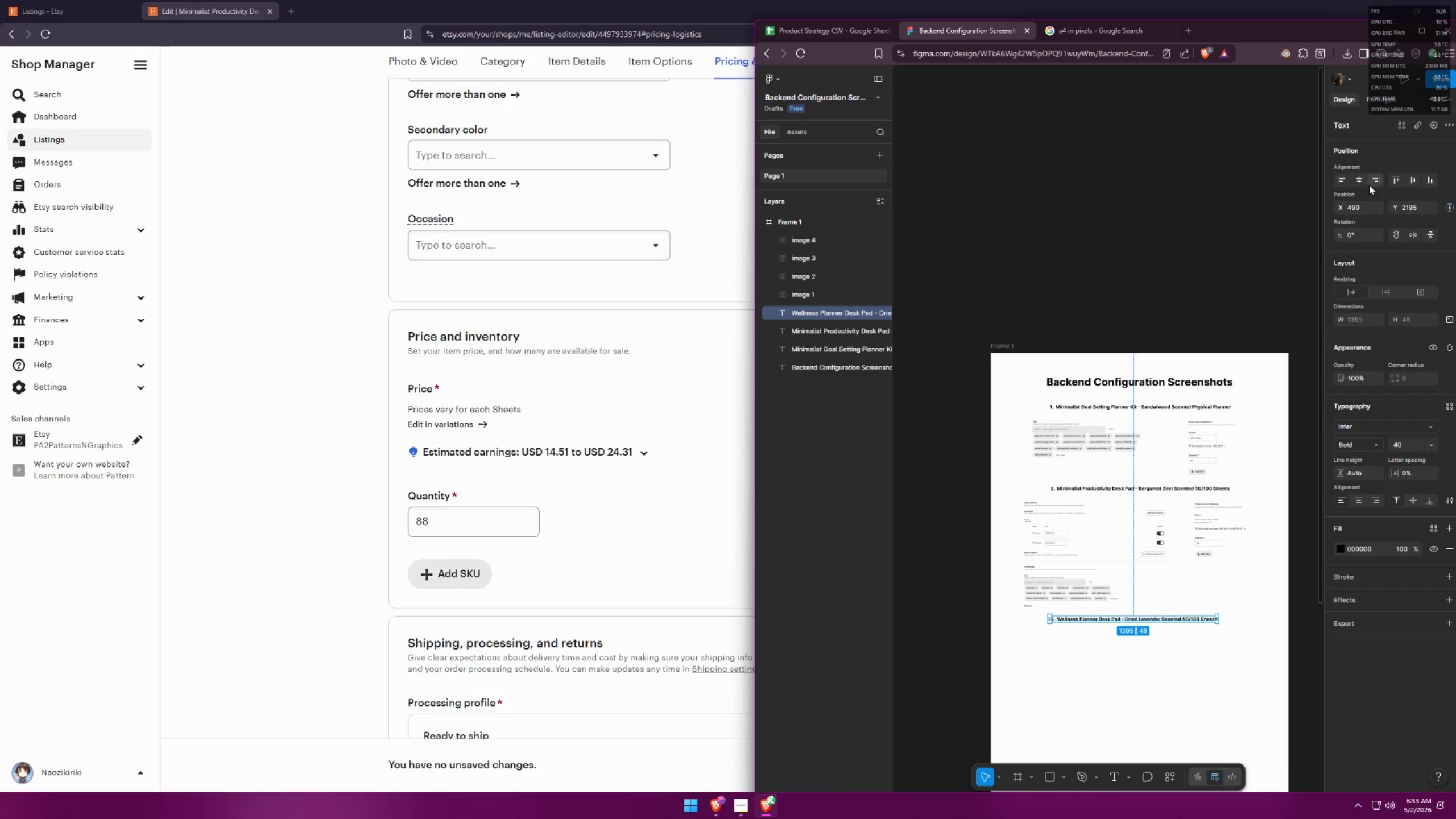 
left_click([1358, 184])
 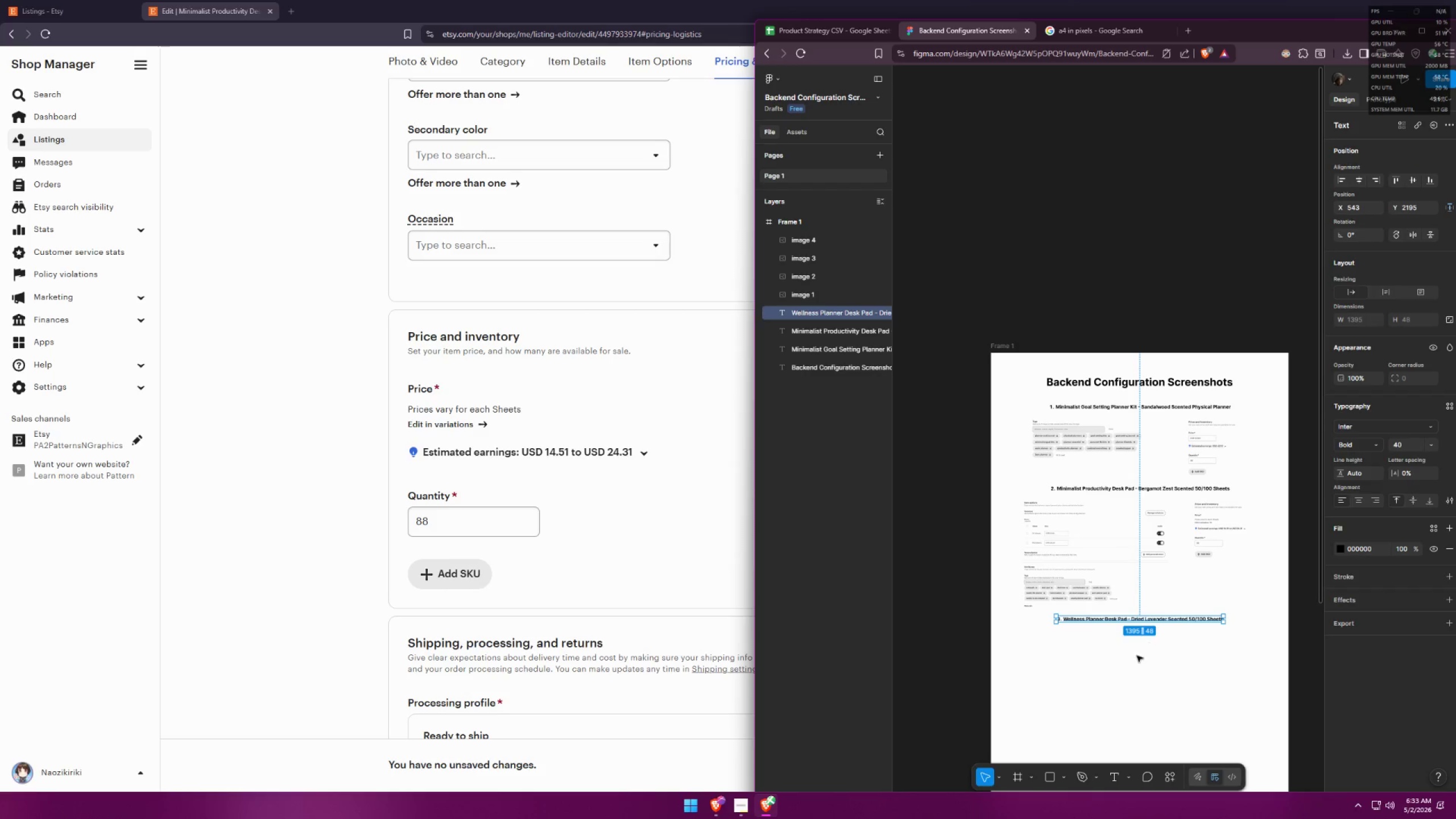 
left_click([1130, 671])
 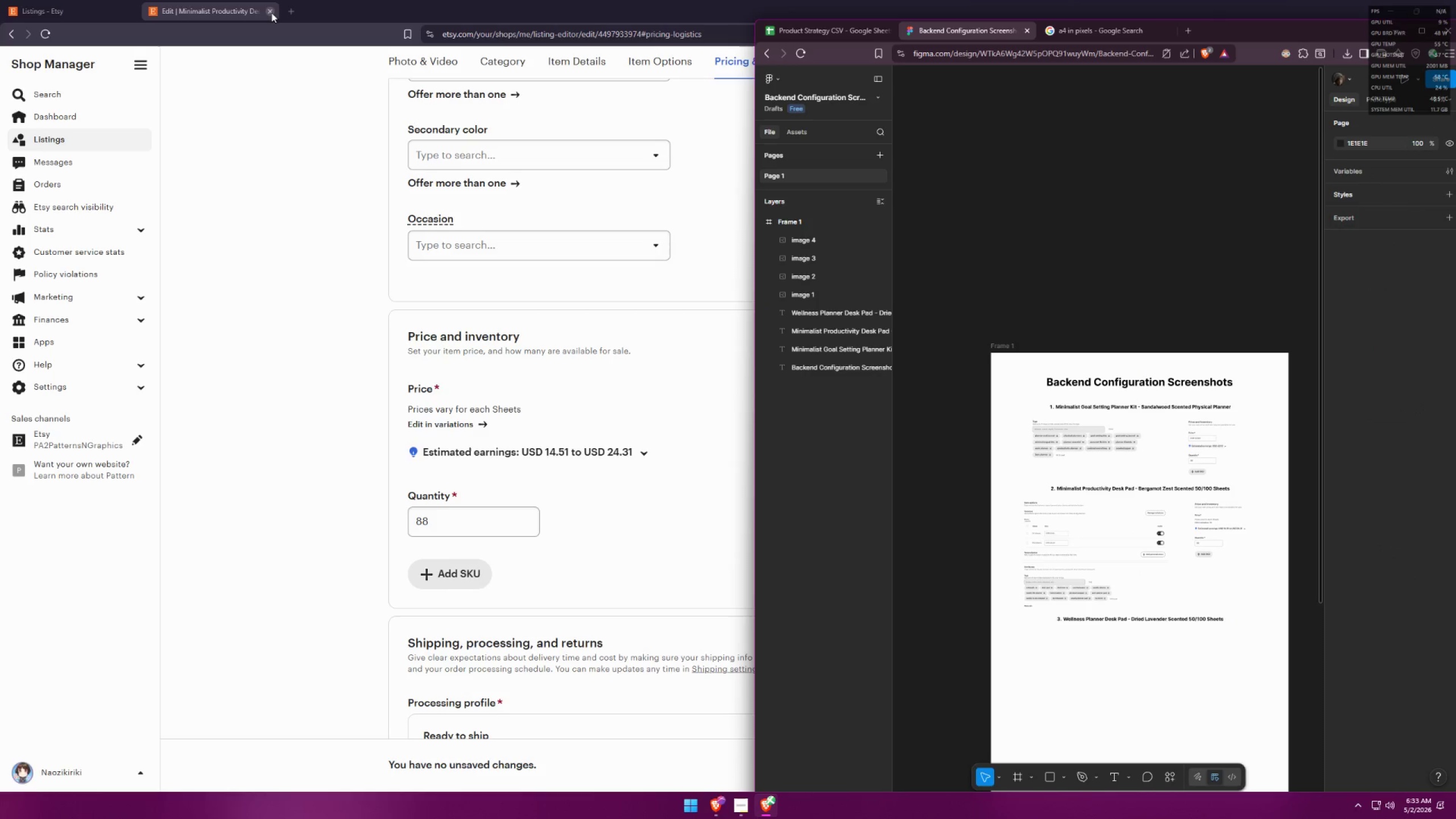 
left_click([271, 10])
 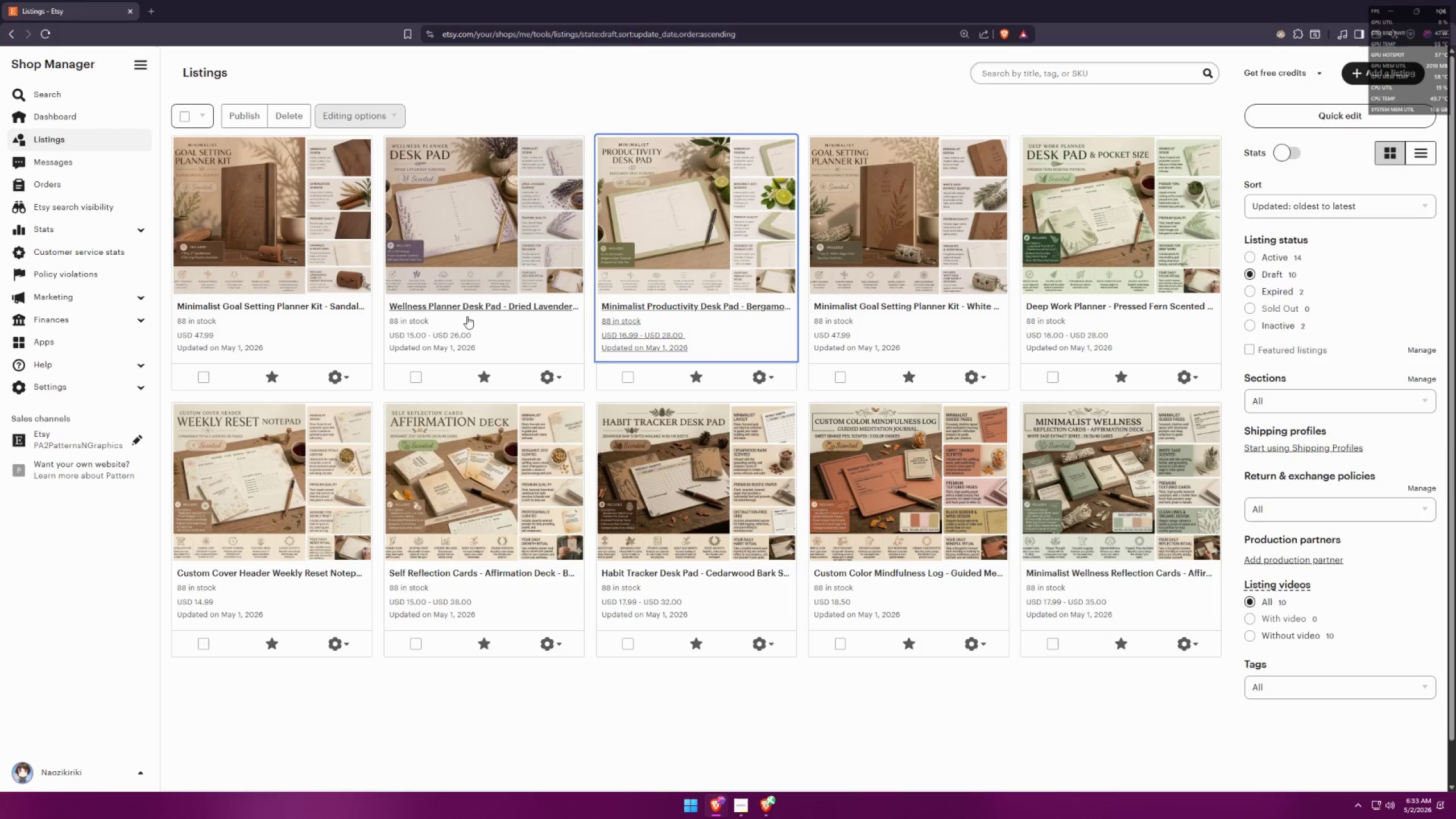 
middle_click([482, 308])
 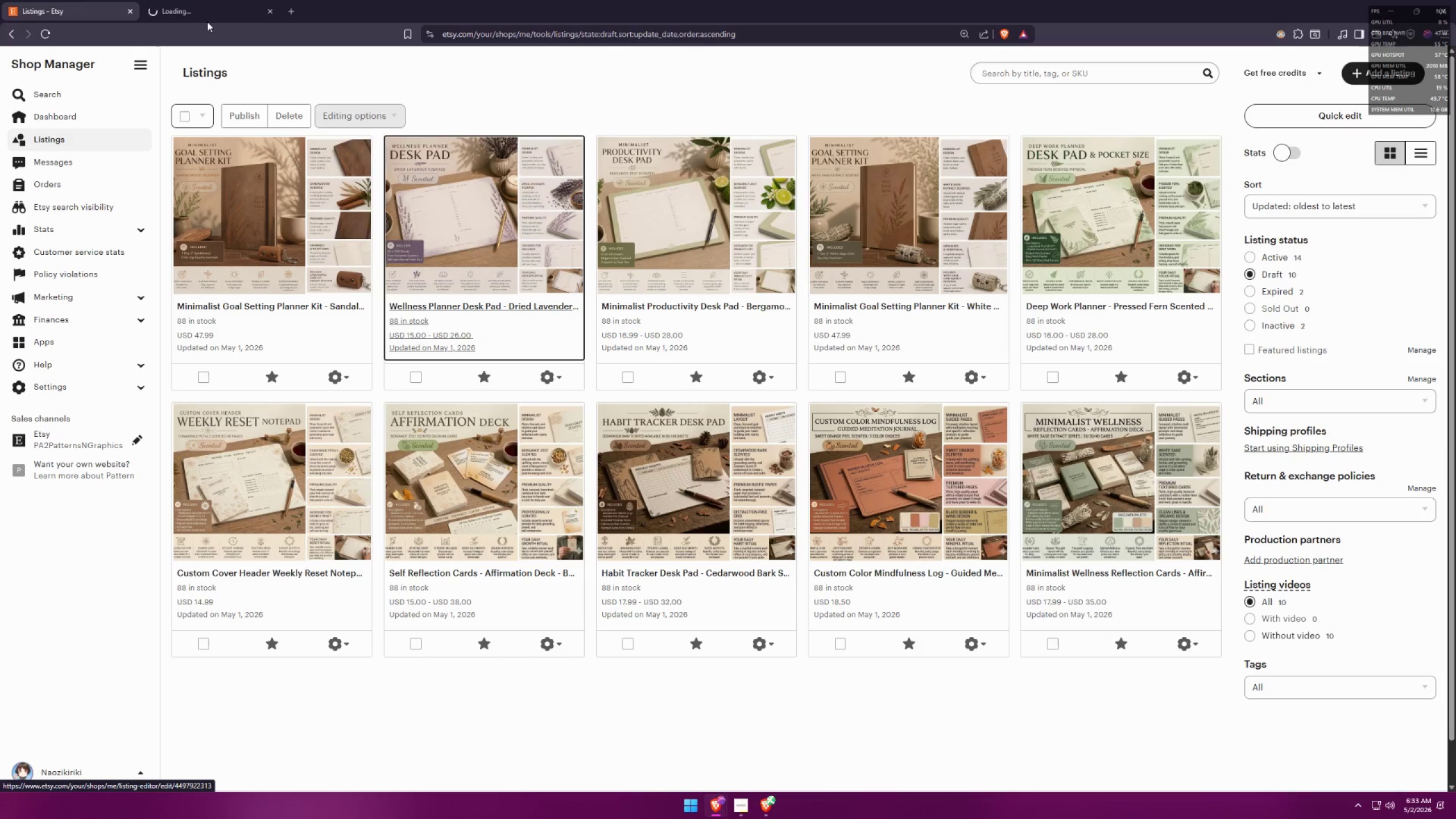 
left_click([198, 0])
 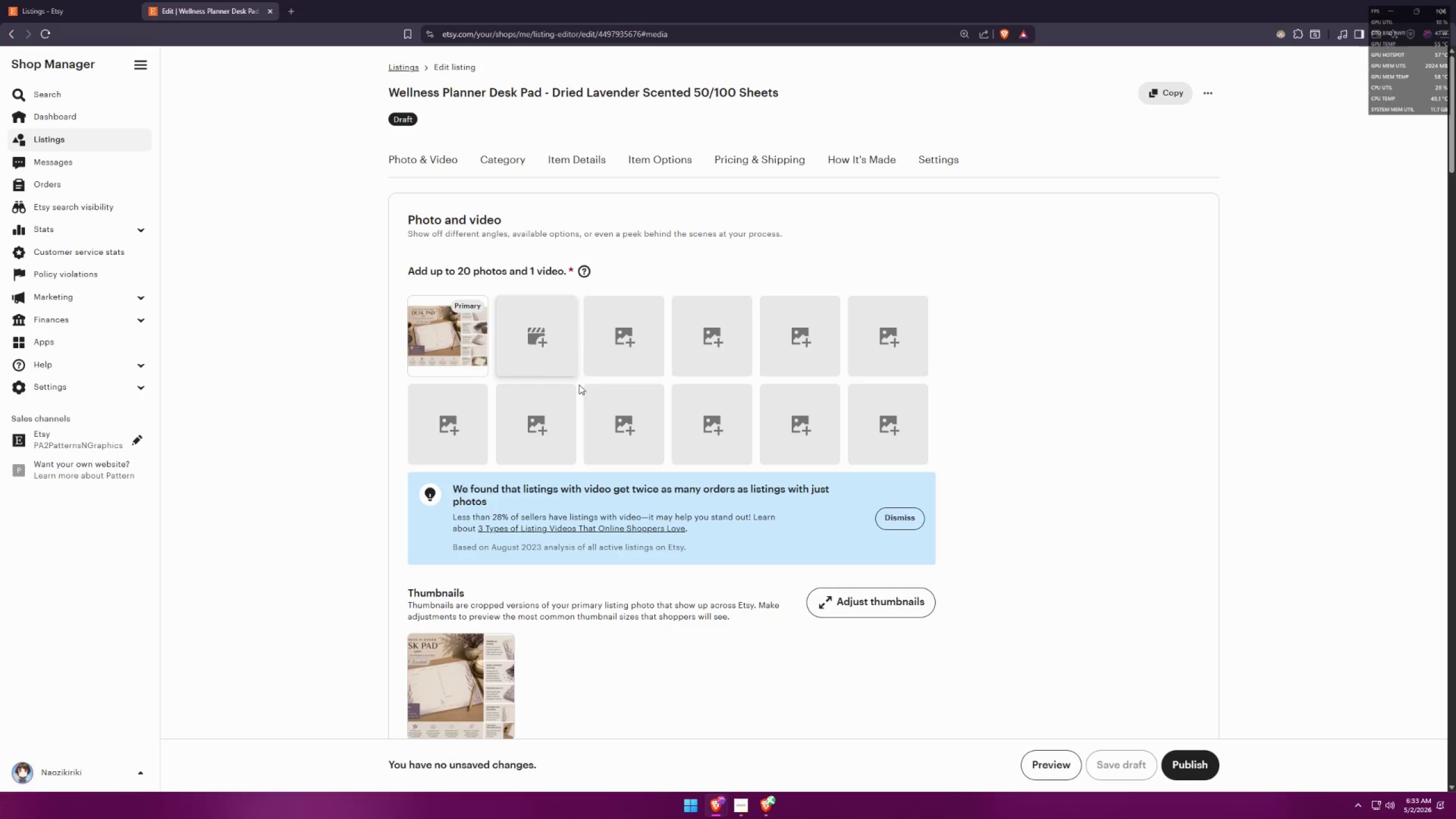 
scroll: coordinate [1004, 460], scroll_direction: down, amount: 30.0
 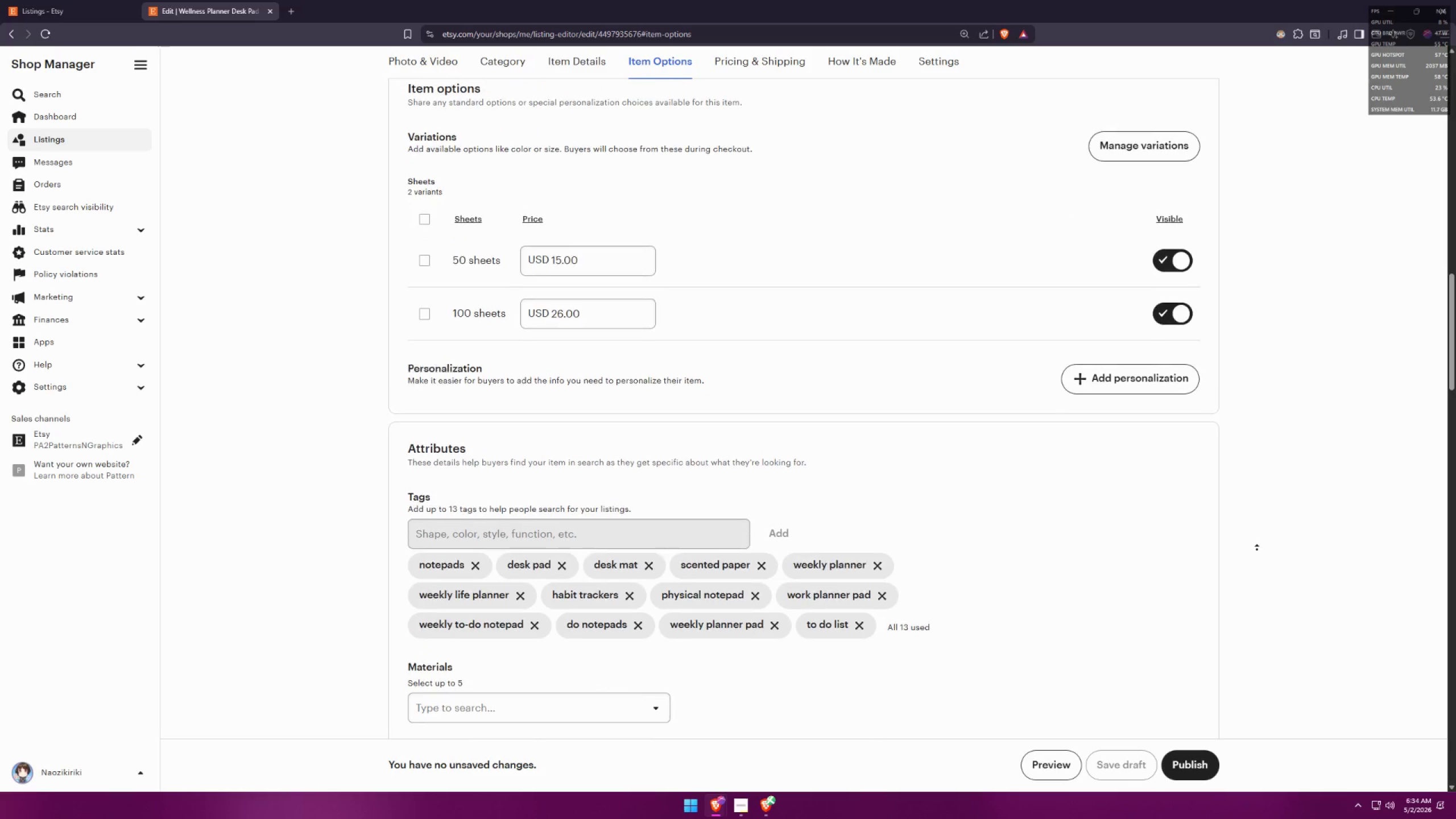 
key(Meta+MetaLeft)
 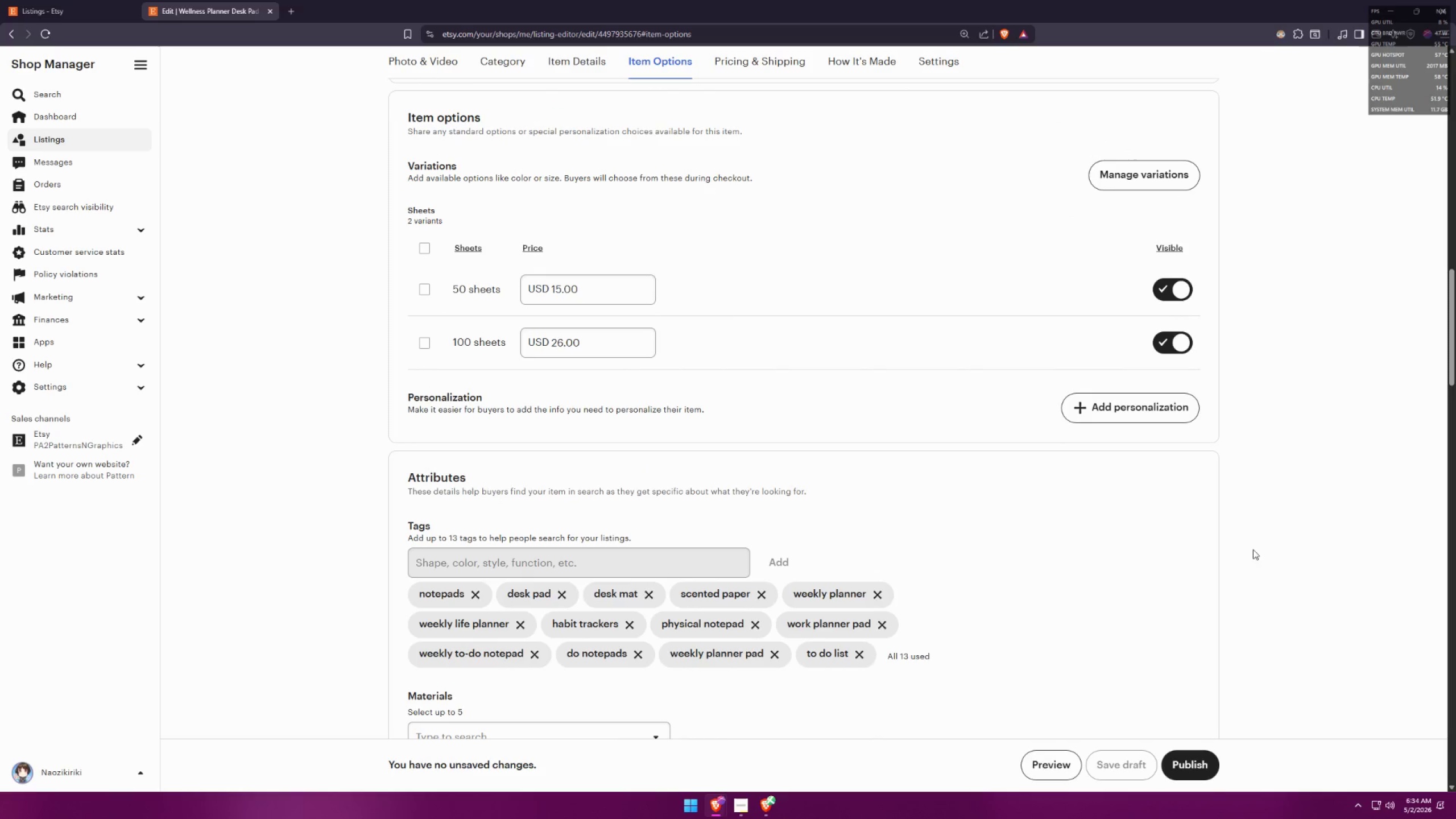 
key(Meta+Shift+ShiftLeft)
 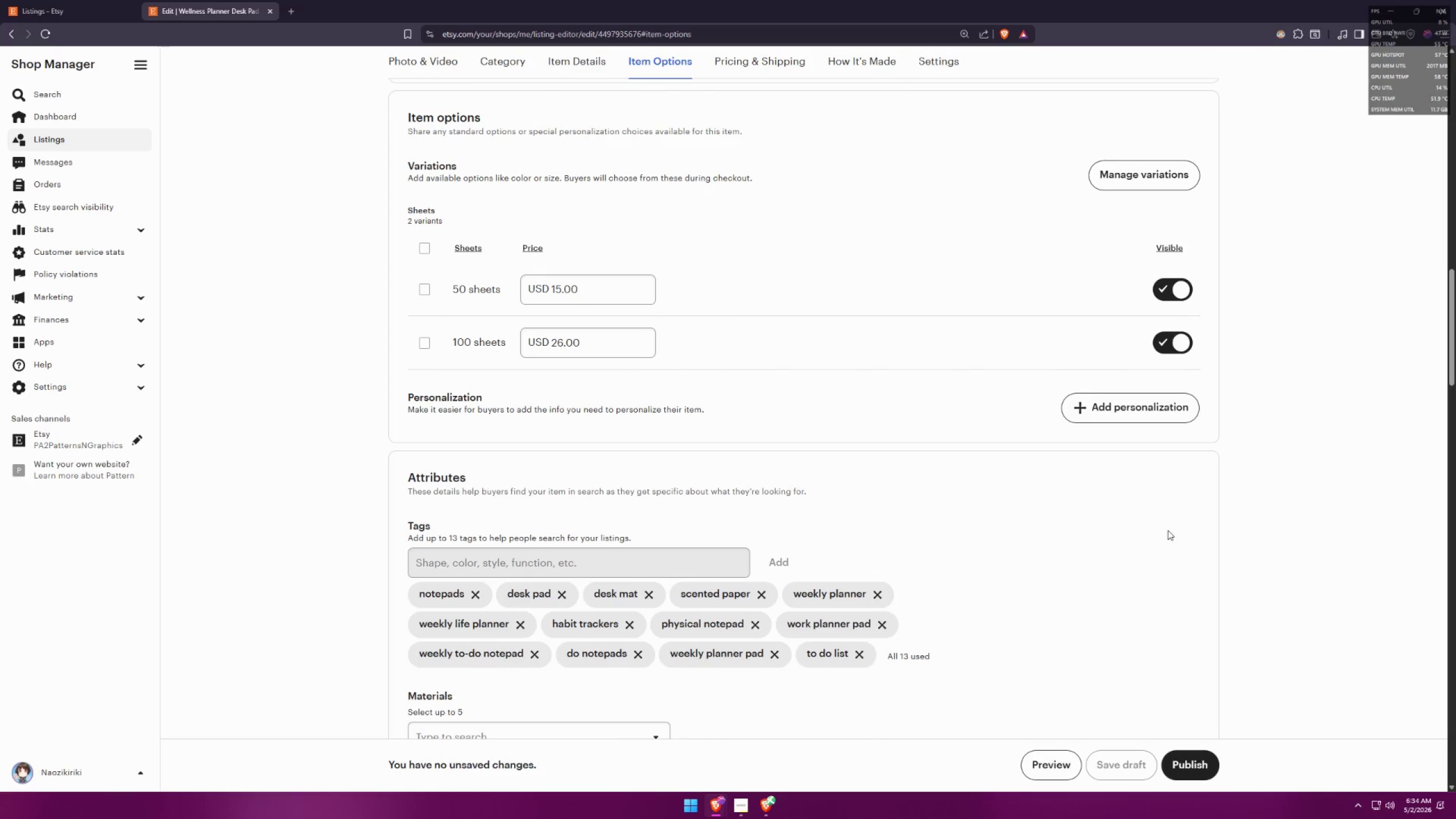 
key(Meta+Shift+S)
 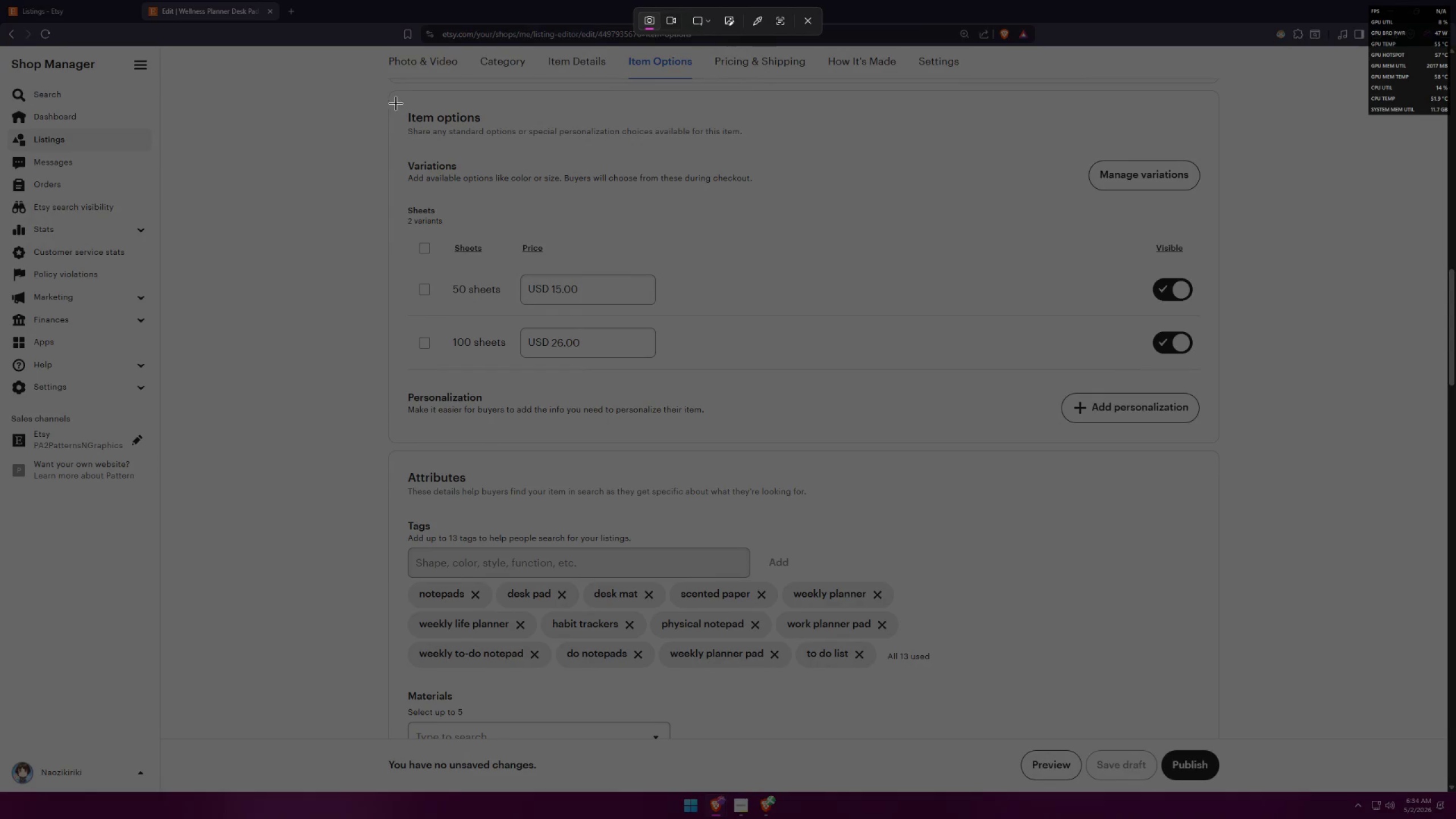 
left_click_drag(start_coordinate=[391, 96], to_coordinate=[1215, 682])
 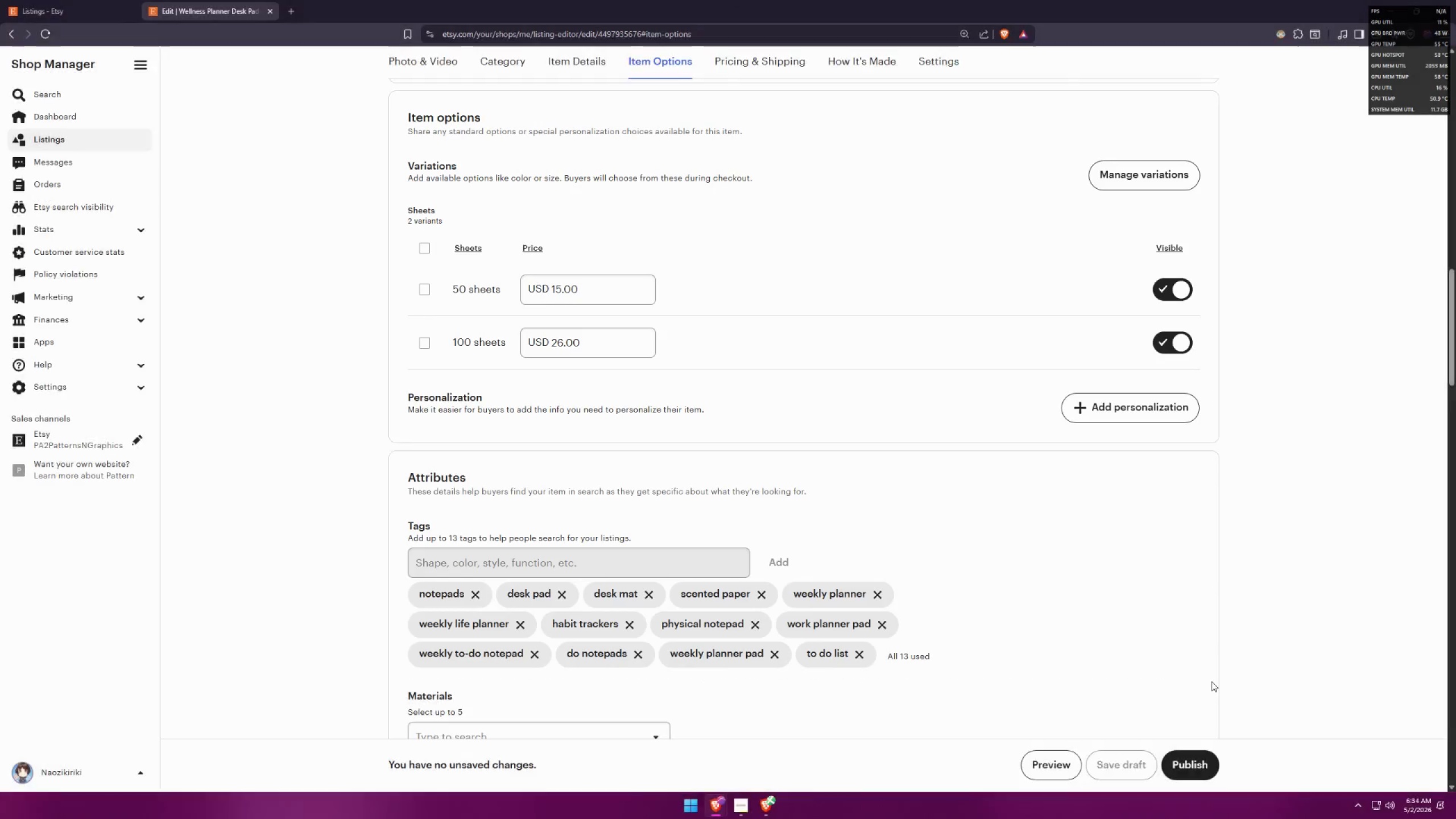 
key(Alt+AltLeft)
 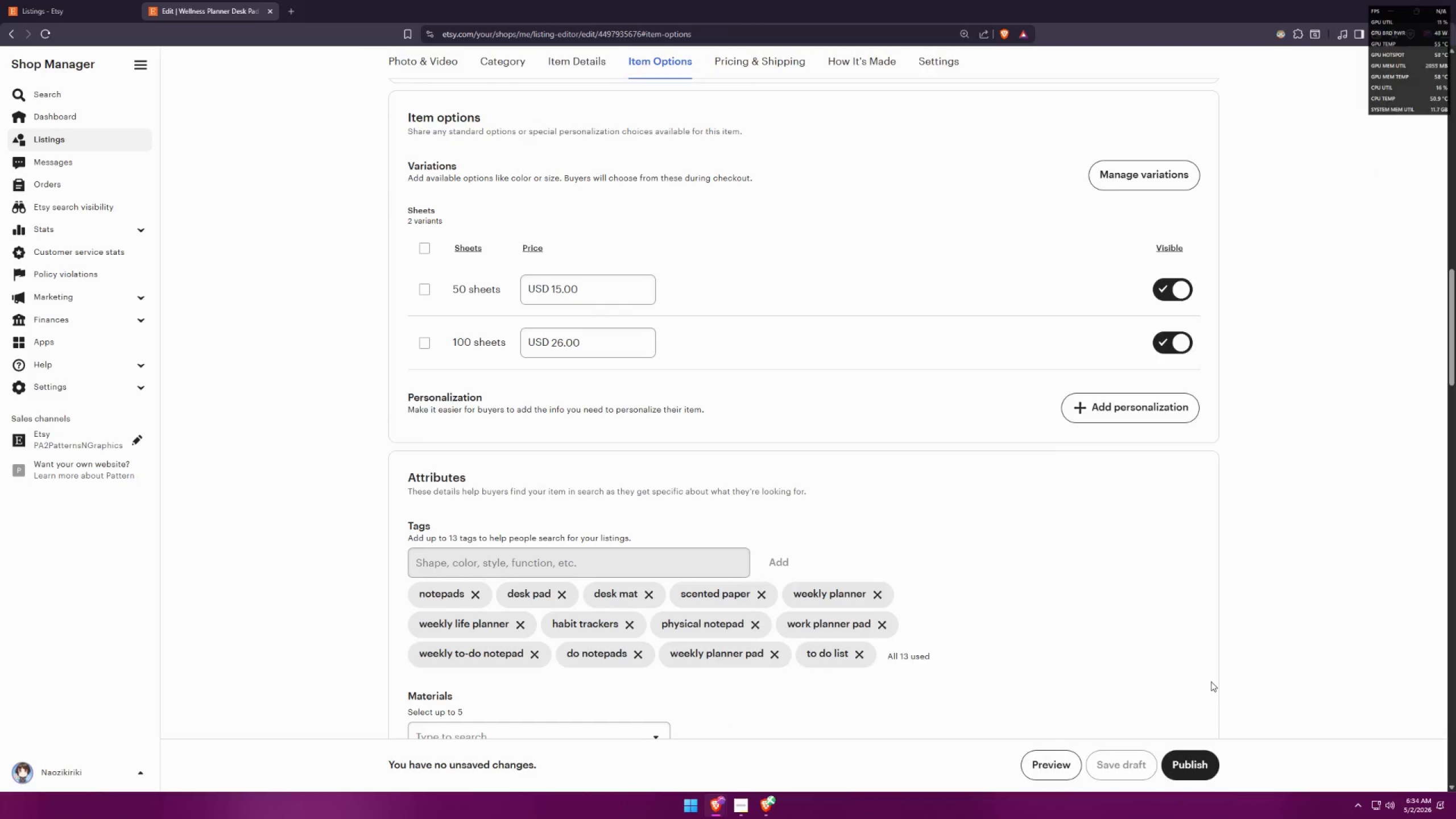 
key(Alt+Tab)
 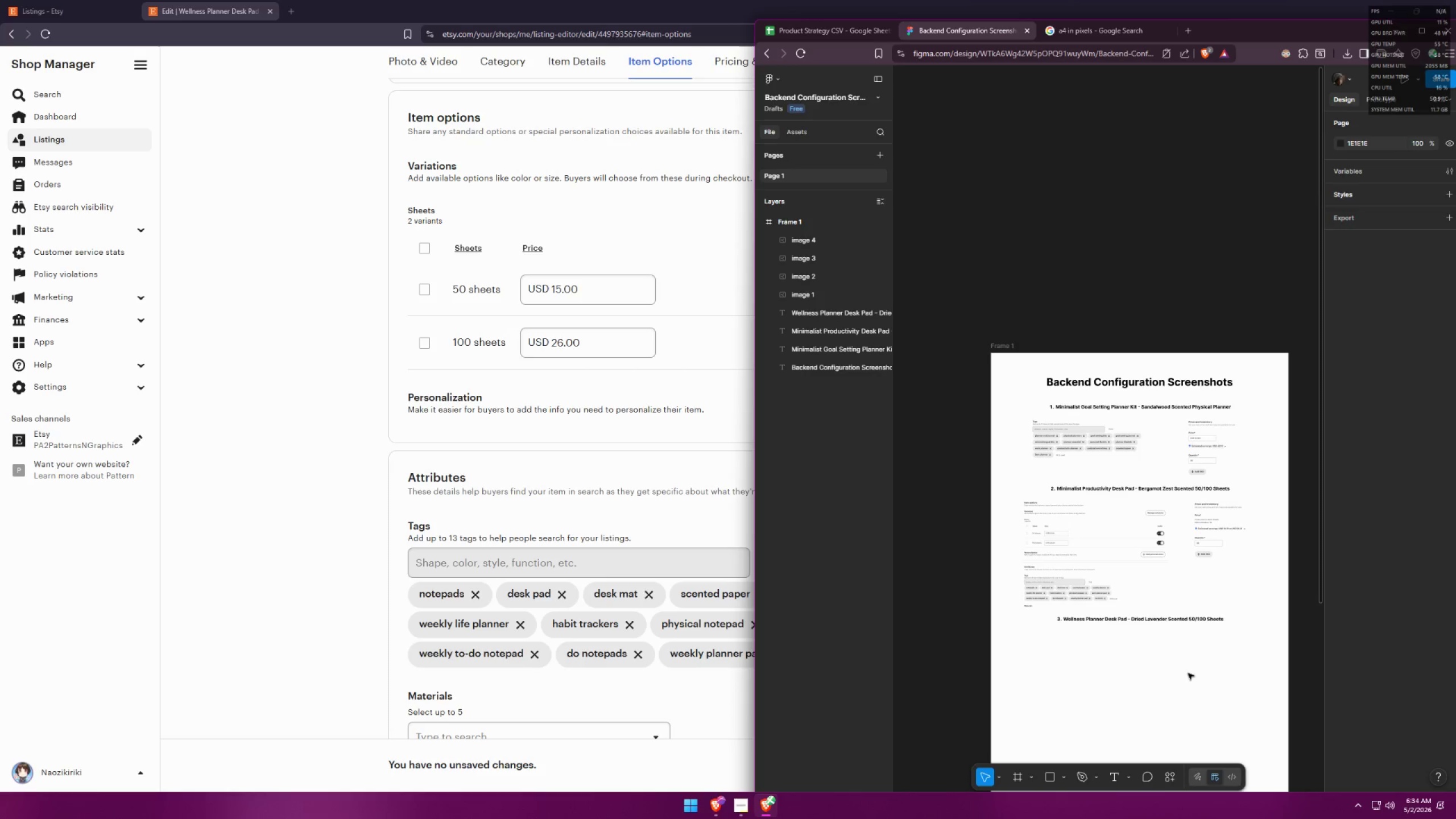 
key(Control+ControlLeft)
 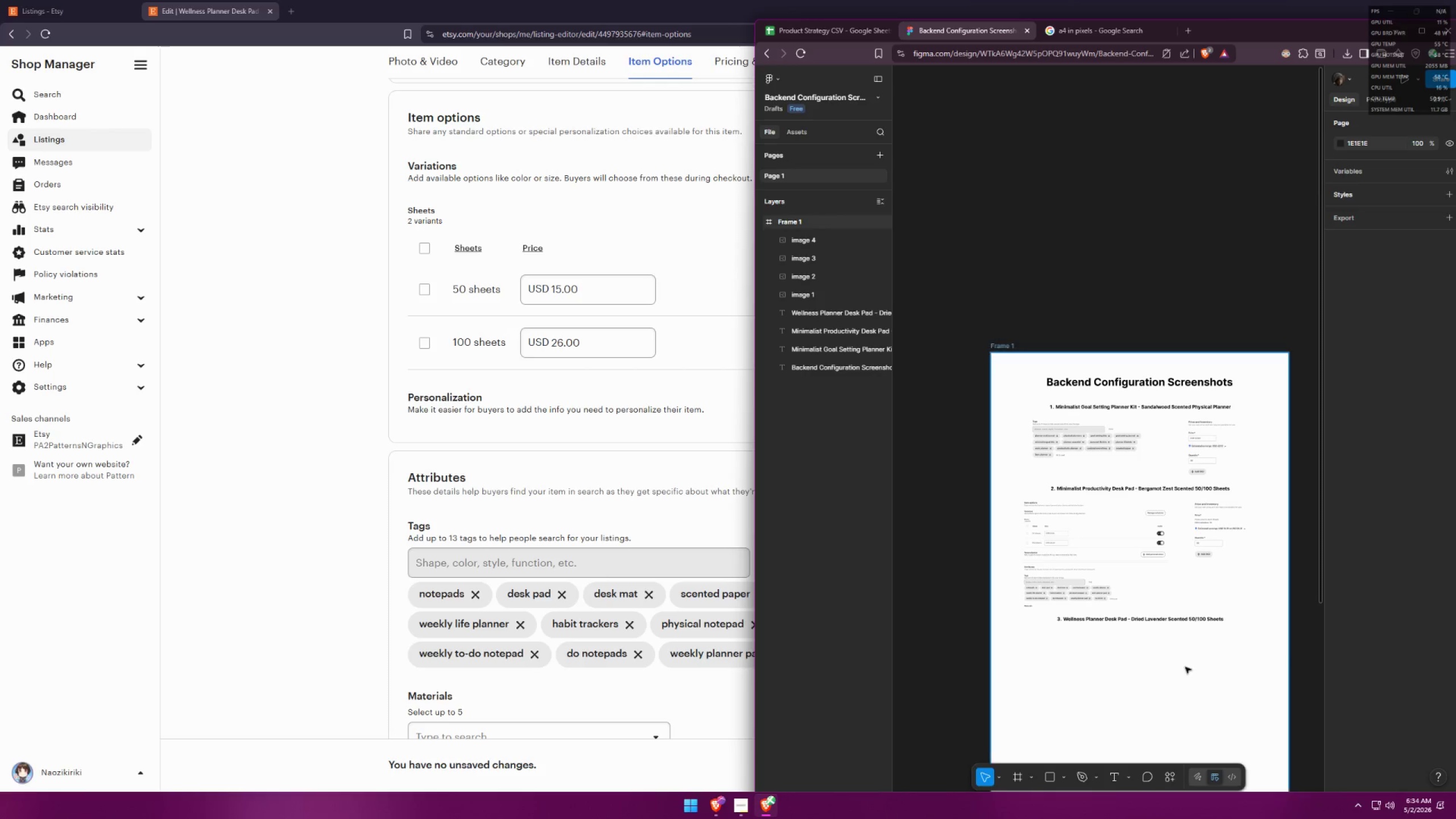 
key(Control+V)
 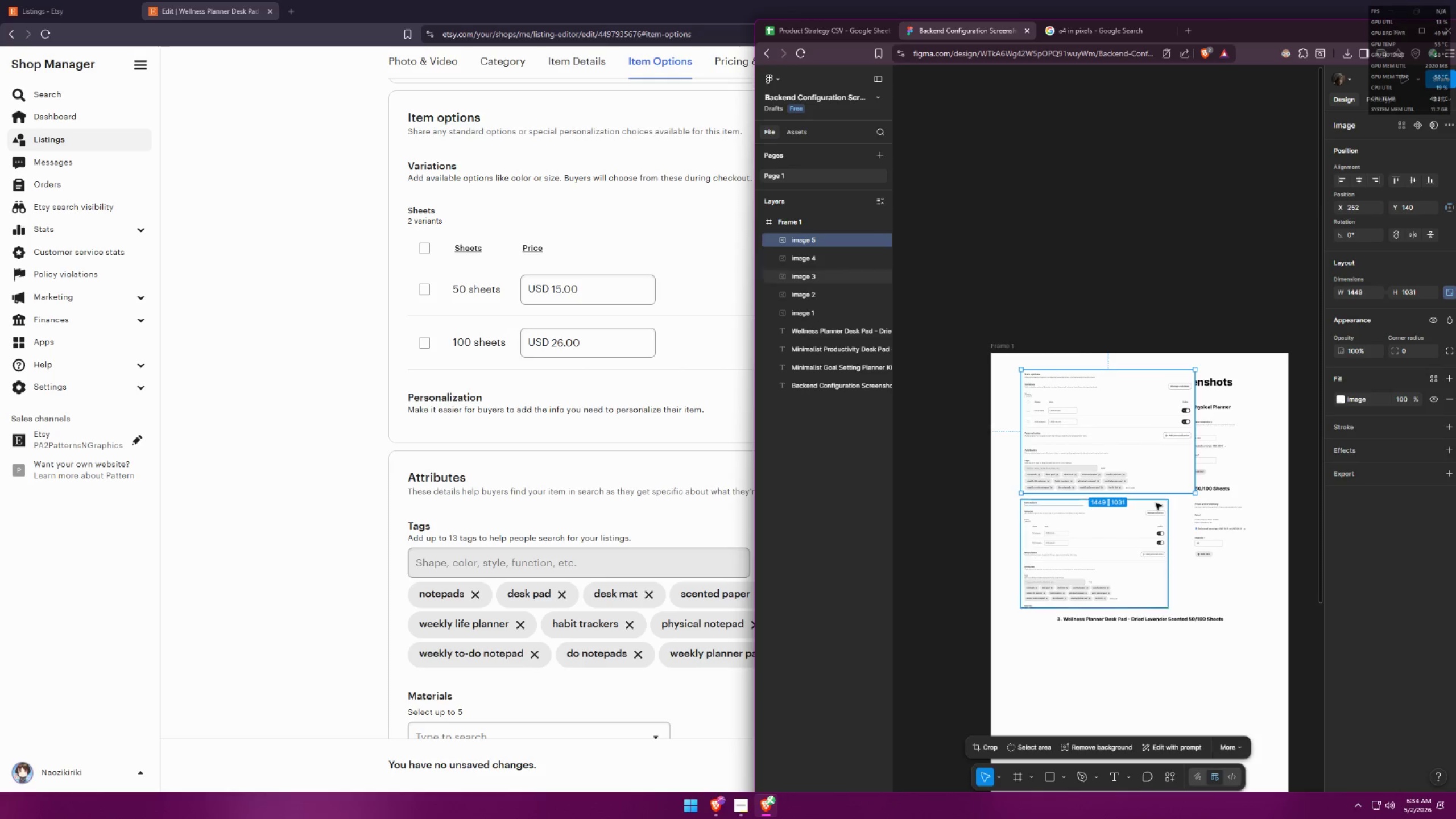 
left_click_drag(start_coordinate=[1126, 428], to_coordinate=[1125, 690])
 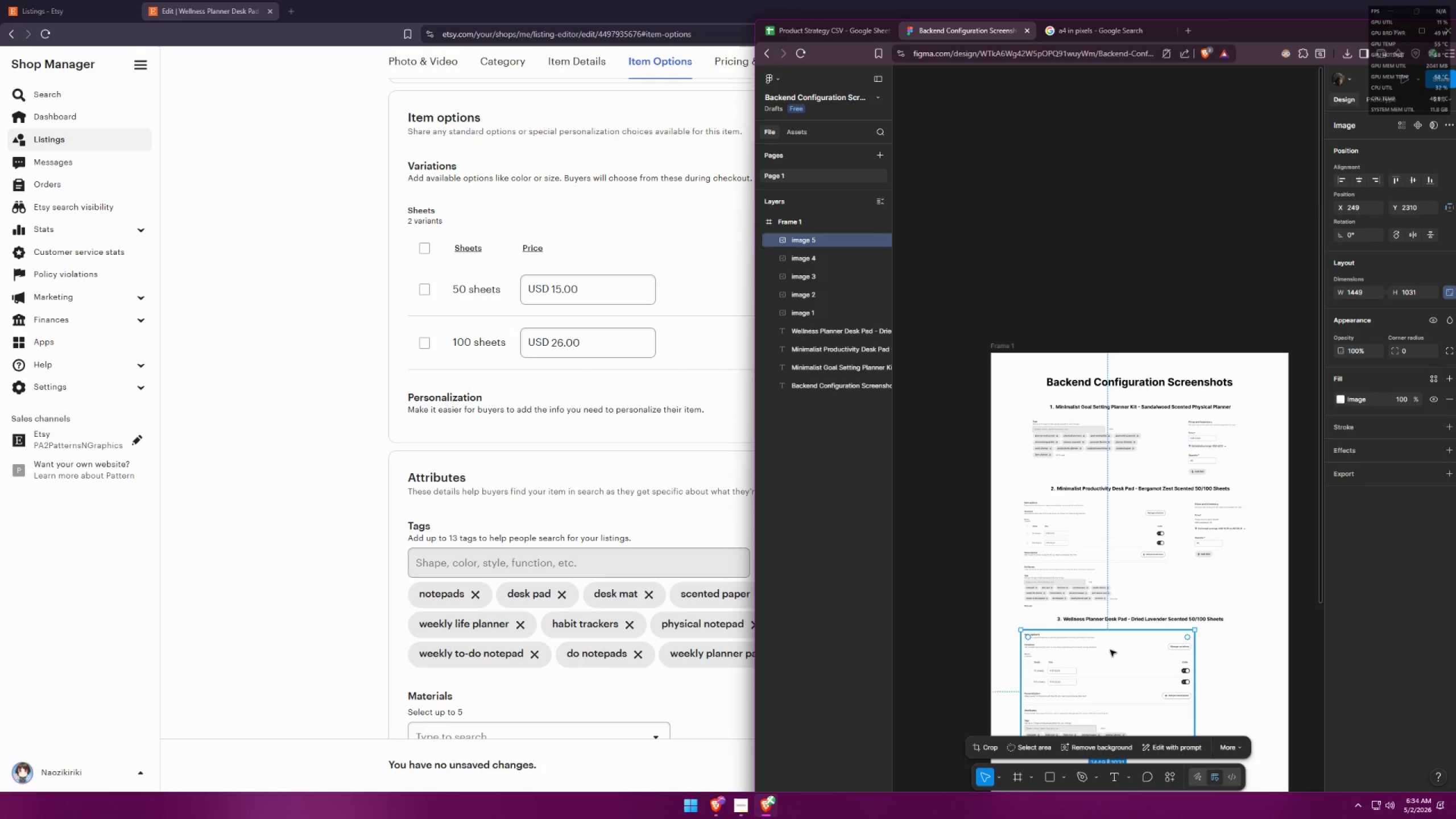 
scroll: coordinate [1144, 630], scroll_direction: down, amount: 7.0
 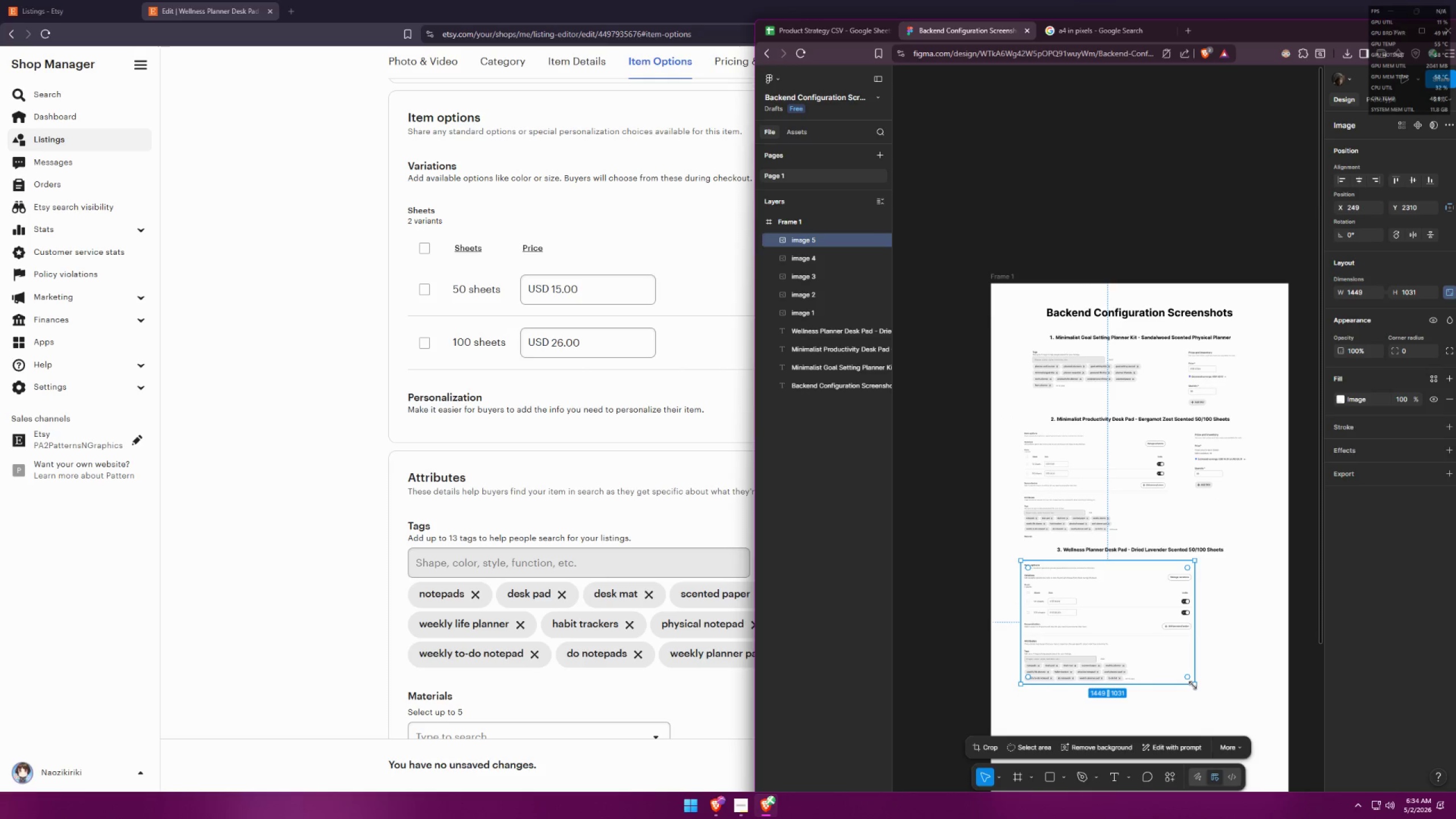 
left_click_drag(start_coordinate=[1193, 684], to_coordinate=[1166, 668])
 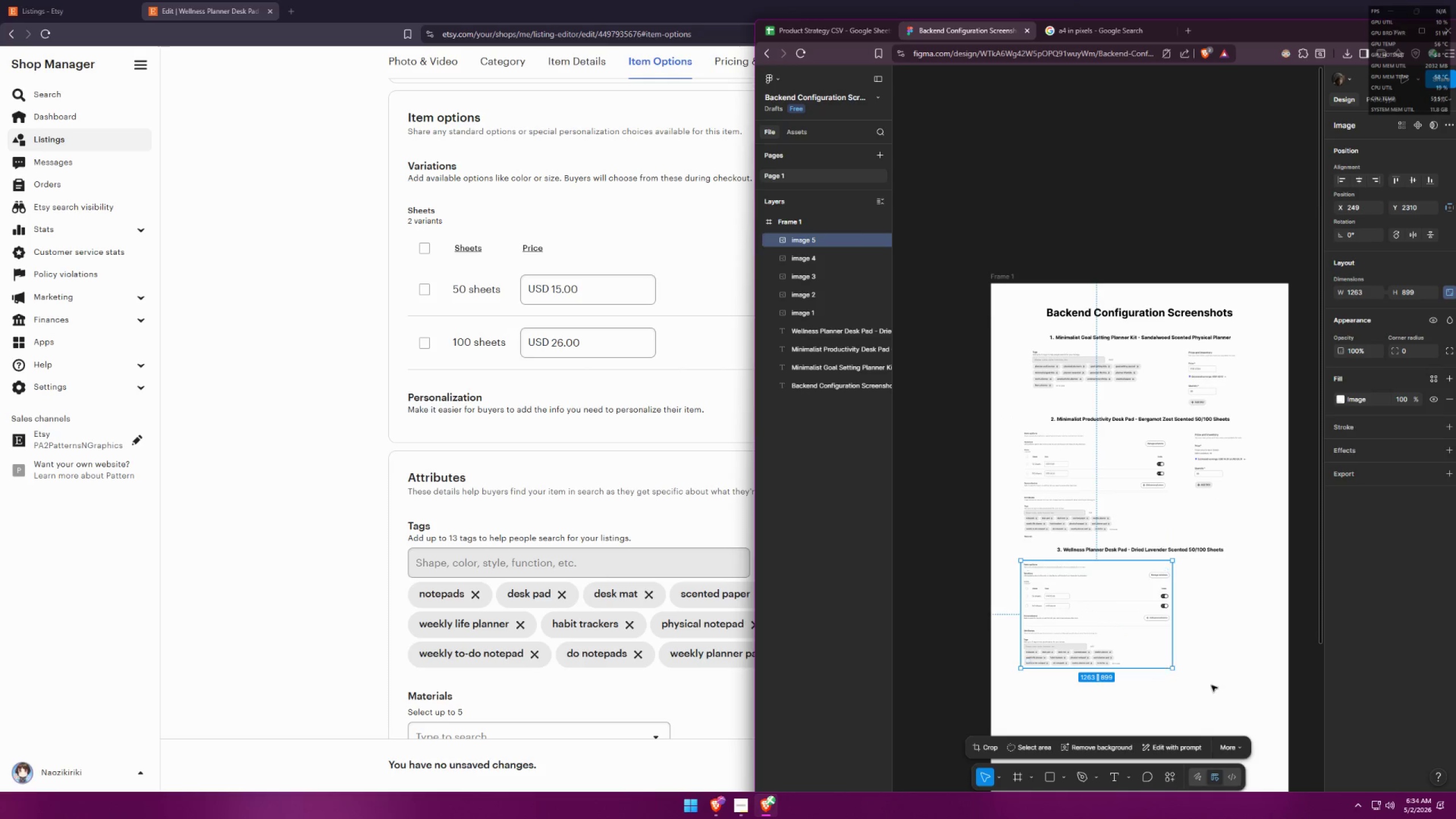 
left_click([1213, 686])
 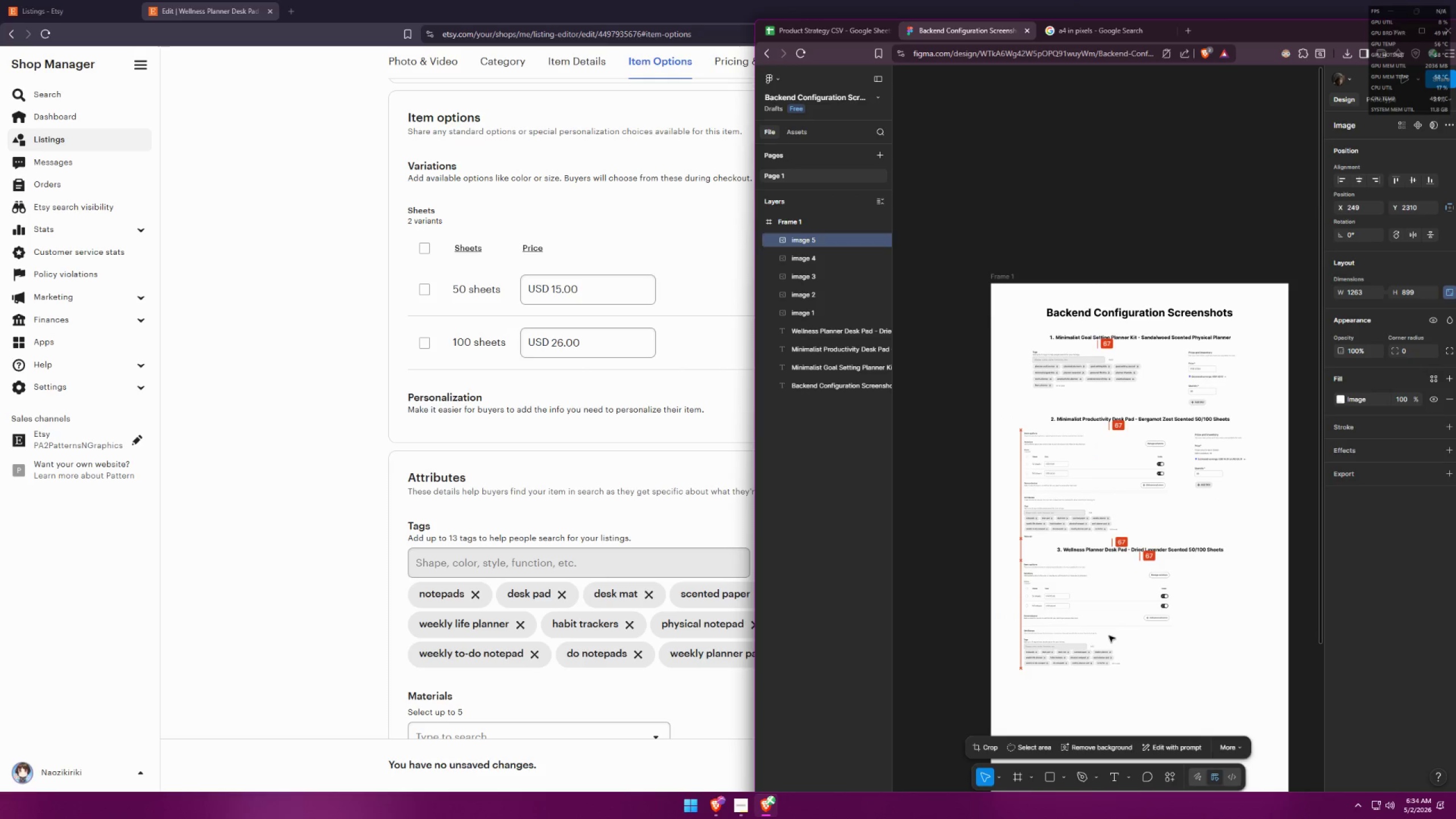 
left_click([1229, 668])
 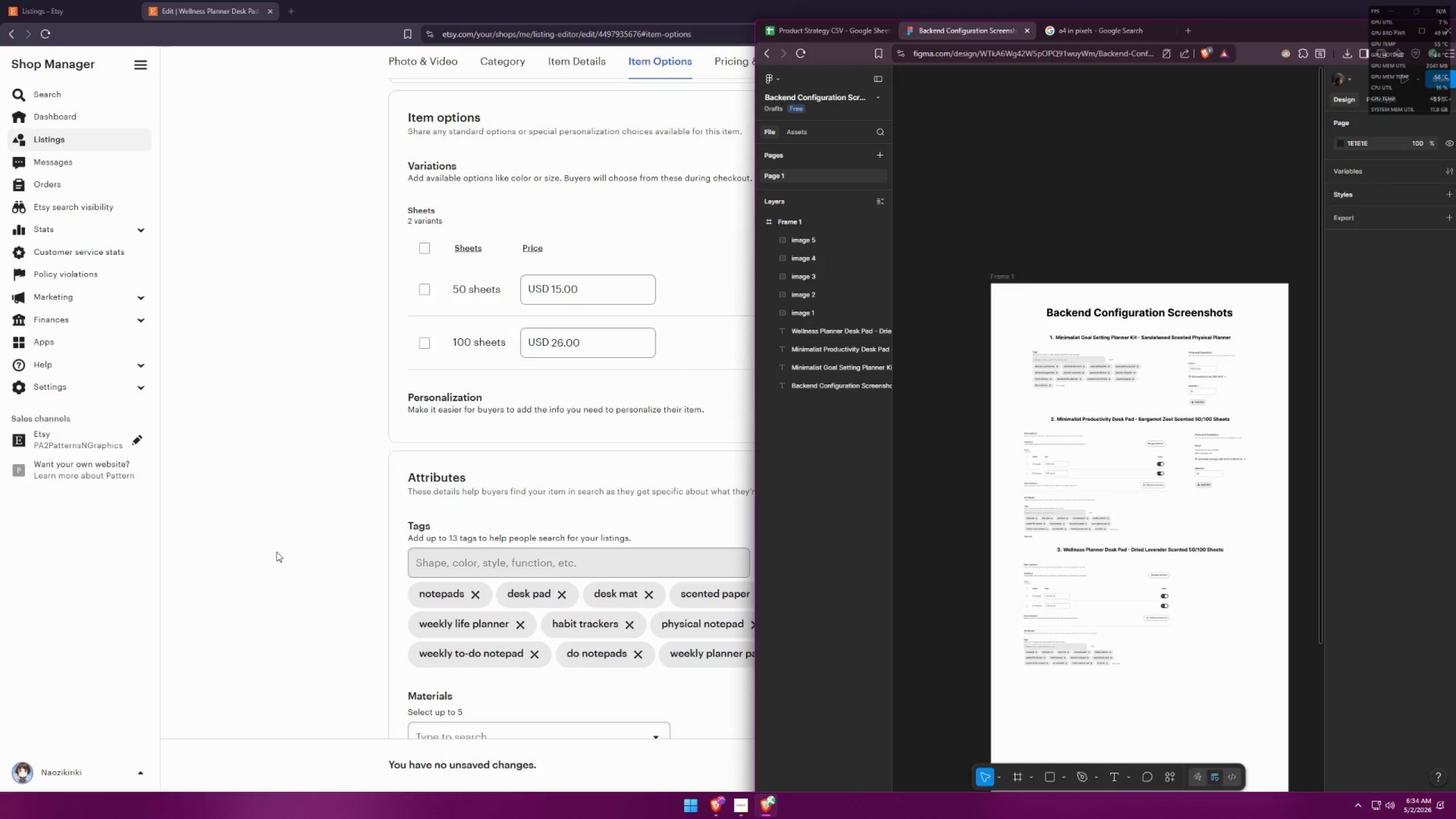 
key(Meta+MetaLeft)
 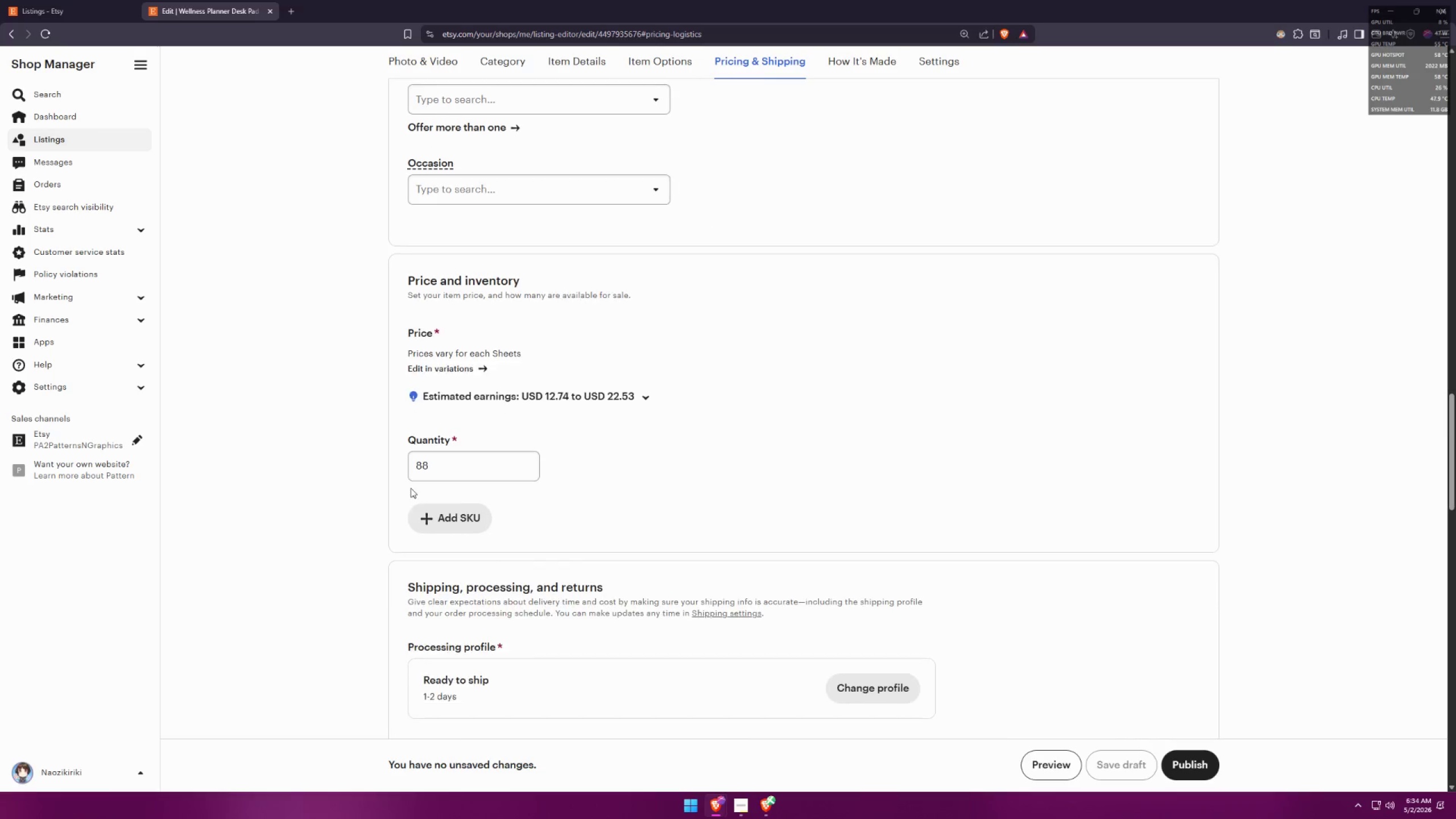 
key(Meta+Shift+ShiftLeft)
 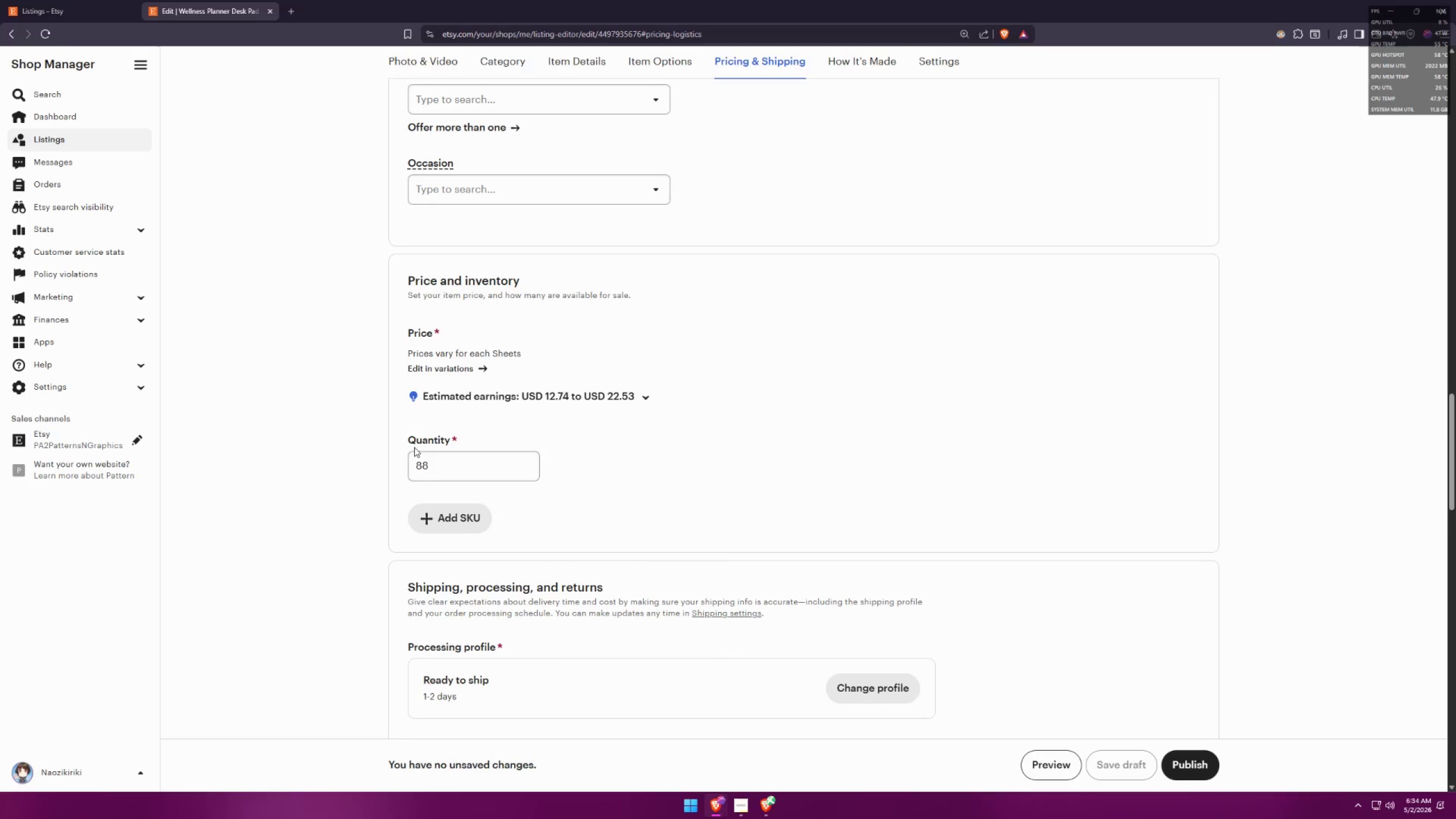 
key(Meta+Shift+S)
 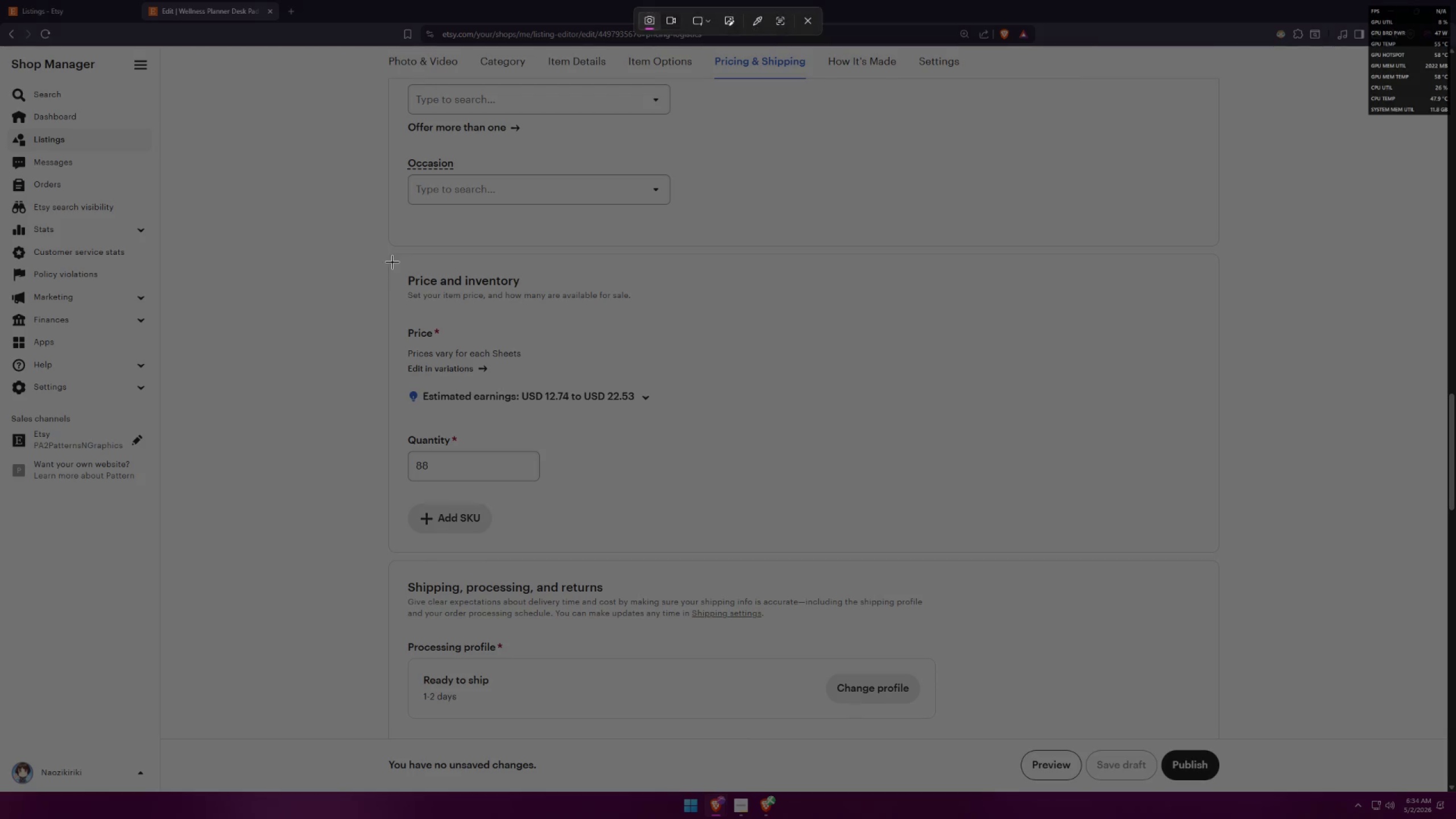 
scroll: coordinate [404, 506], scroll_direction: down, amount: 14.0
 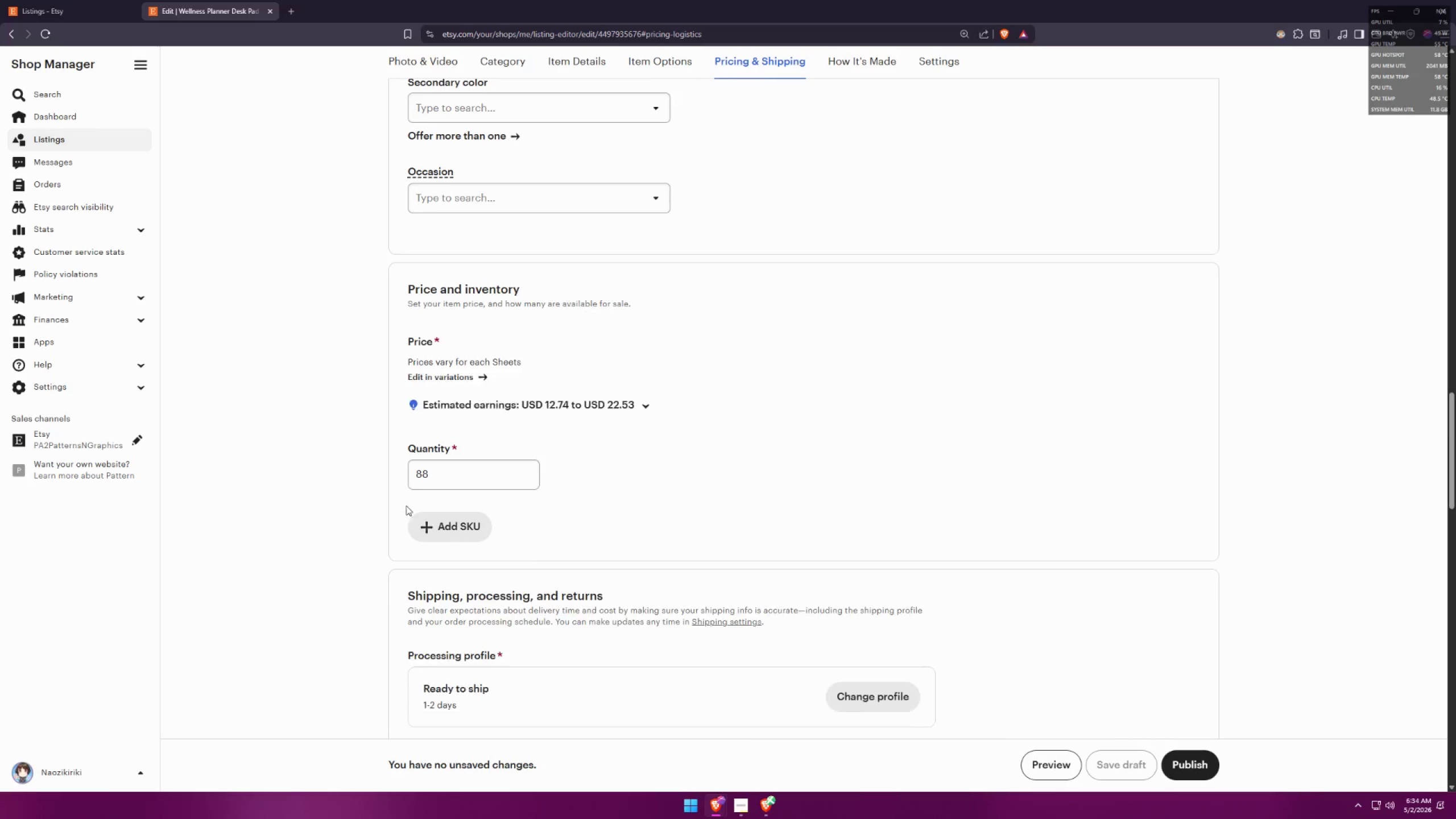 
left_click_drag(start_coordinate=[395, 260], to_coordinate=[666, 549])
 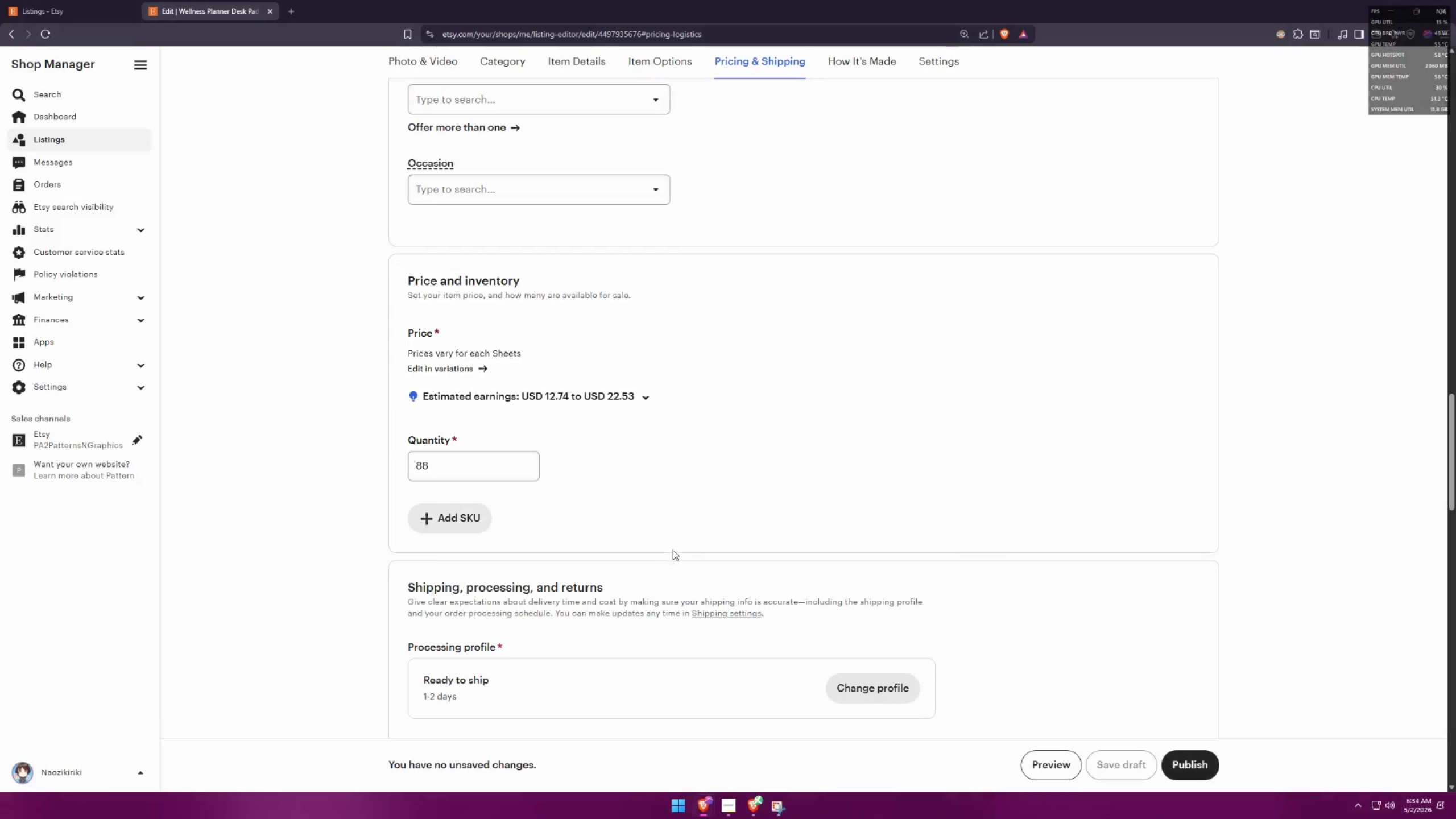 
key(Alt+AltLeft)
 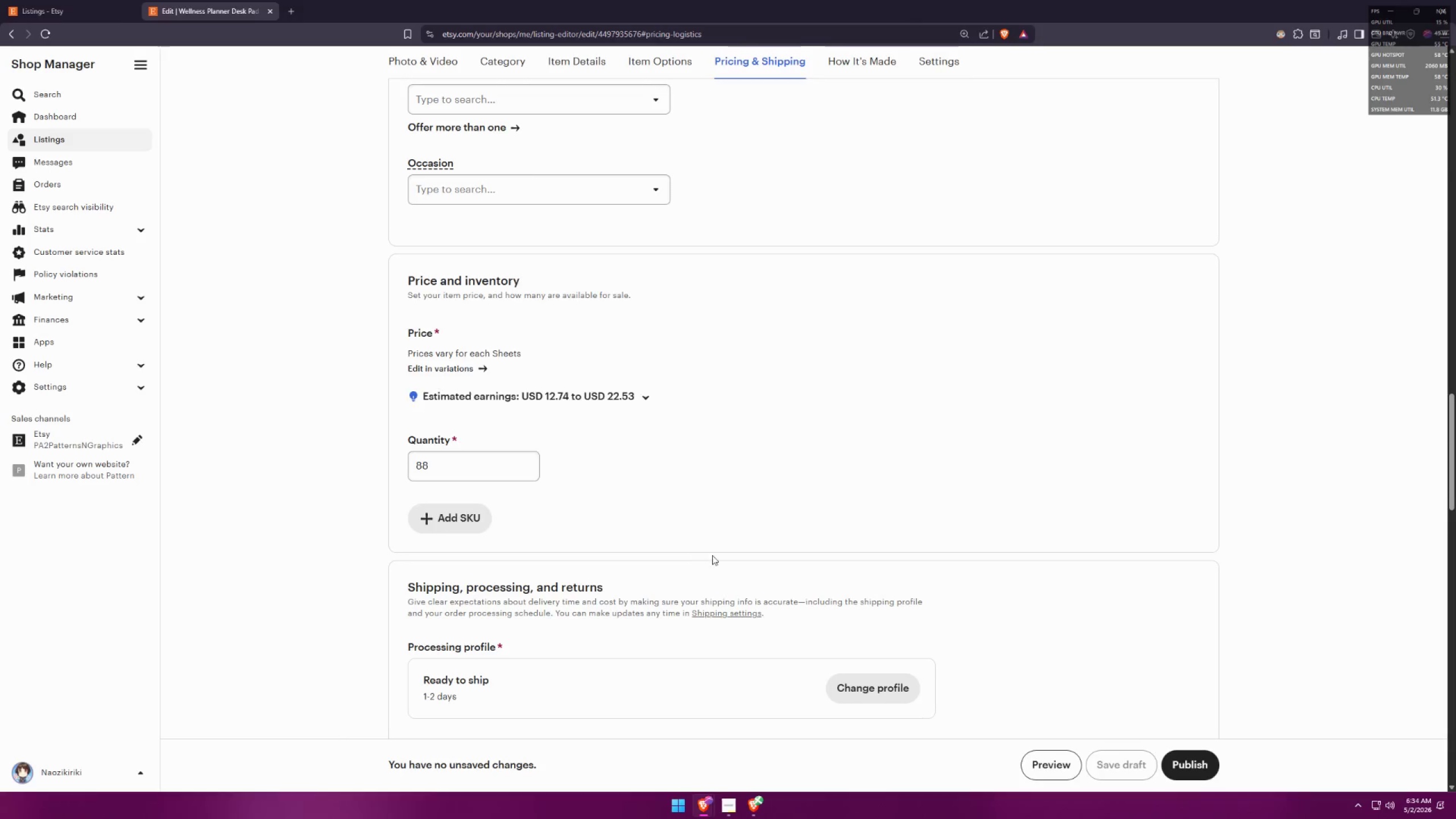 
key(Alt+Tab)
 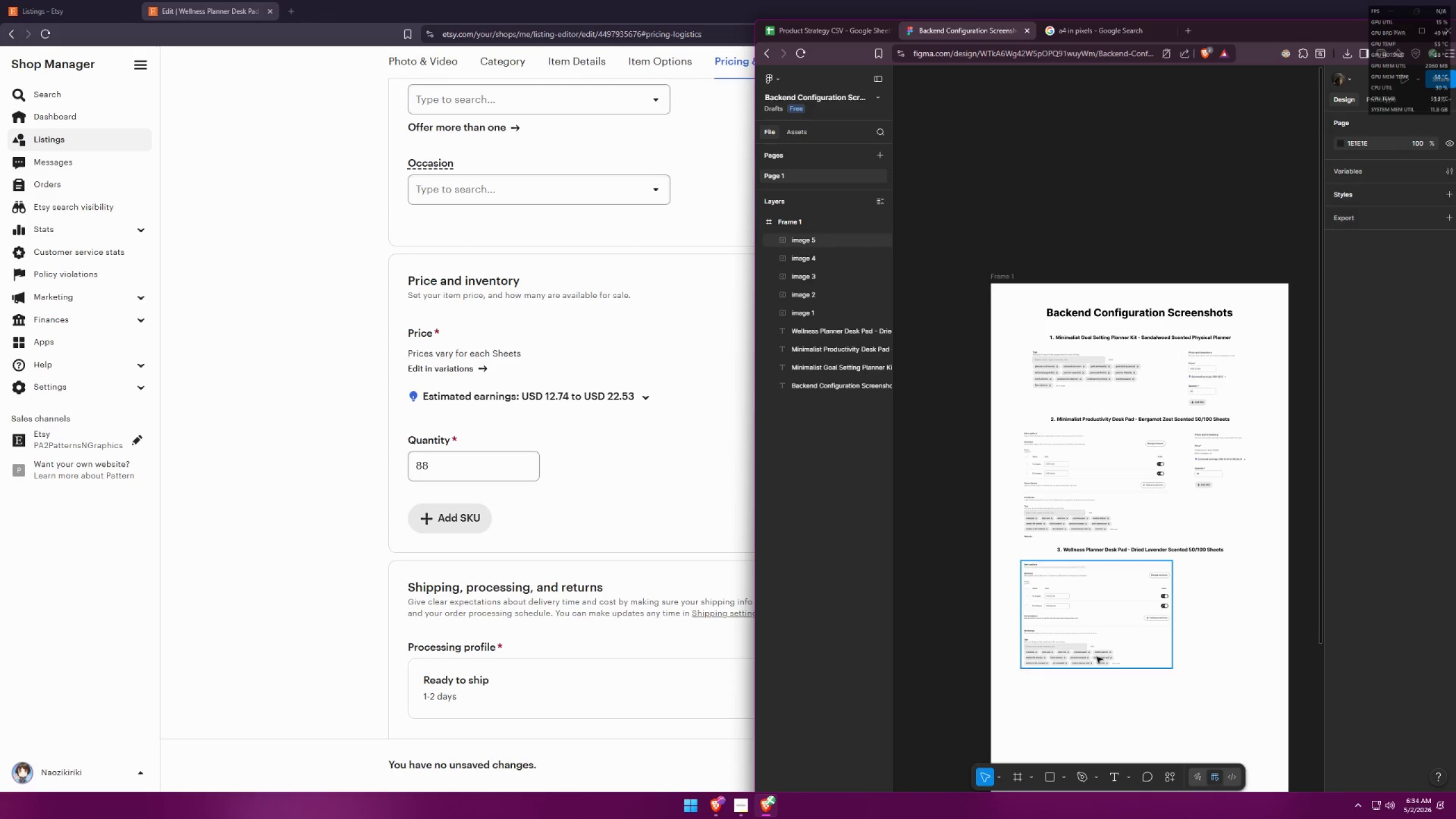 
key(Control+ControlLeft)
 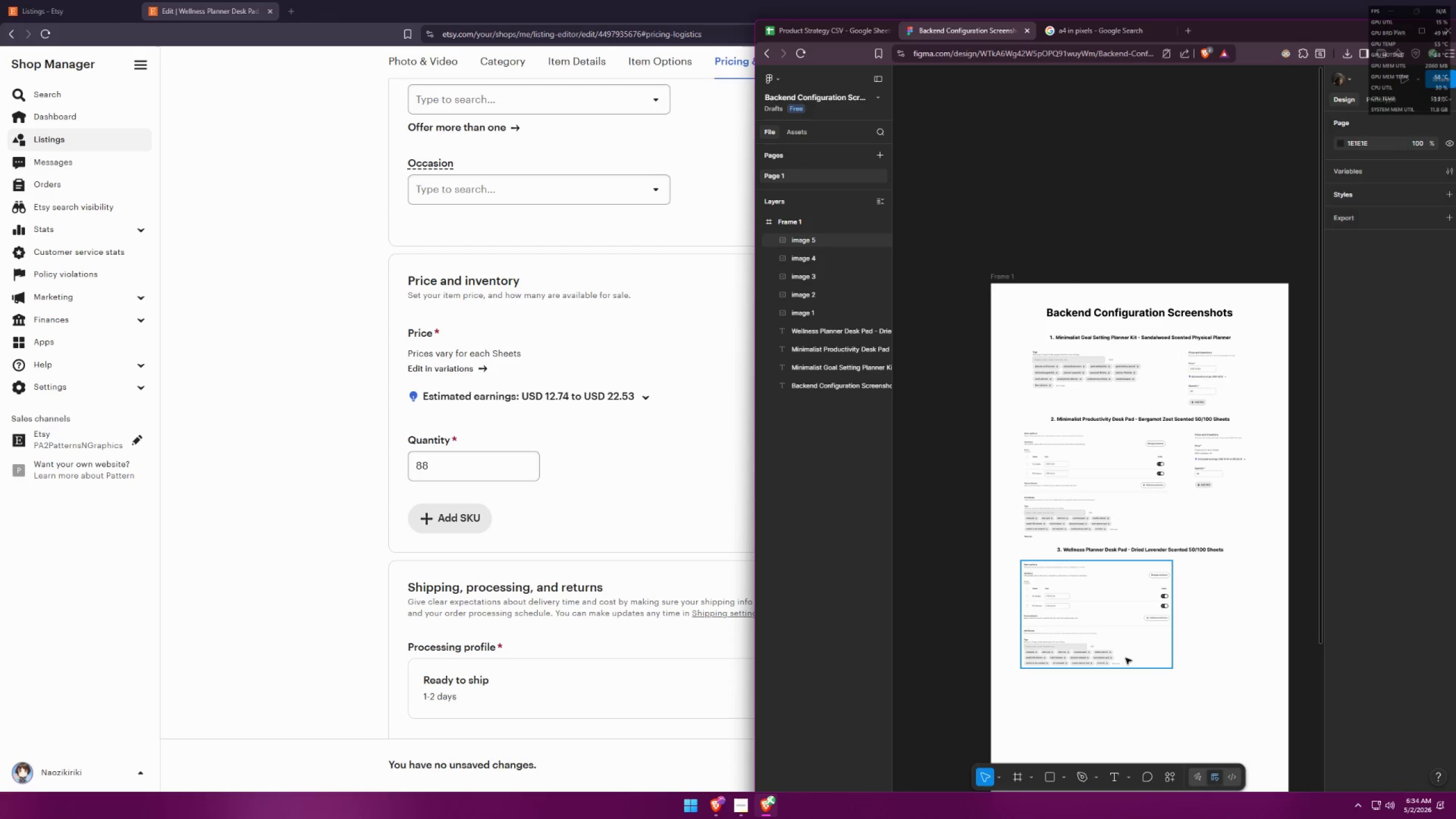 
key(Control+V)
 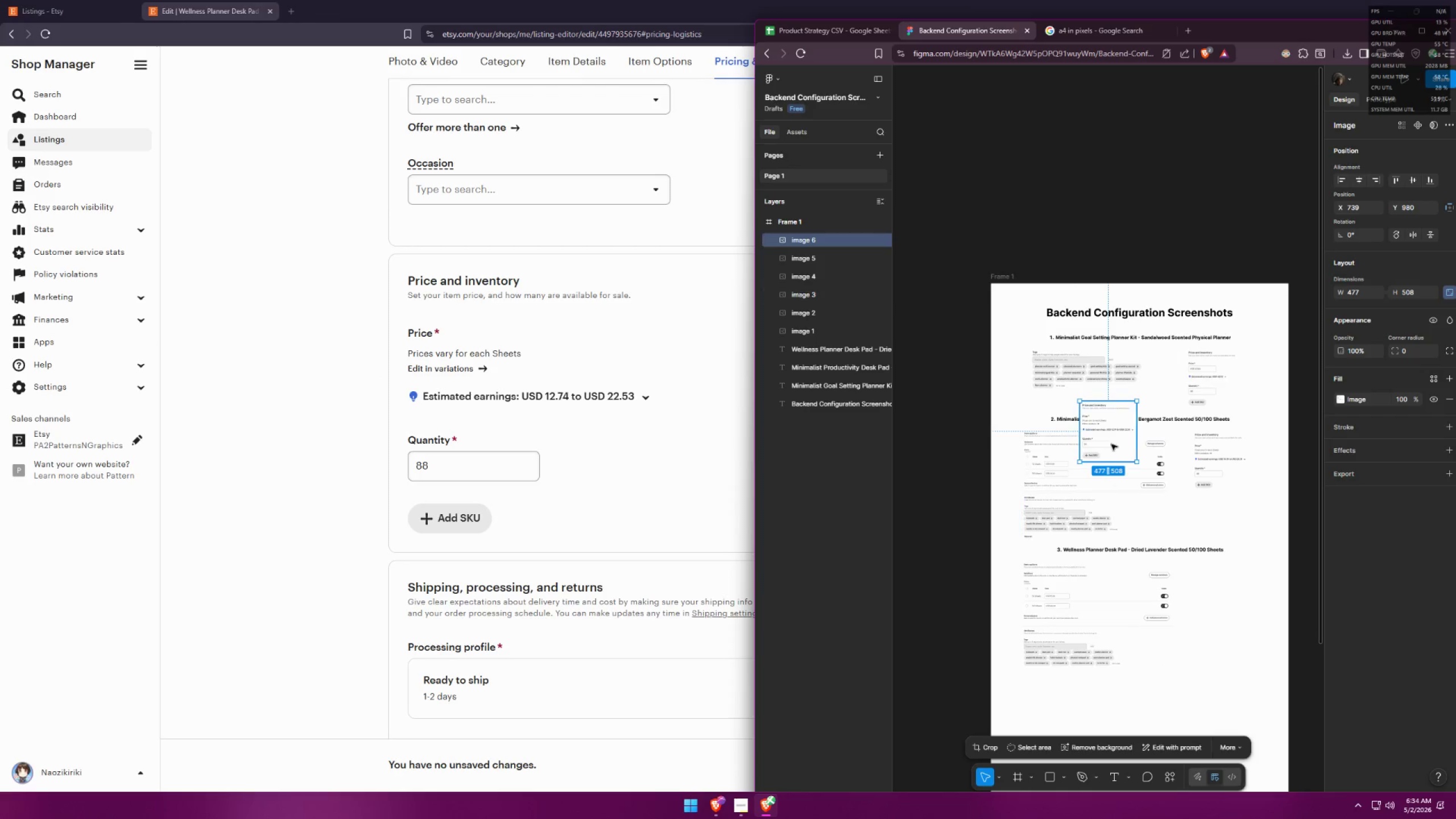 
left_click_drag(start_coordinate=[1112, 435], to_coordinate=[1221, 602])
 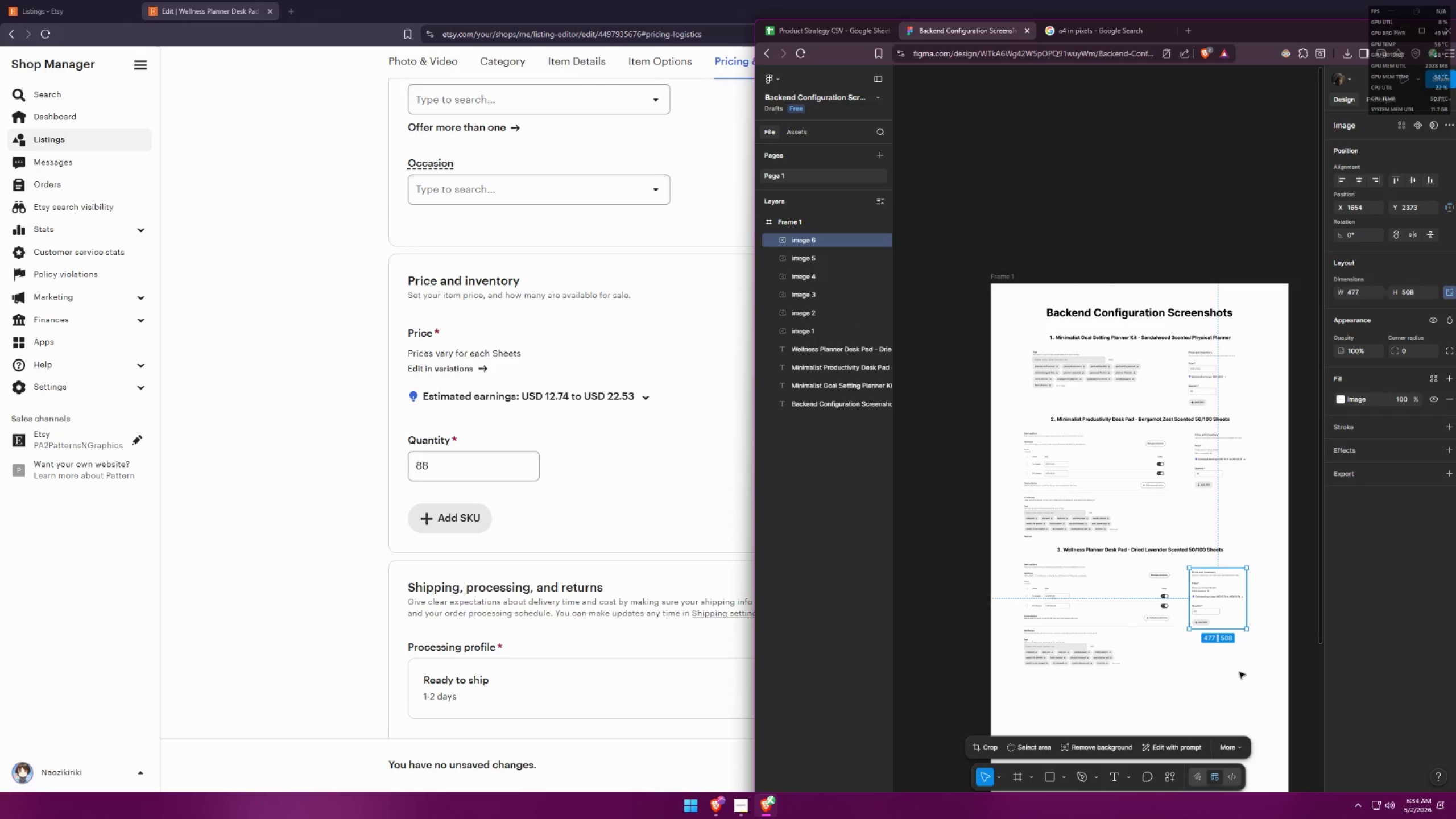 
left_click([1241, 674])
 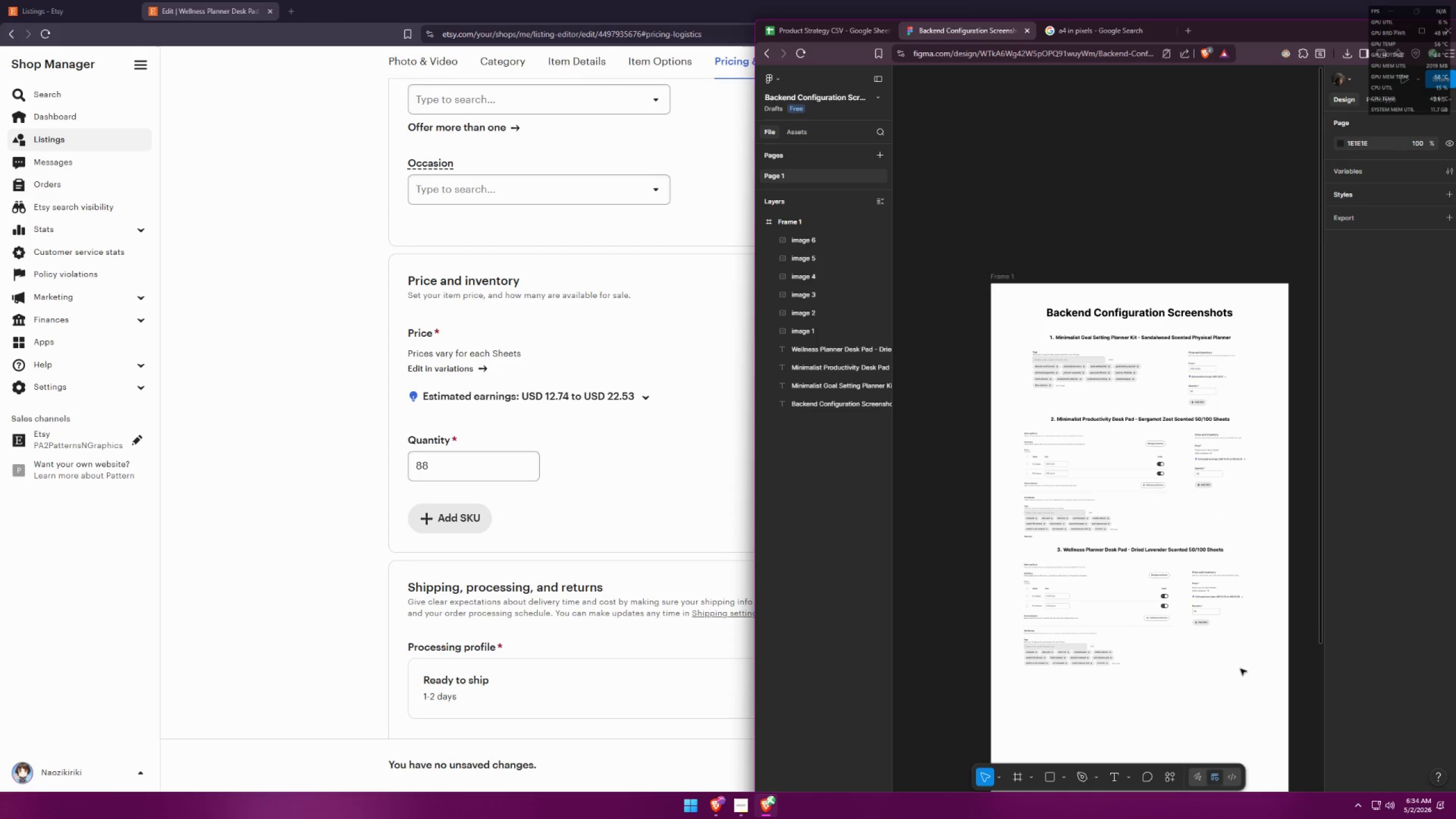 
scroll: coordinate [1239, 667], scroll_direction: down, amount: 4.0
 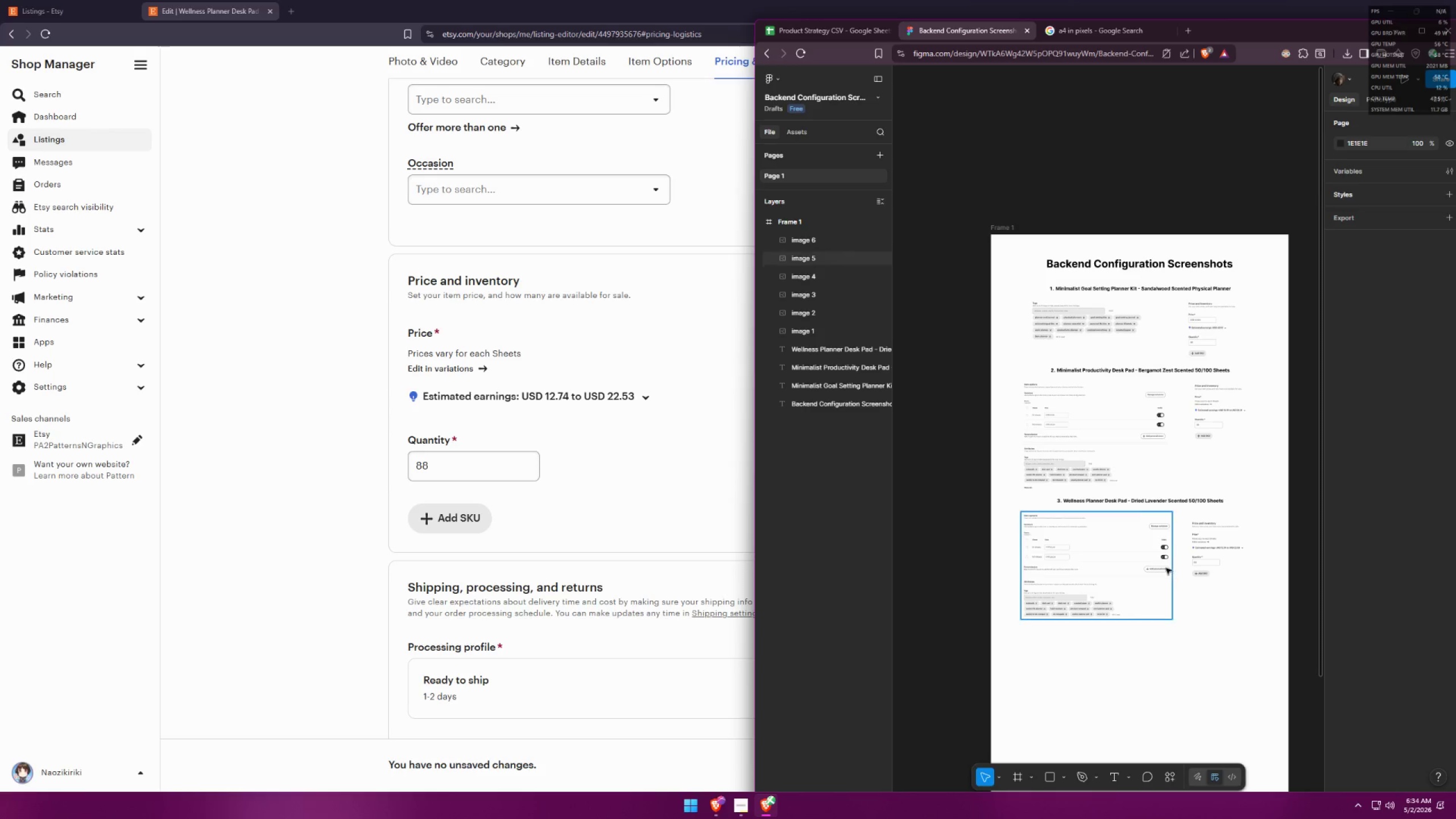 
hold_key(key=AltLeft, duration=2.34)
hold_key(key=ShiftLeft, duration=1.5)
left_click_drag(start_coordinate=[1157, 504], to_coordinate=[1162, 633])
 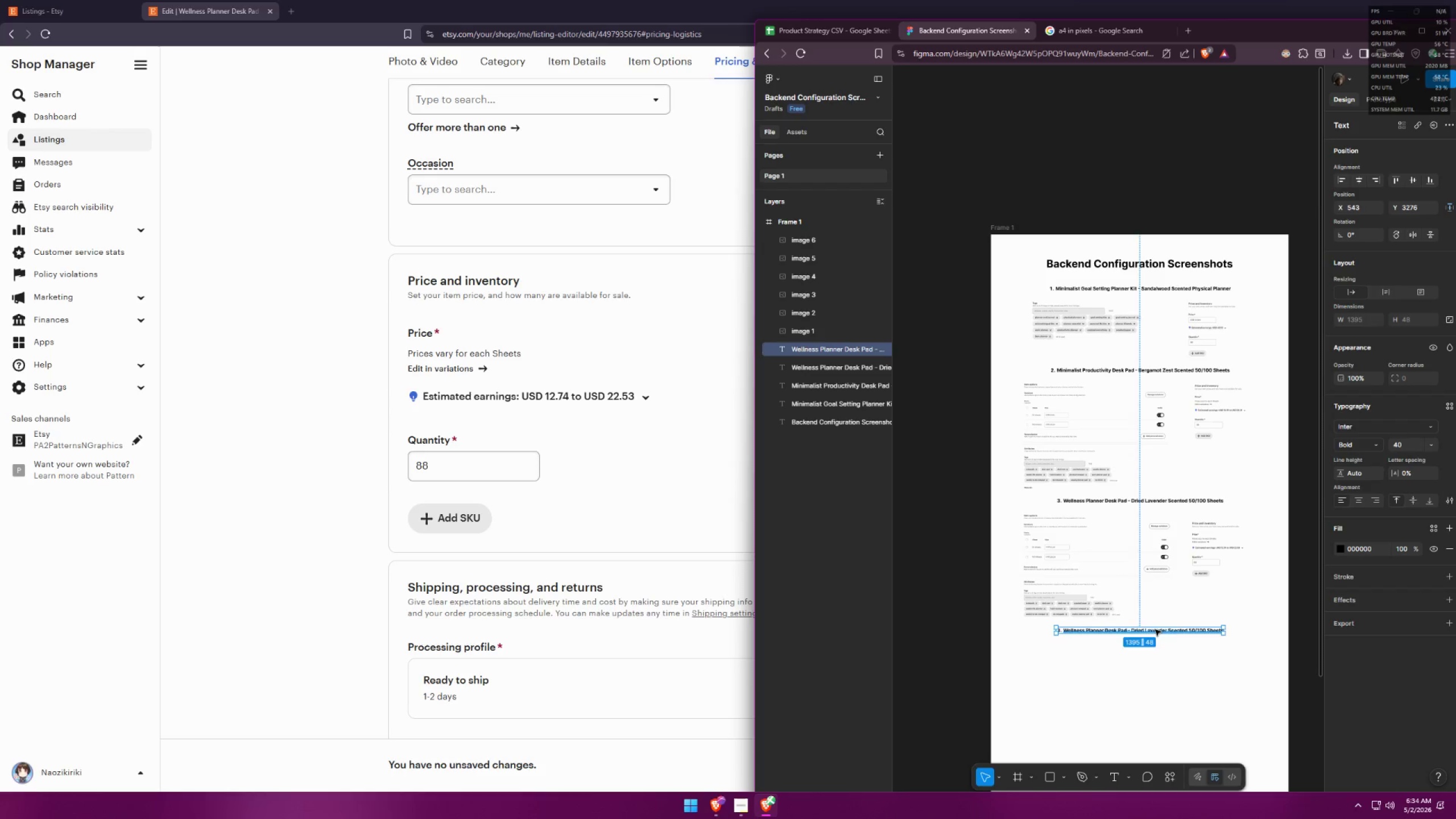 
hold_key(key=ShiftLeft, duration=0.86)
 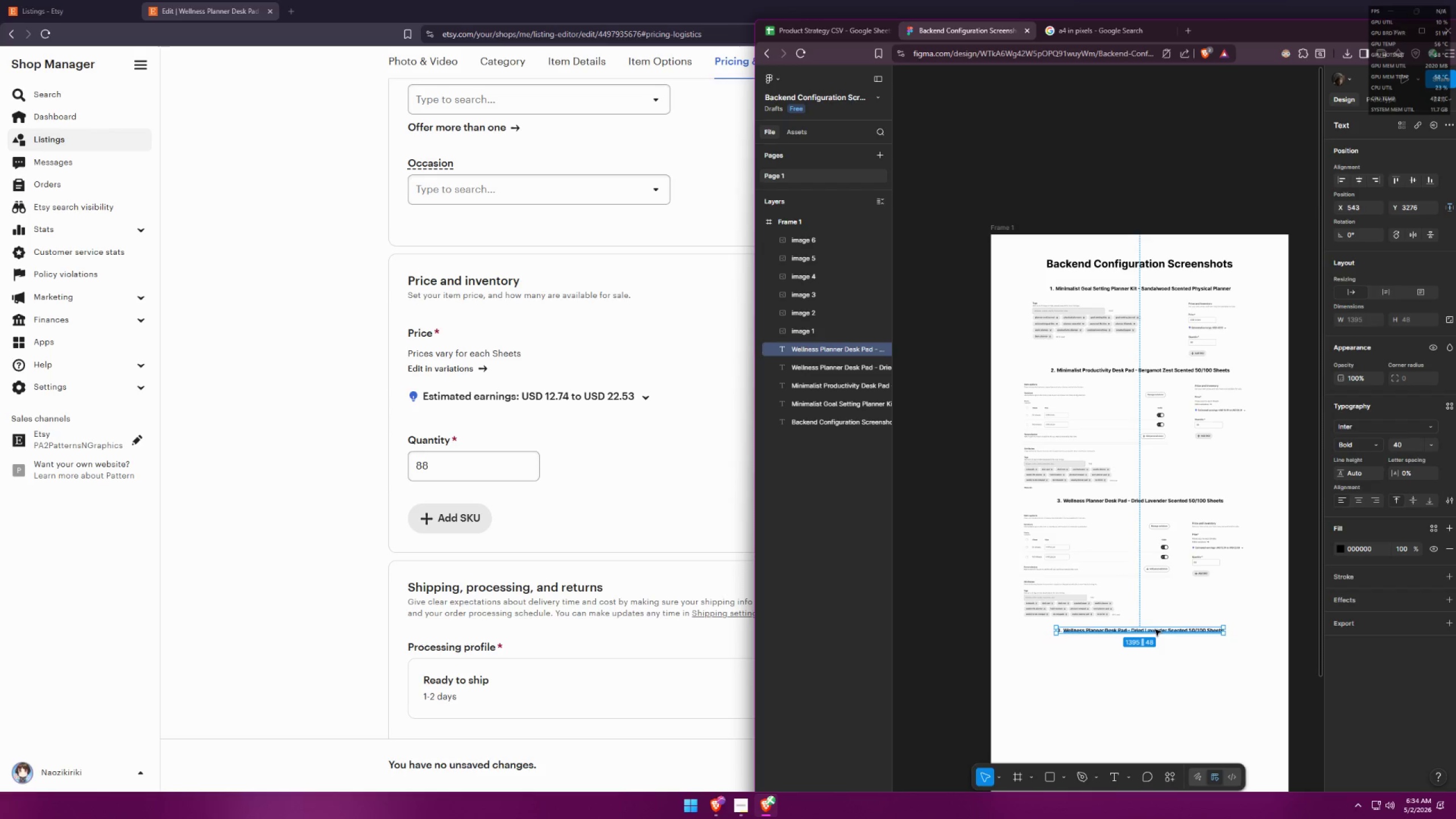 
double_click([1155, 630])
 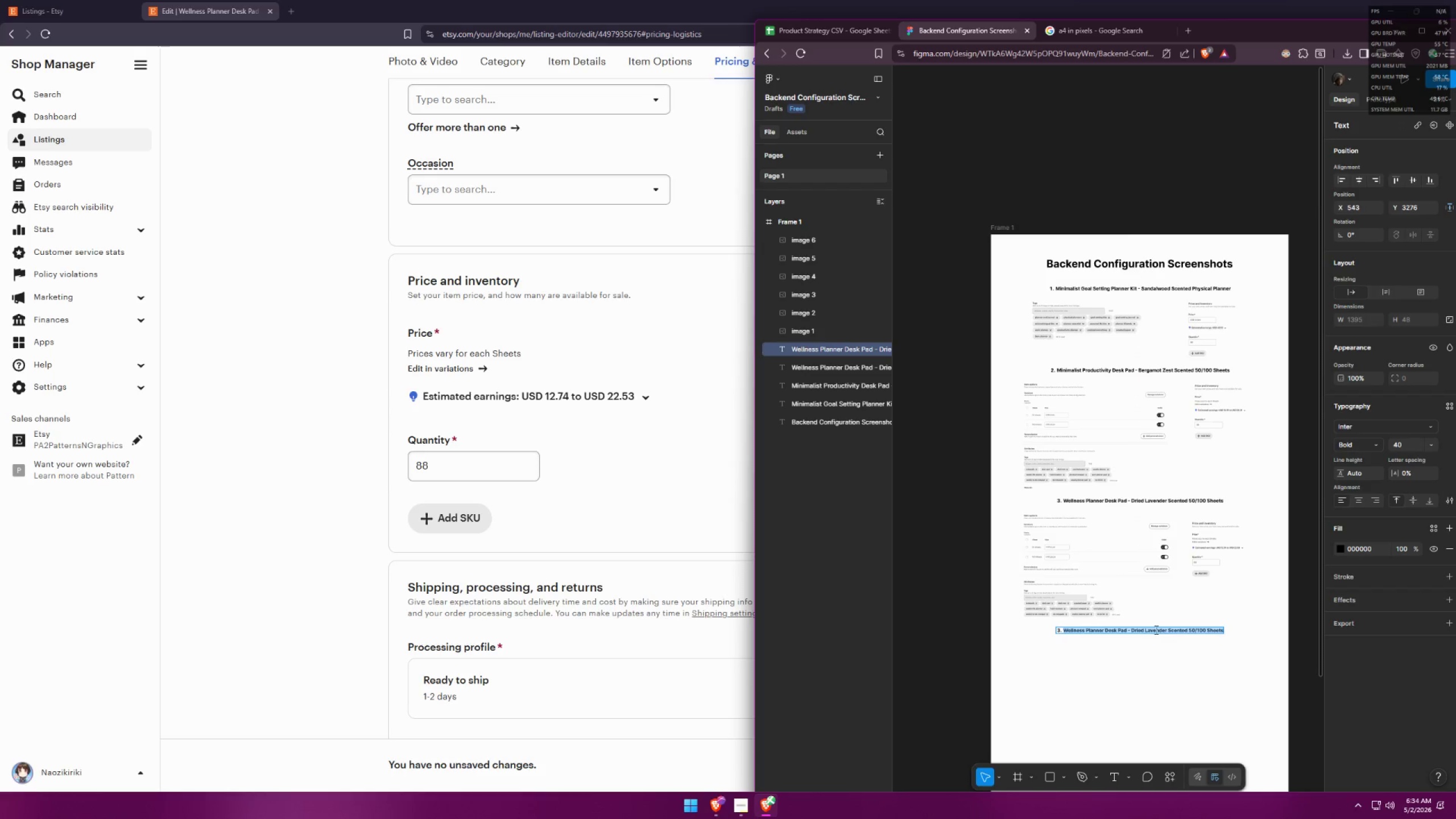 
key(Control+ControlLeft)
 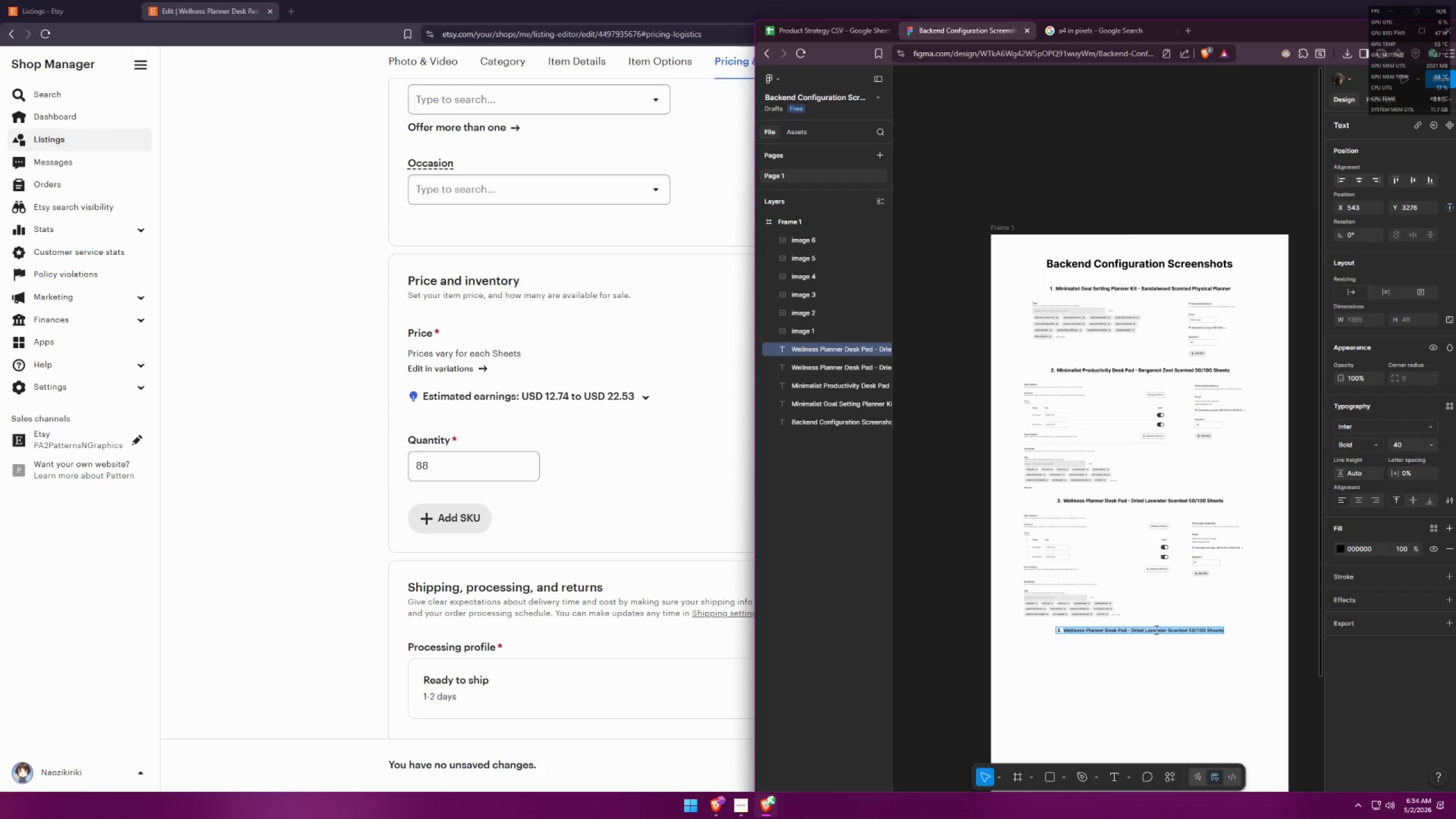 
key(Control+A)
 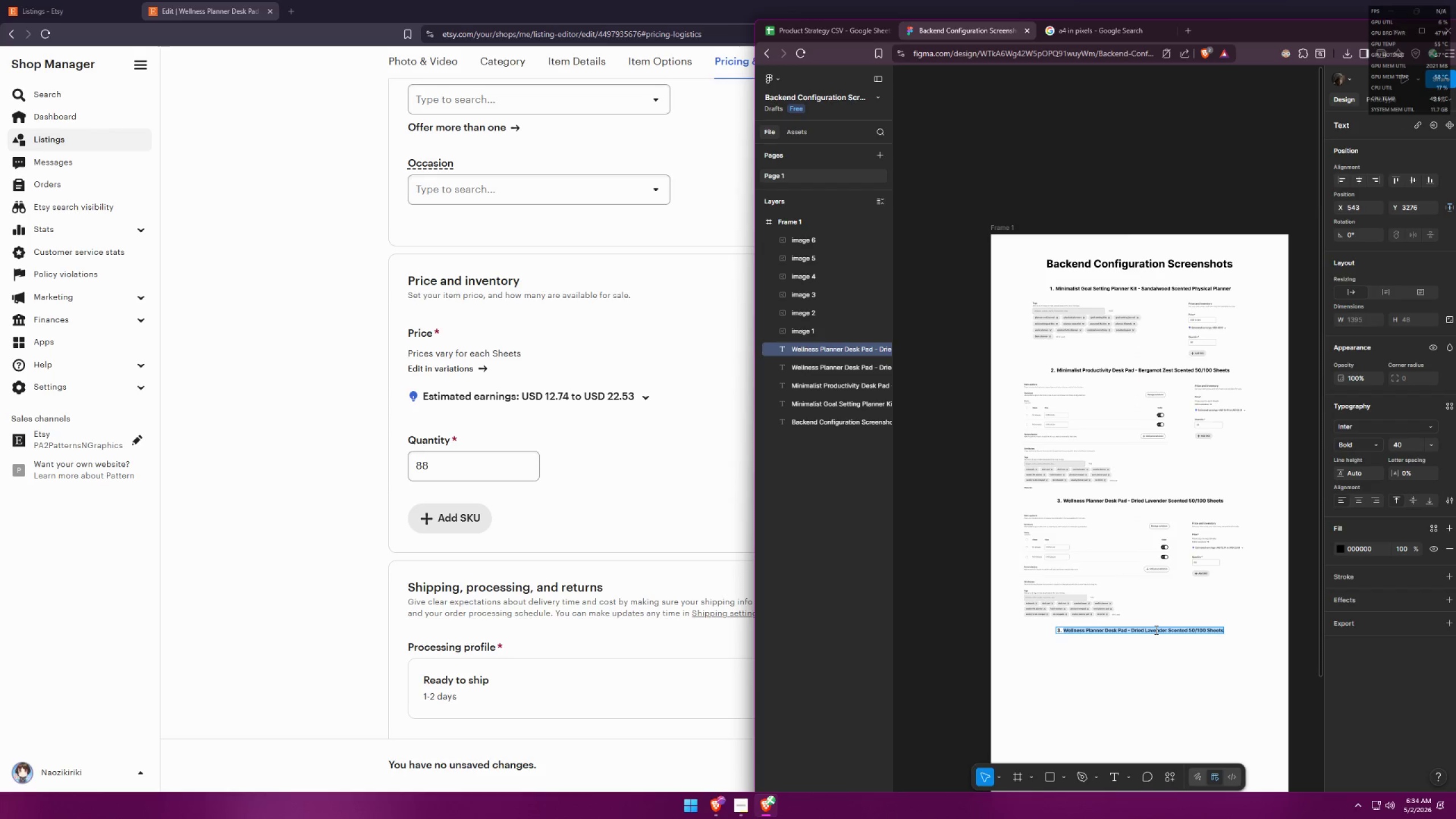 
key(Backspace)
 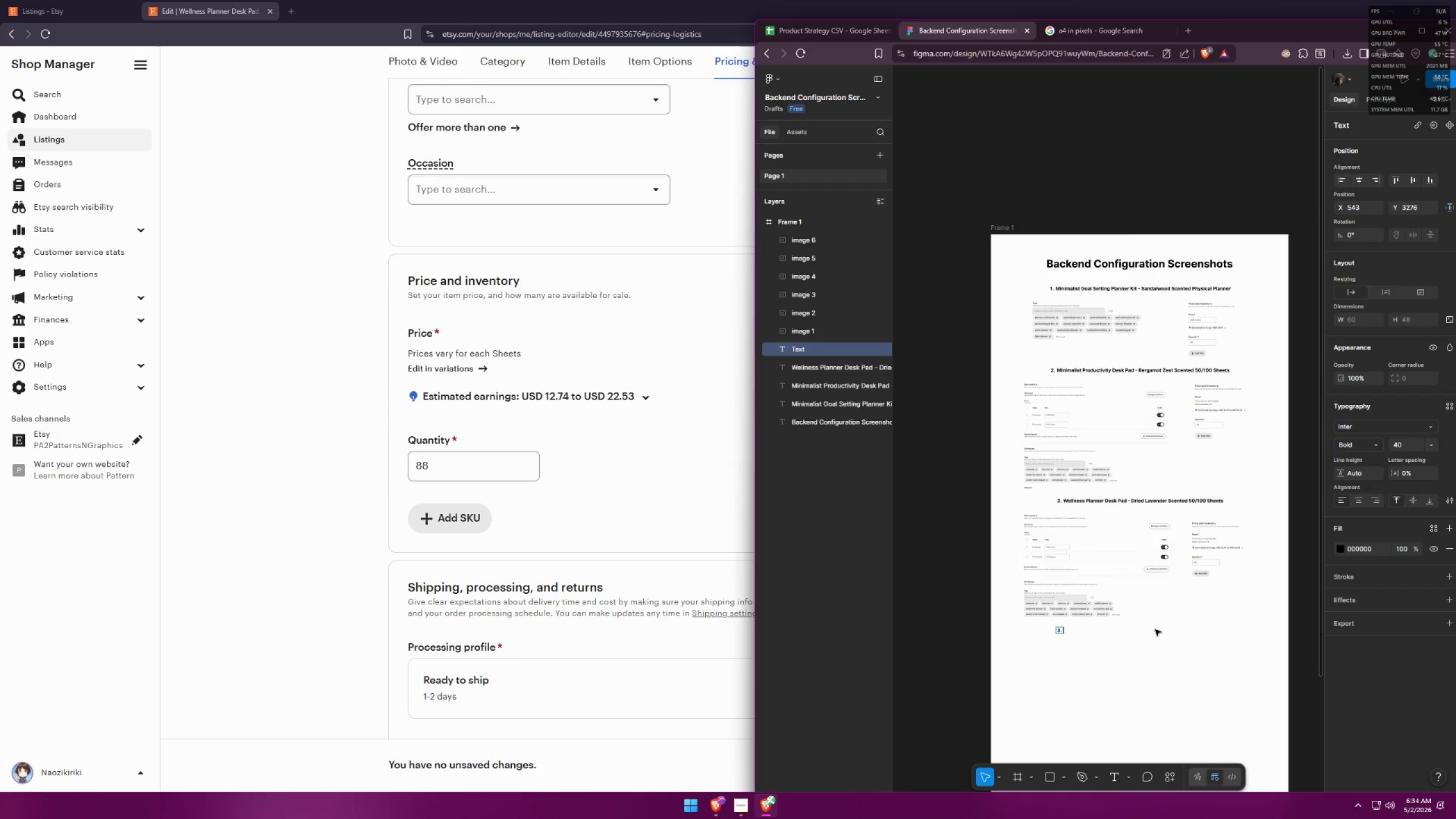 
key(Backspace)
 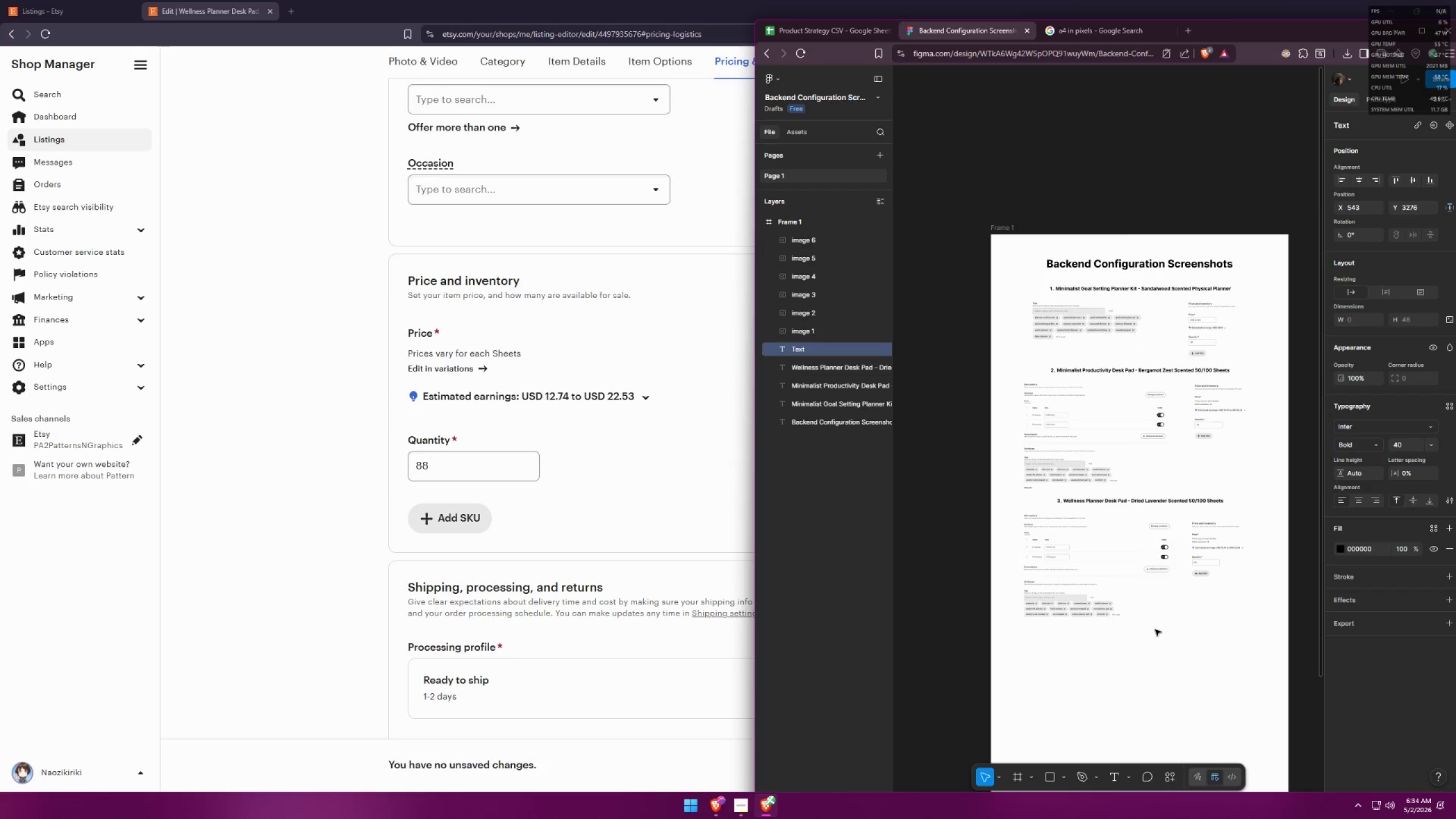 
key(3)
 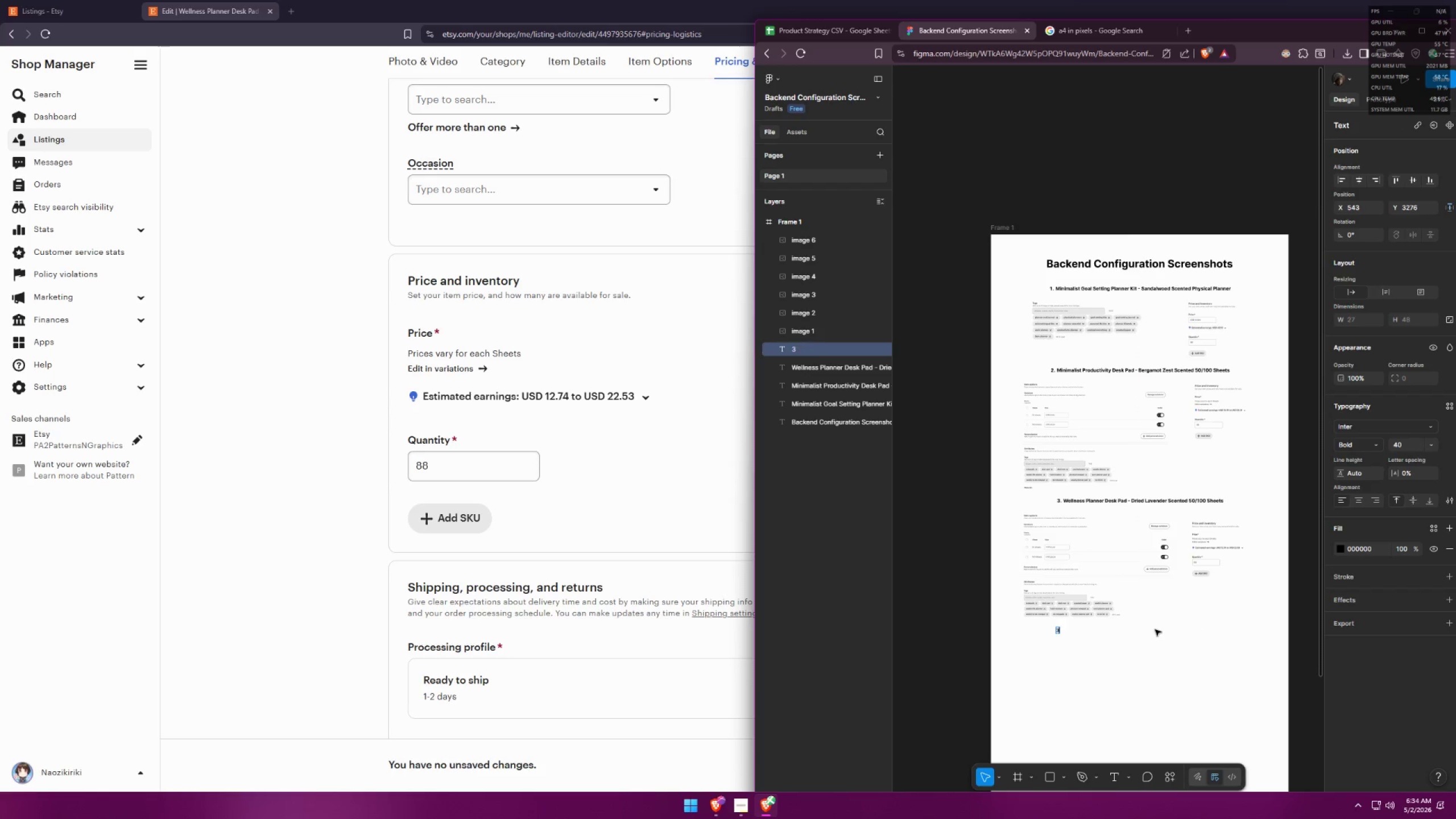 
key(Period)
 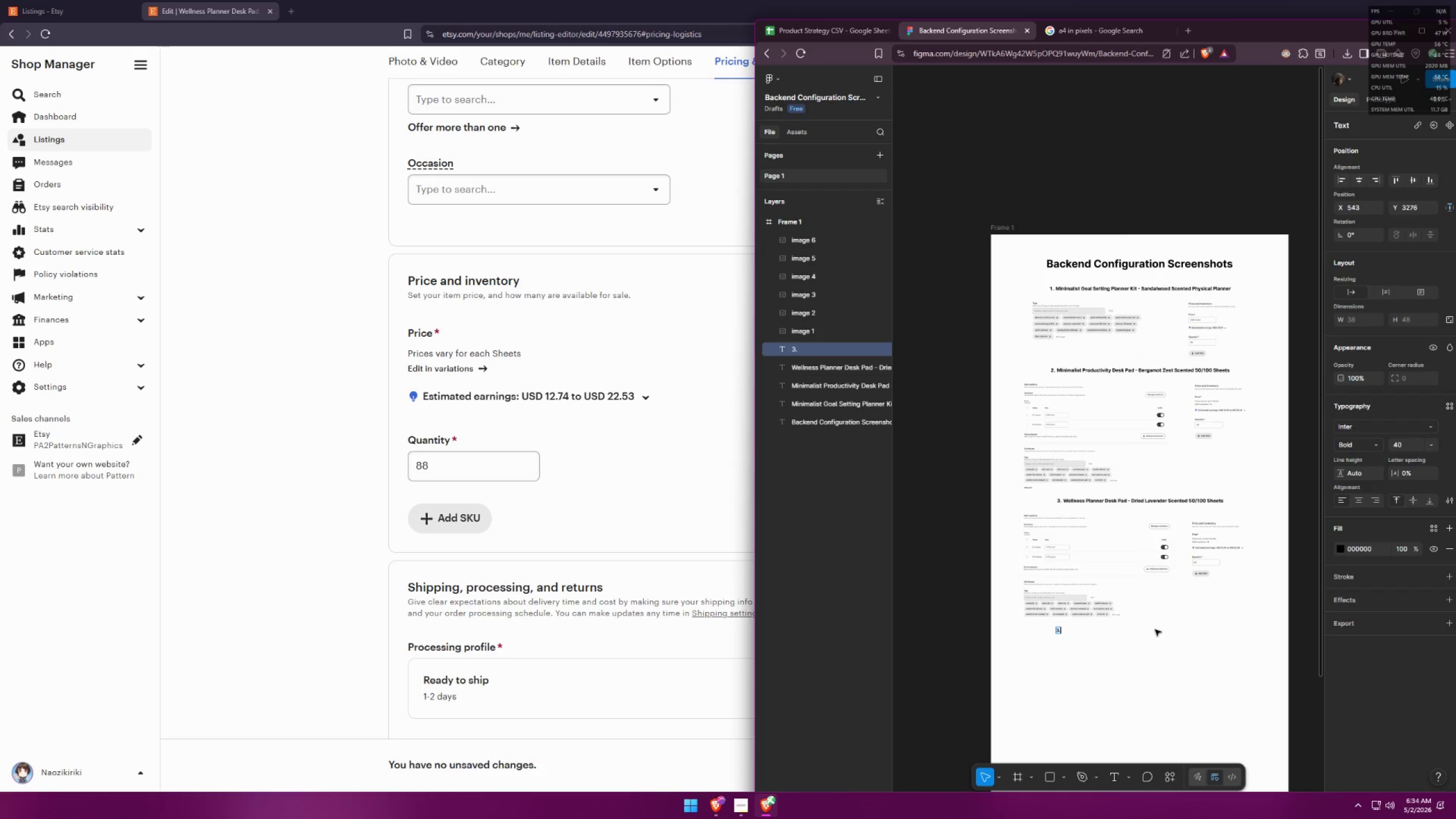 
key(Backspace)
 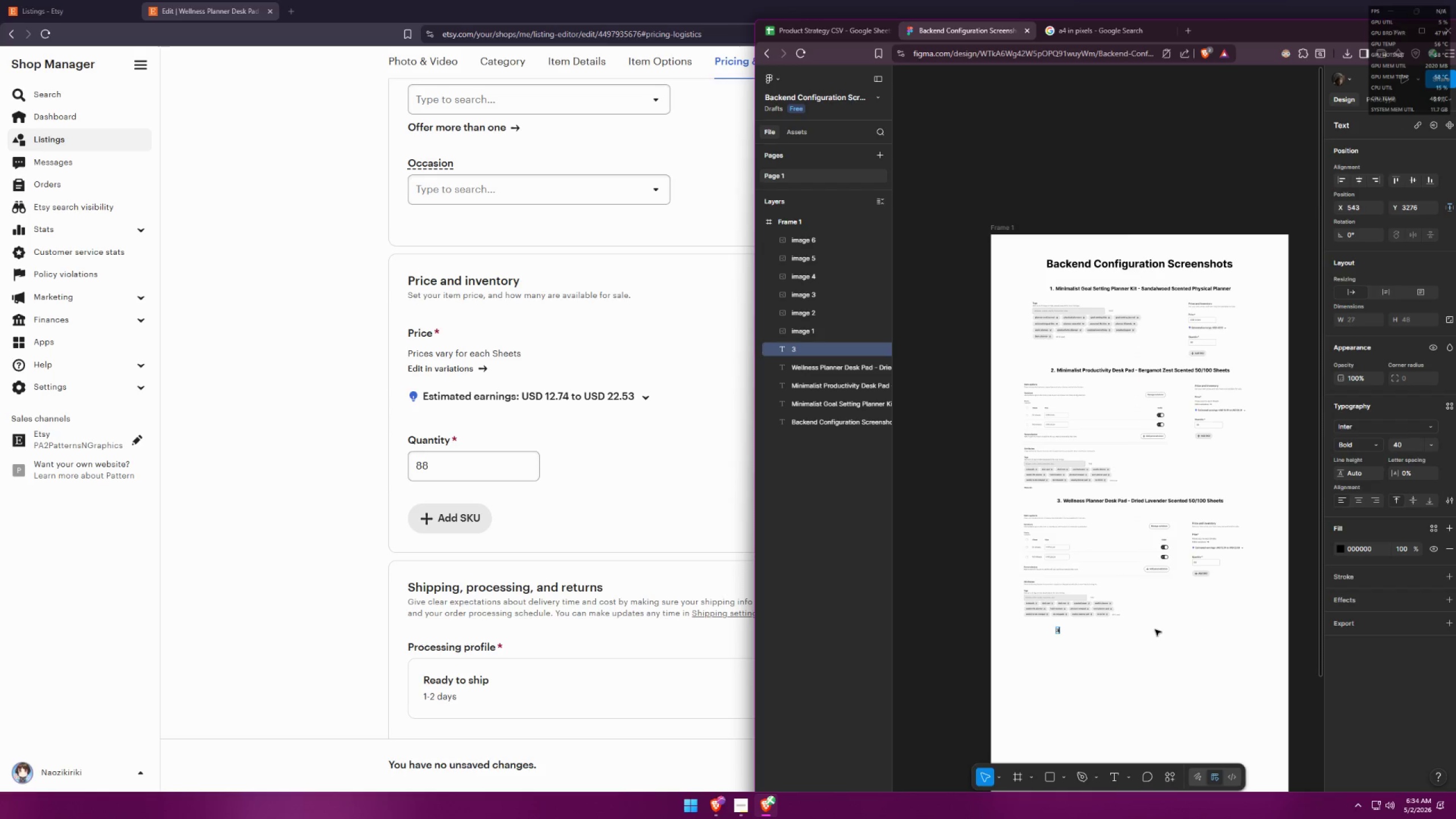 
key(Backspace)
 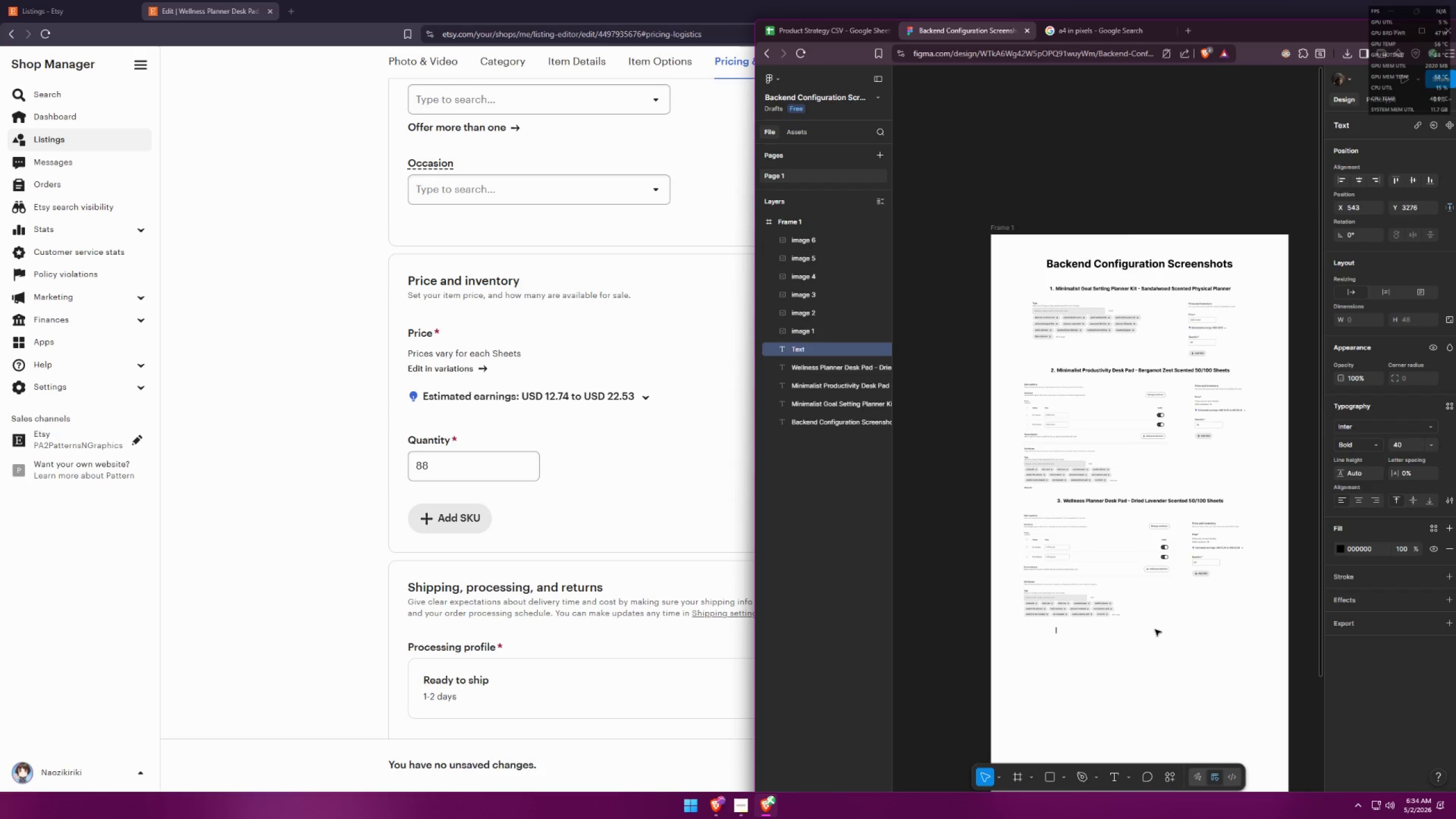 
key(4)
 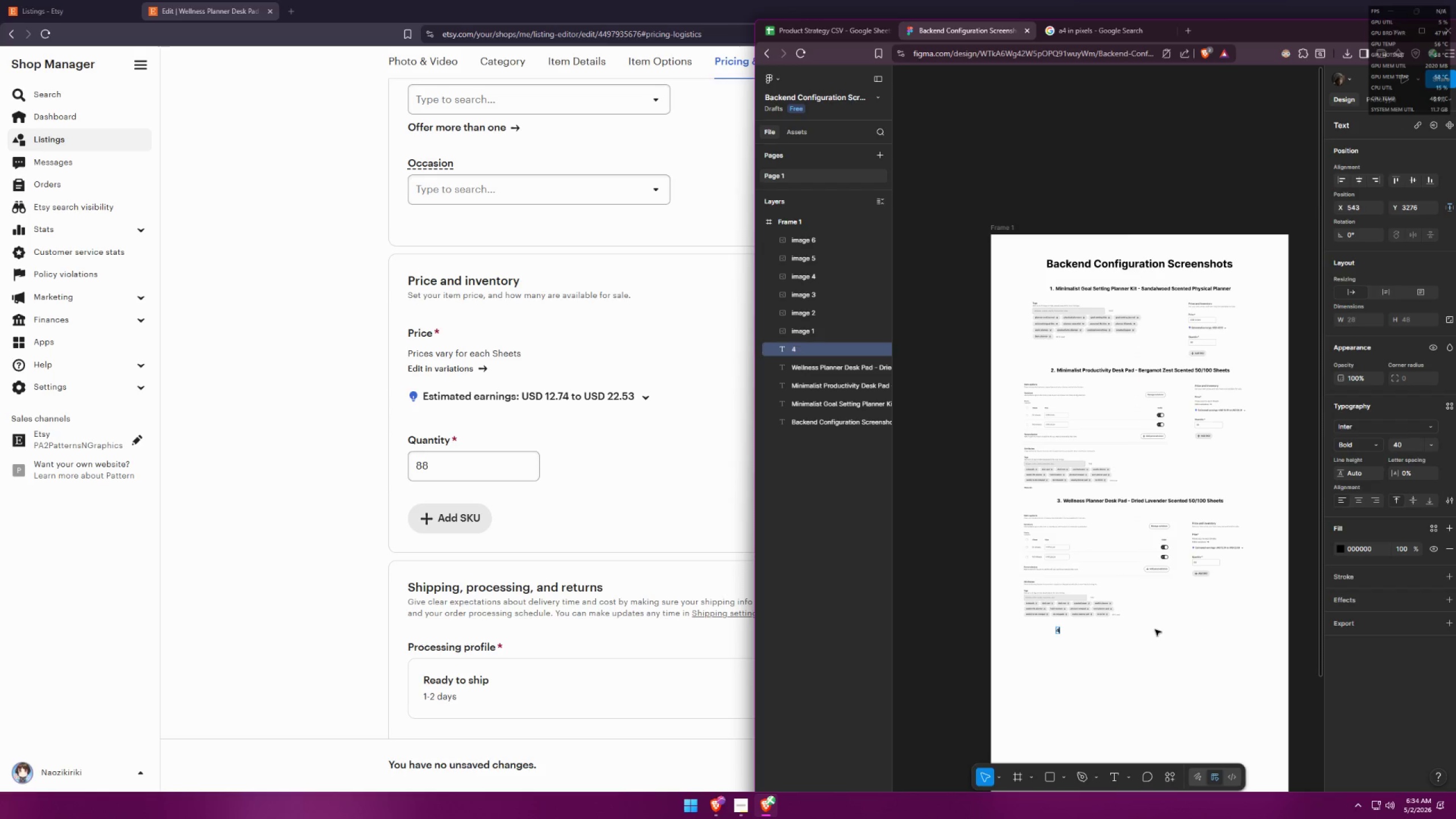 
key(Period)
 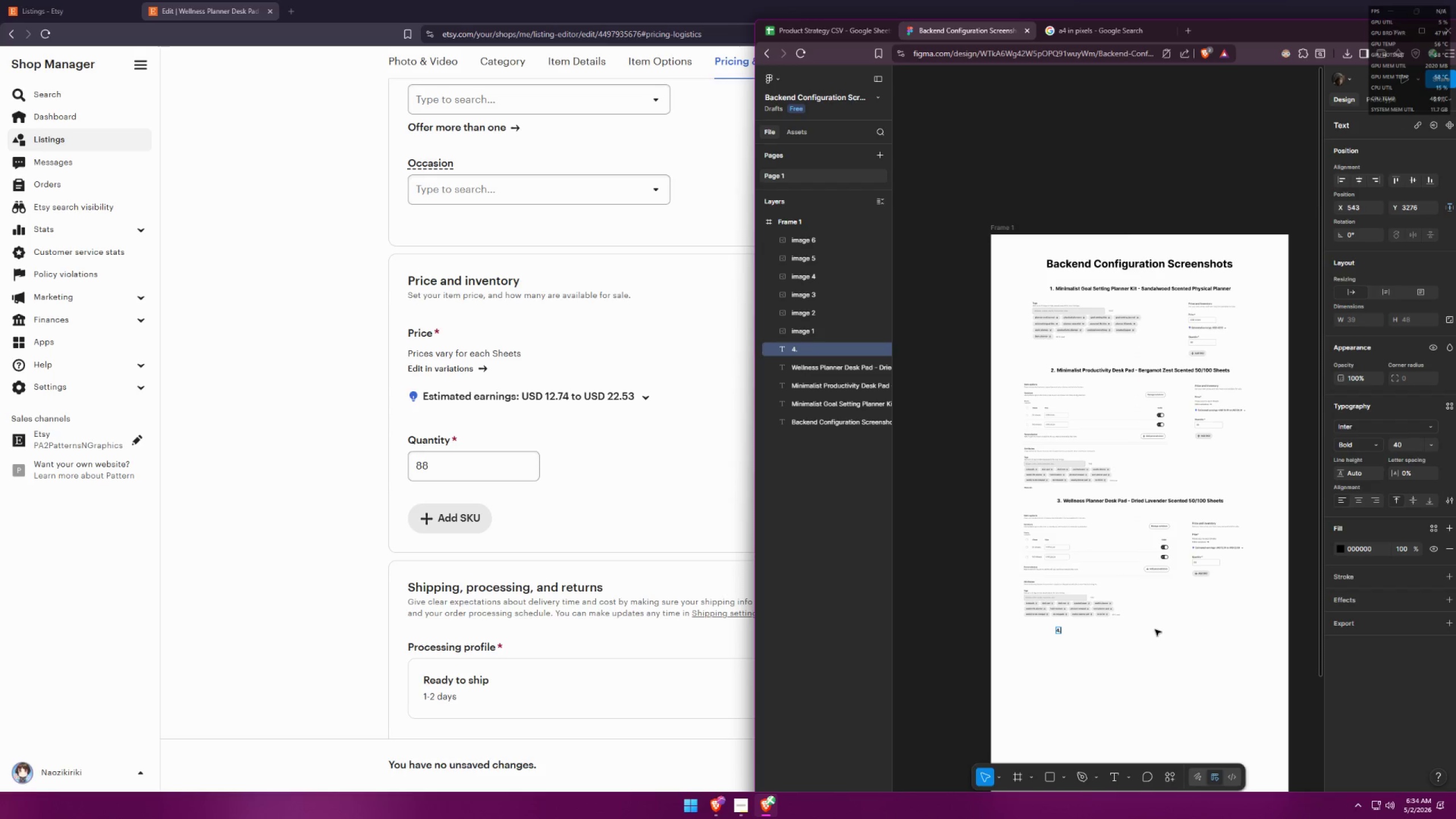 
key(Space)
 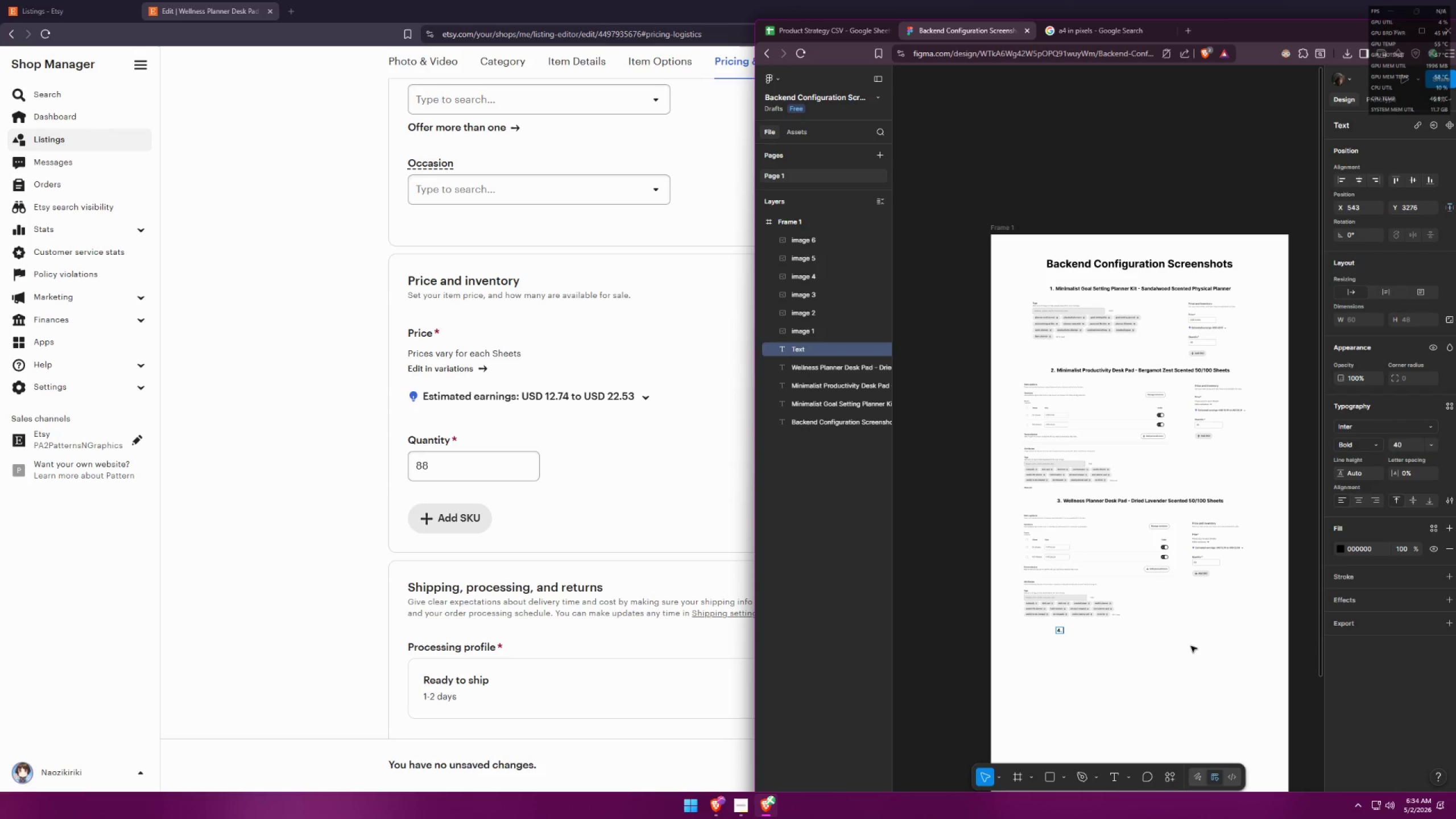 
left_click([54, 0])
 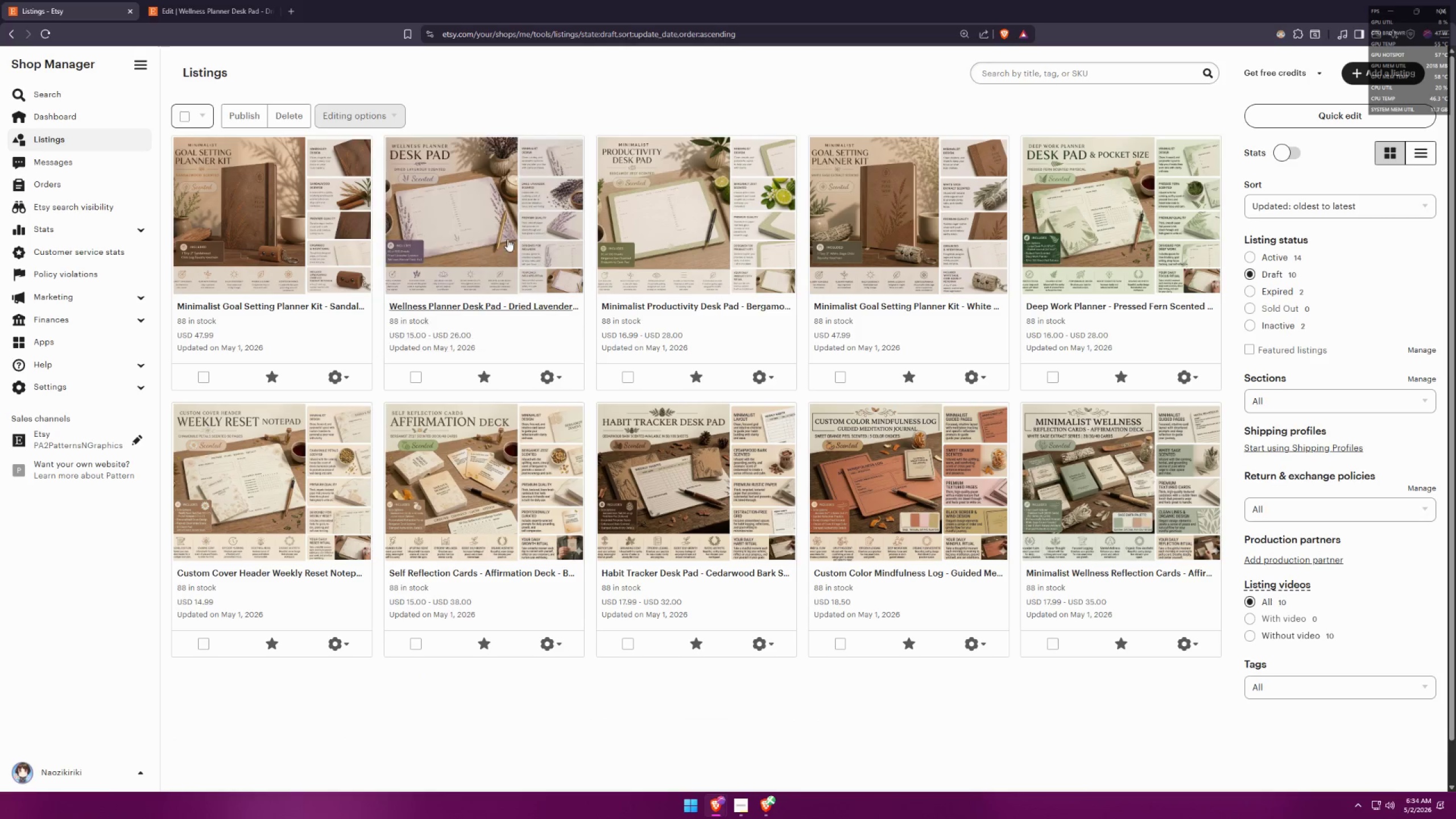 
left_click([239, 0])
 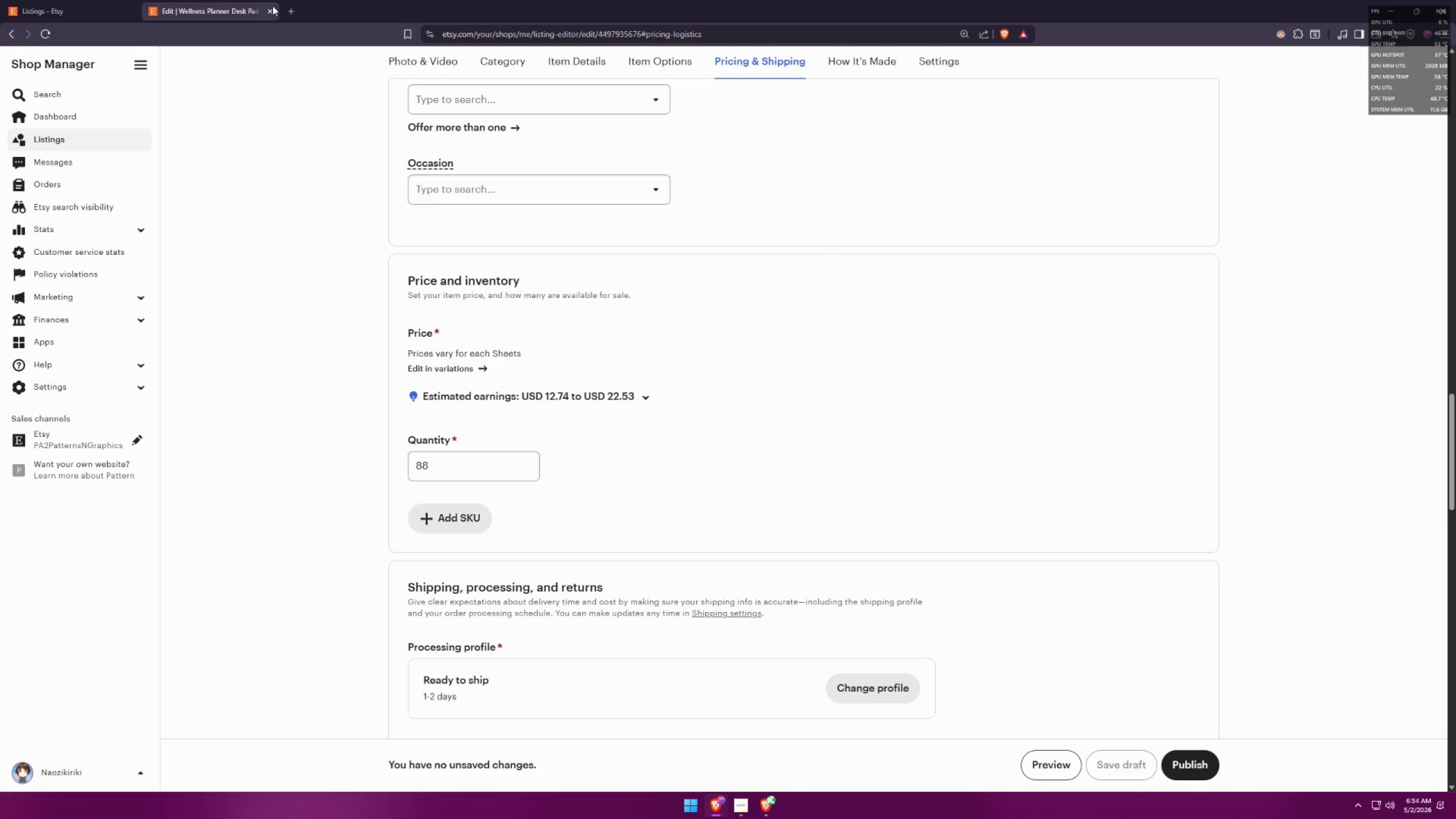 
key(Alt+AltLeft)
 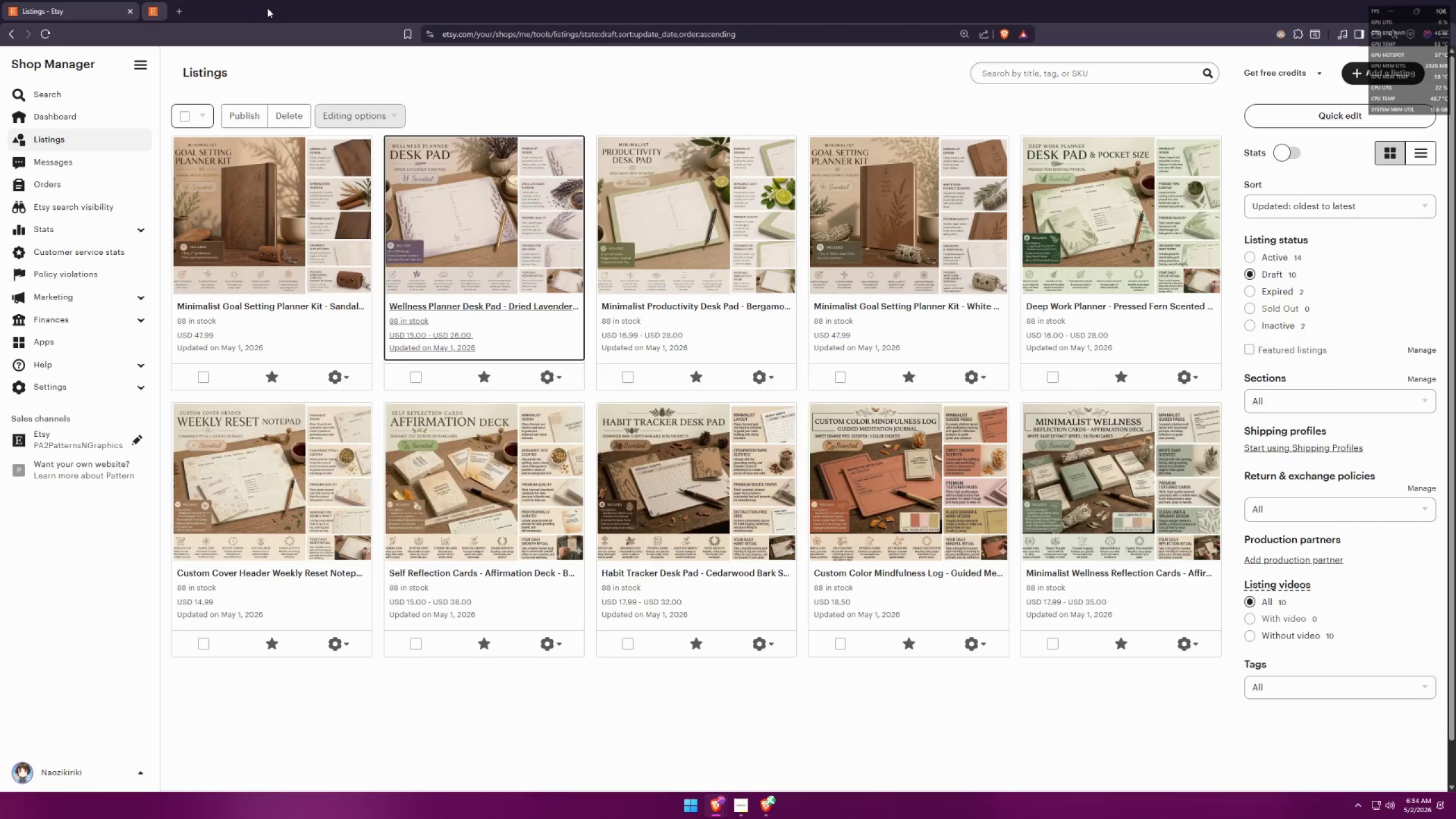 
key(Alt+Tab)
 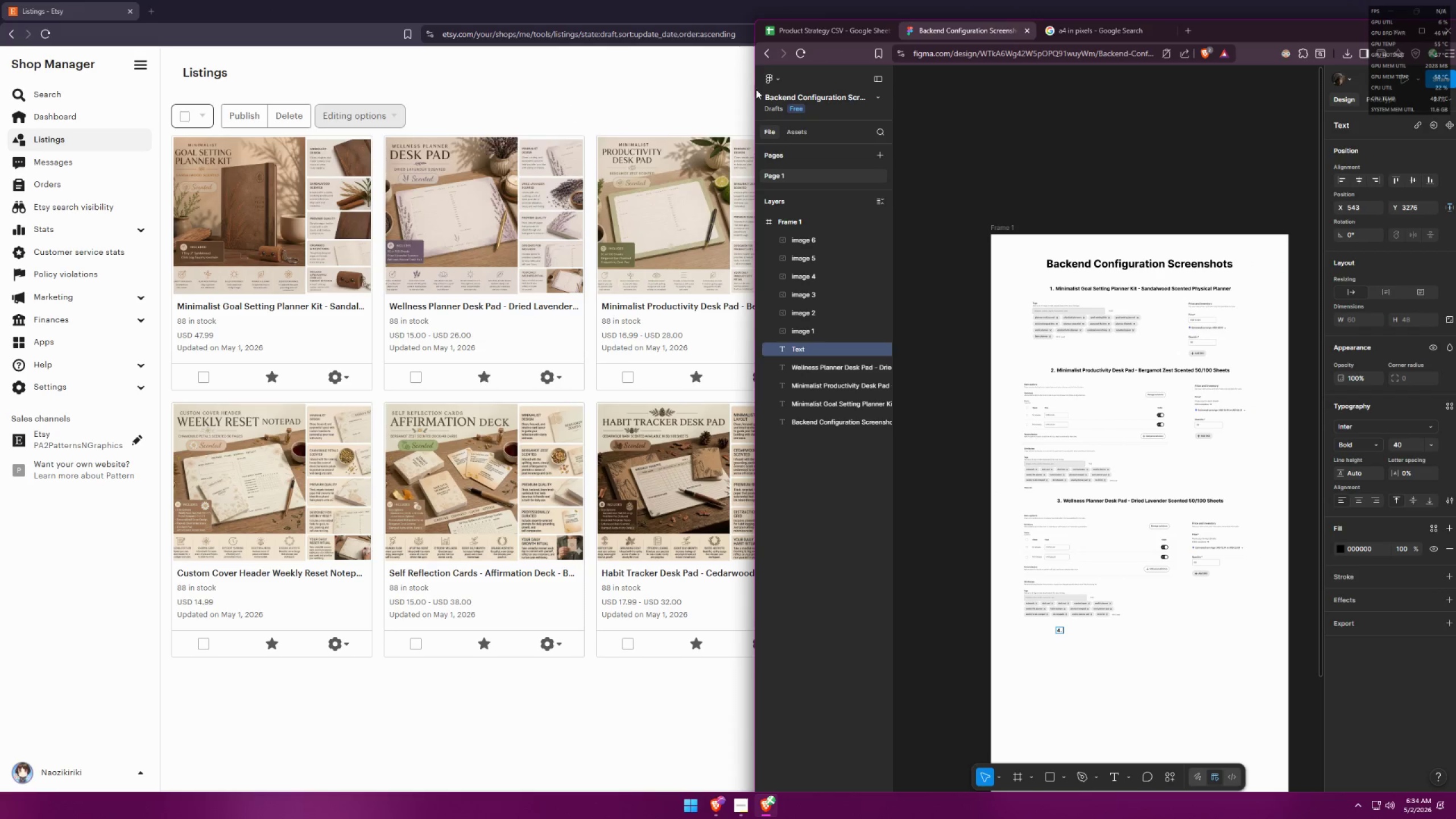 
left_click([825, 35])
 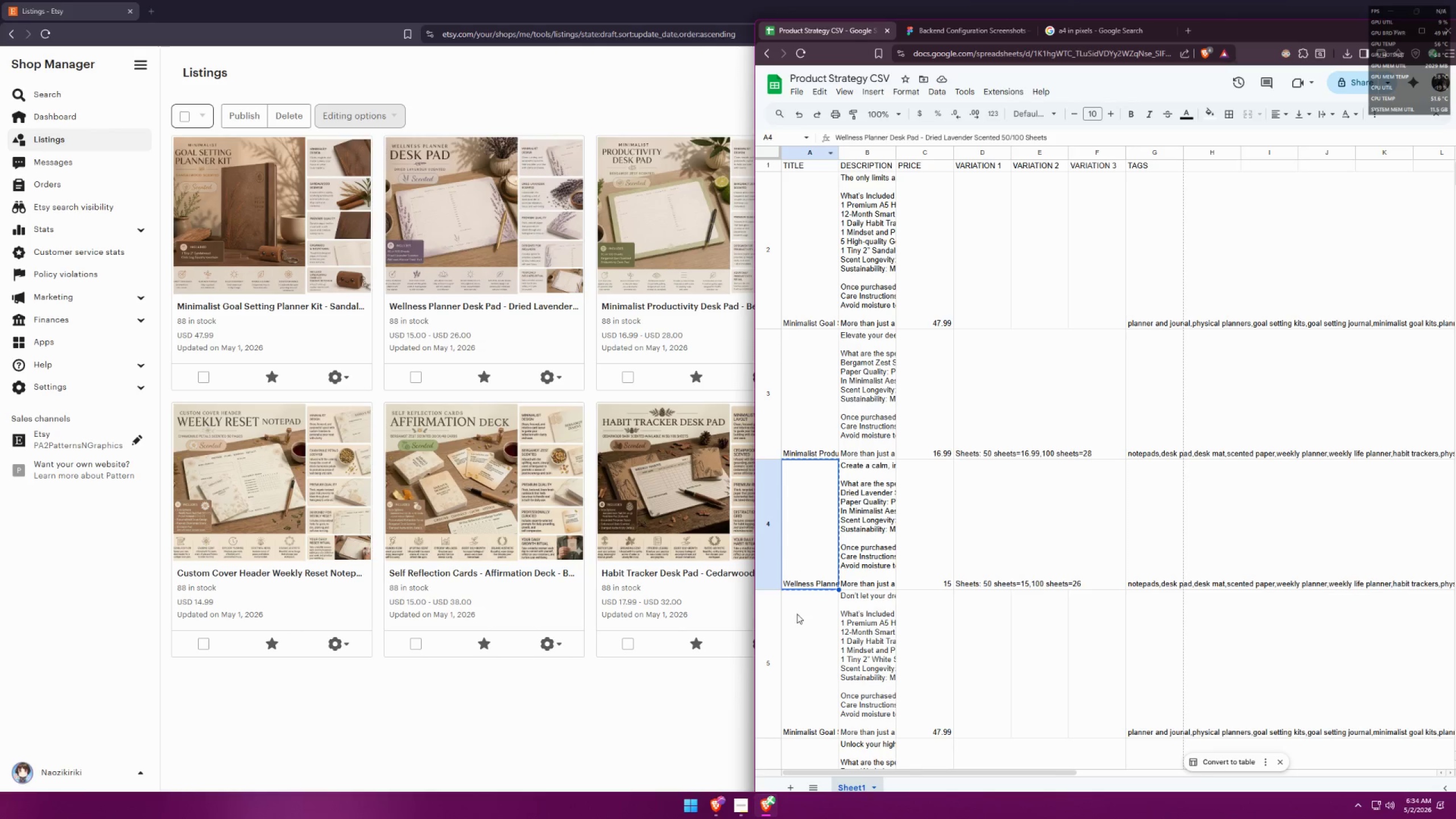 
left_click([805, 643])
 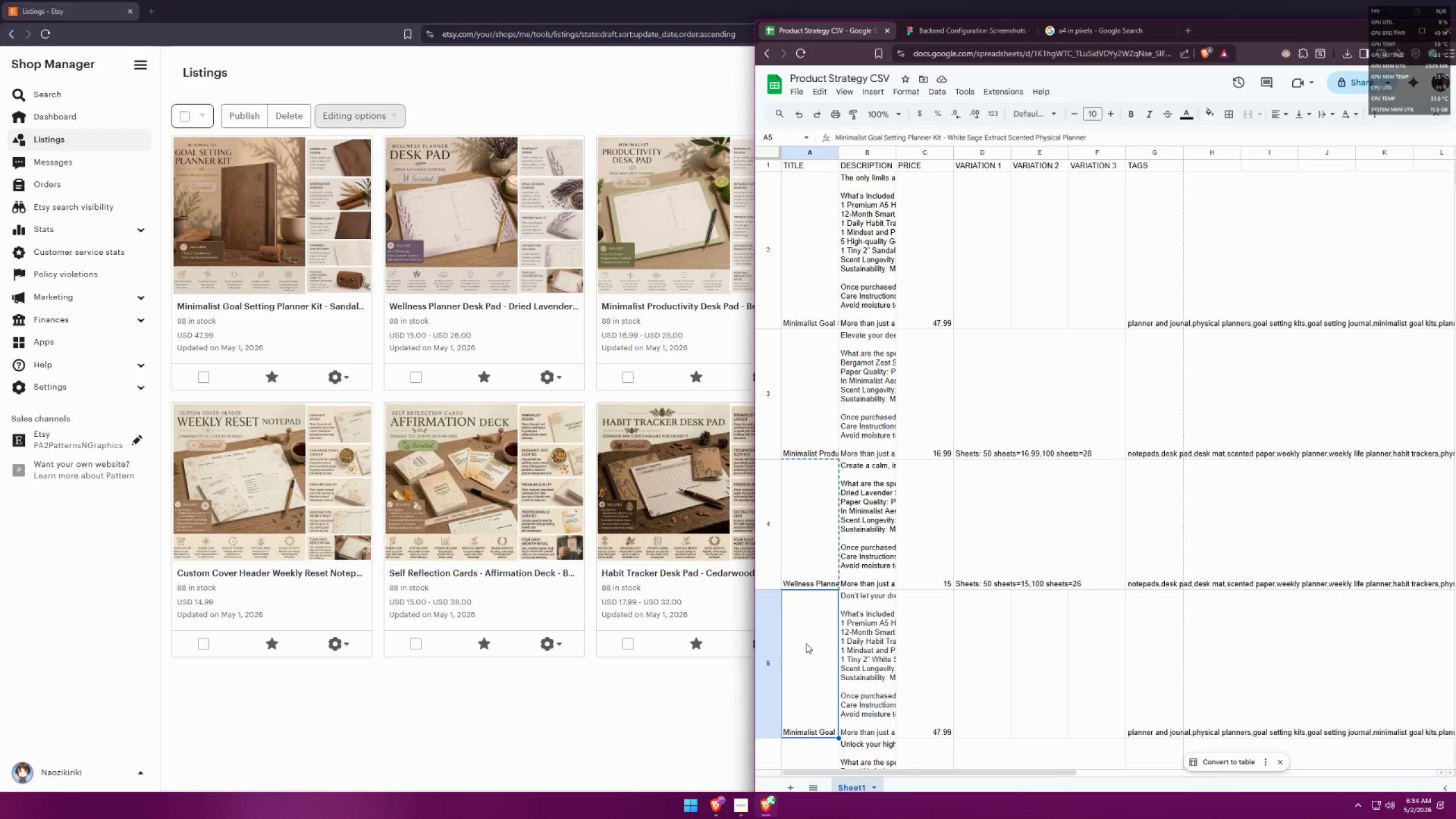 
key(Control+ControlLeft)
 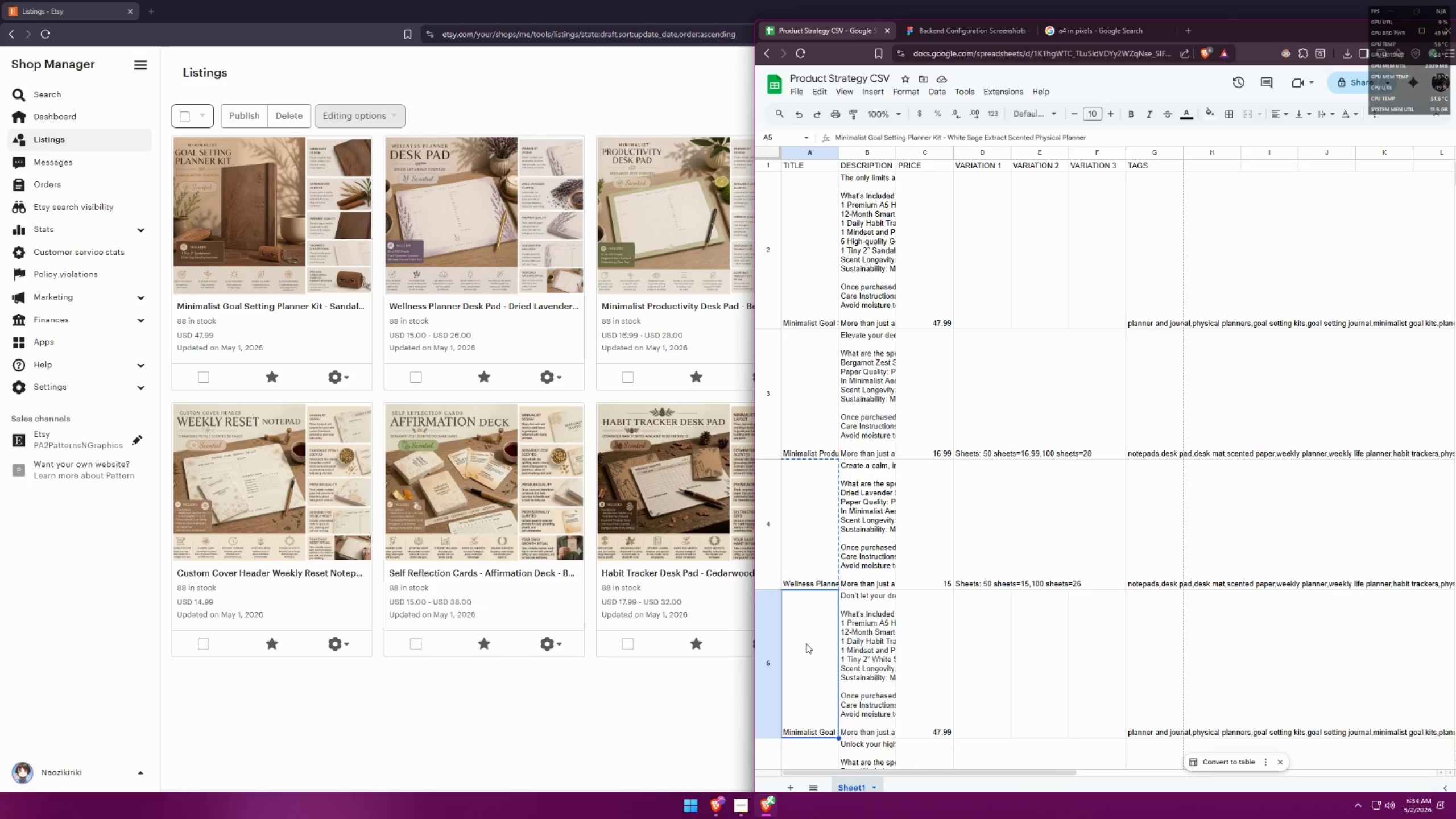 
key(Control+C)
 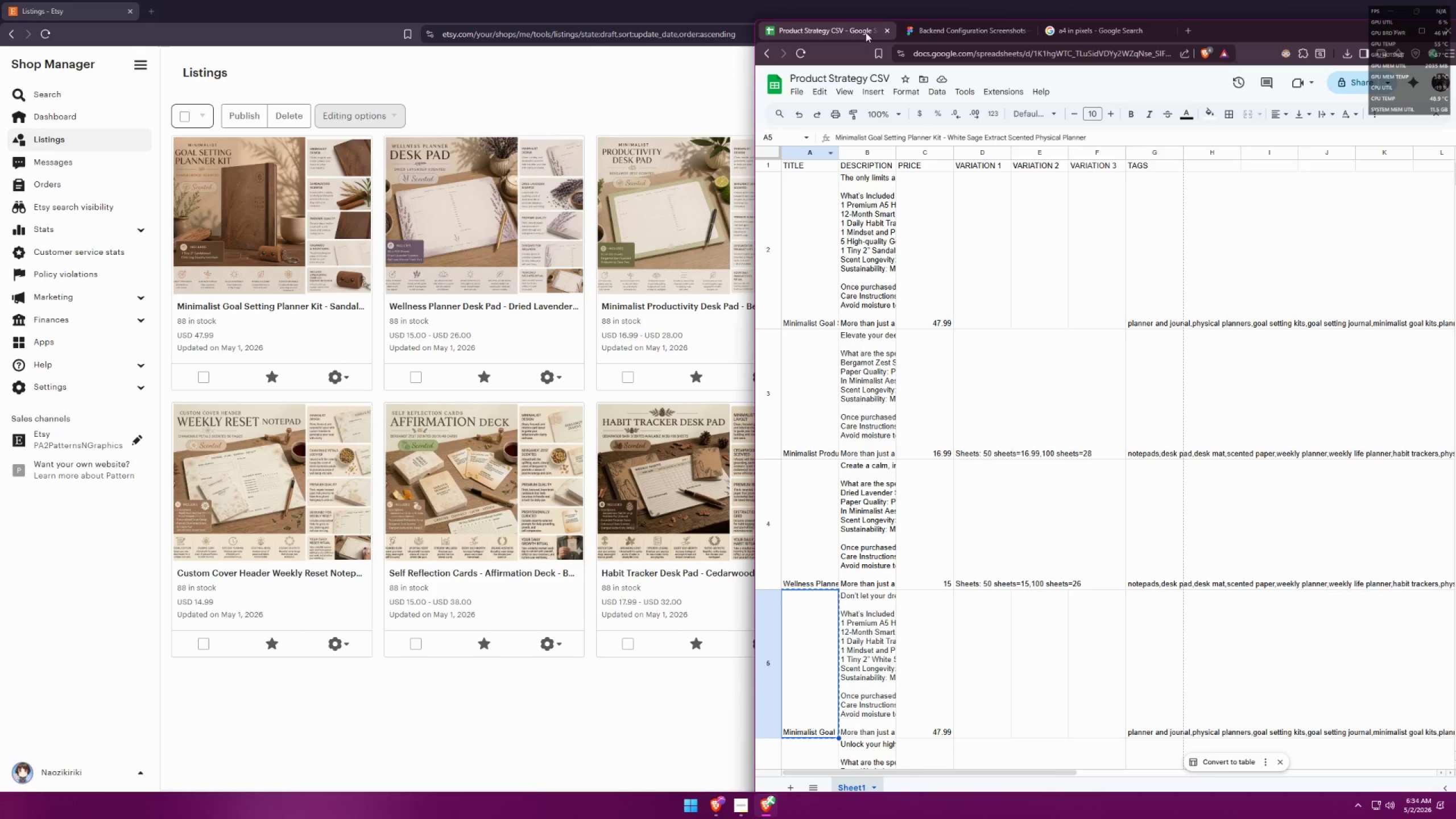 
left_click([933, 34])
 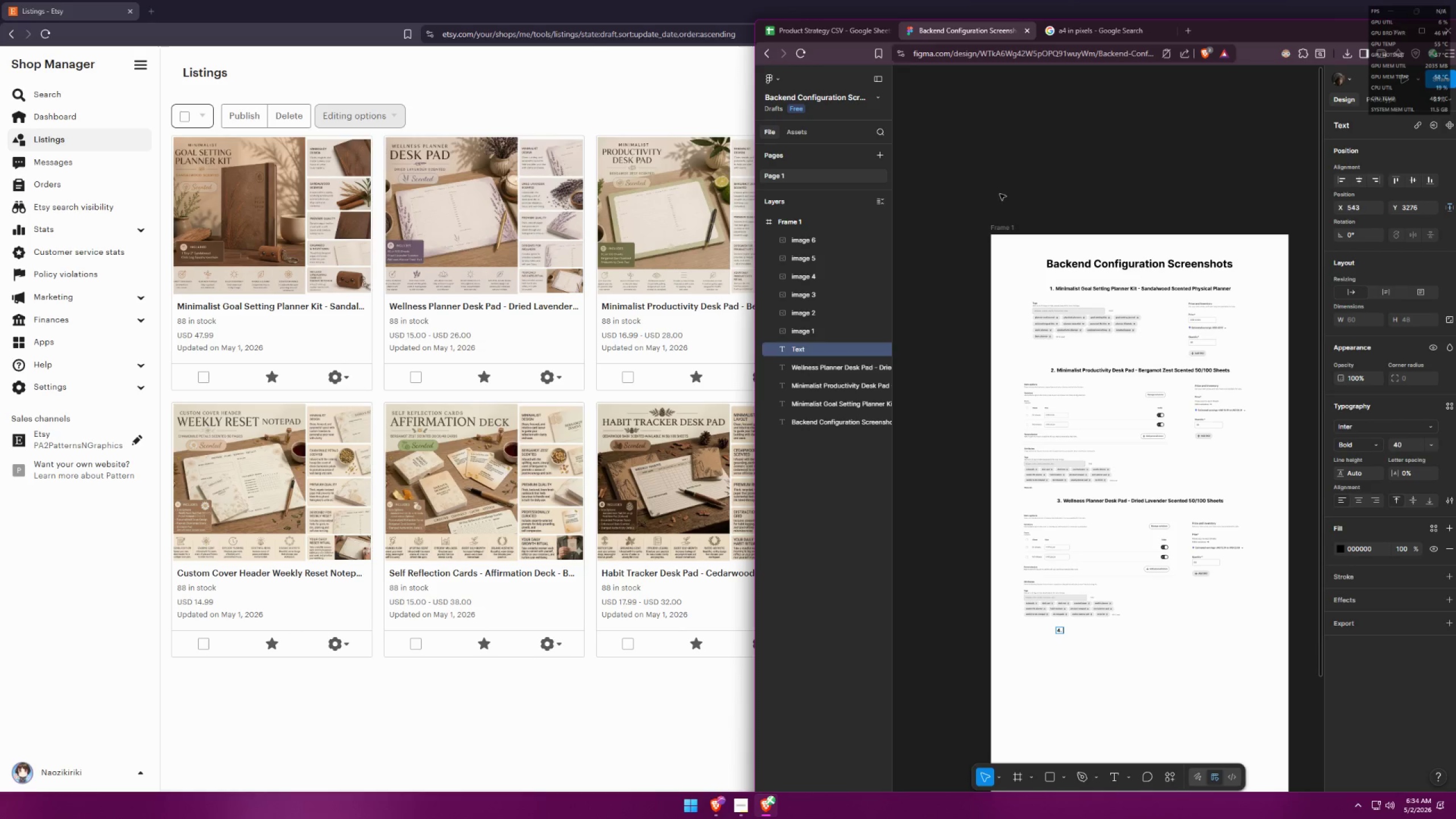 
key(Control+ControlLeft)
 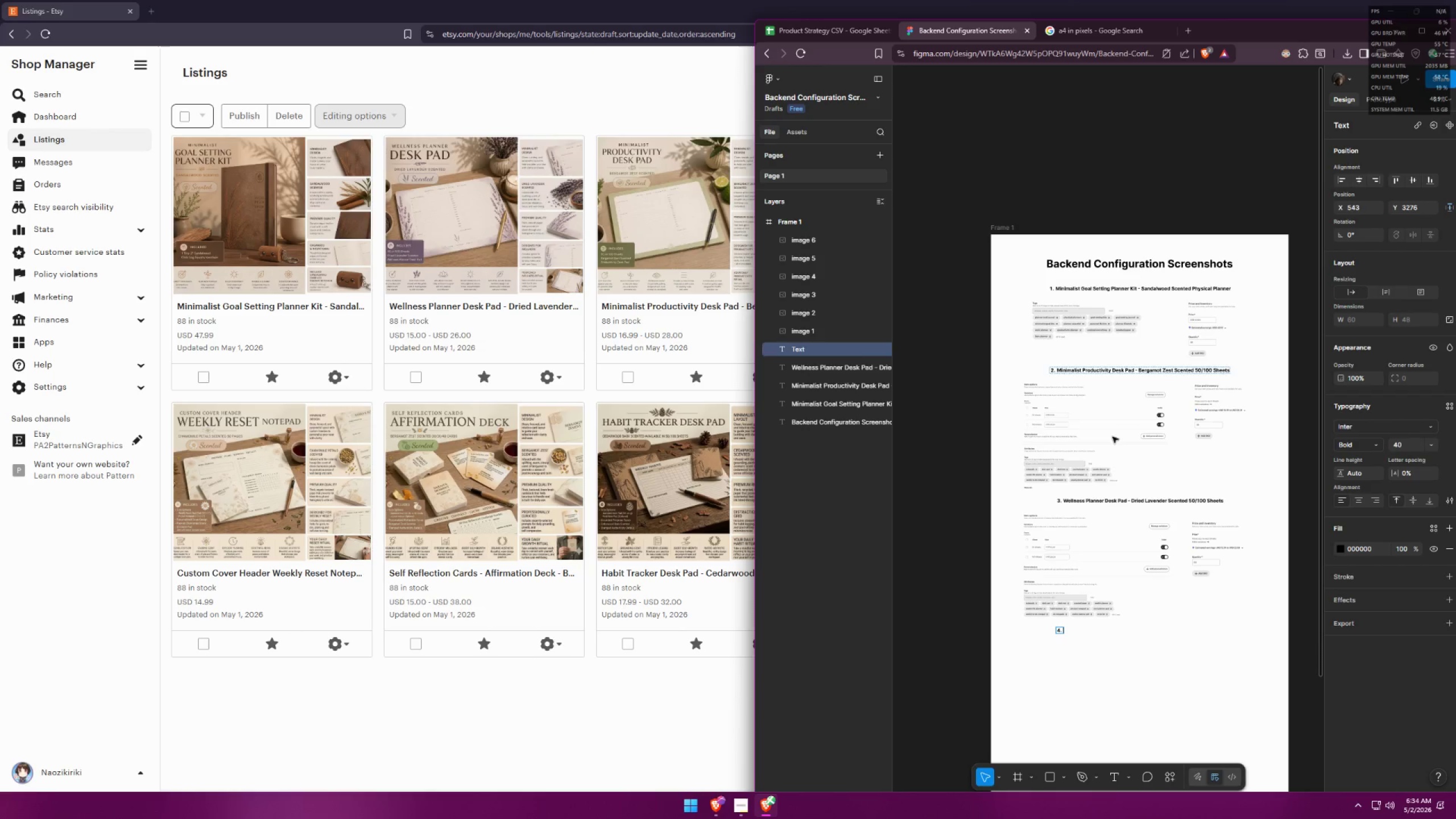 
key(Control+V)
 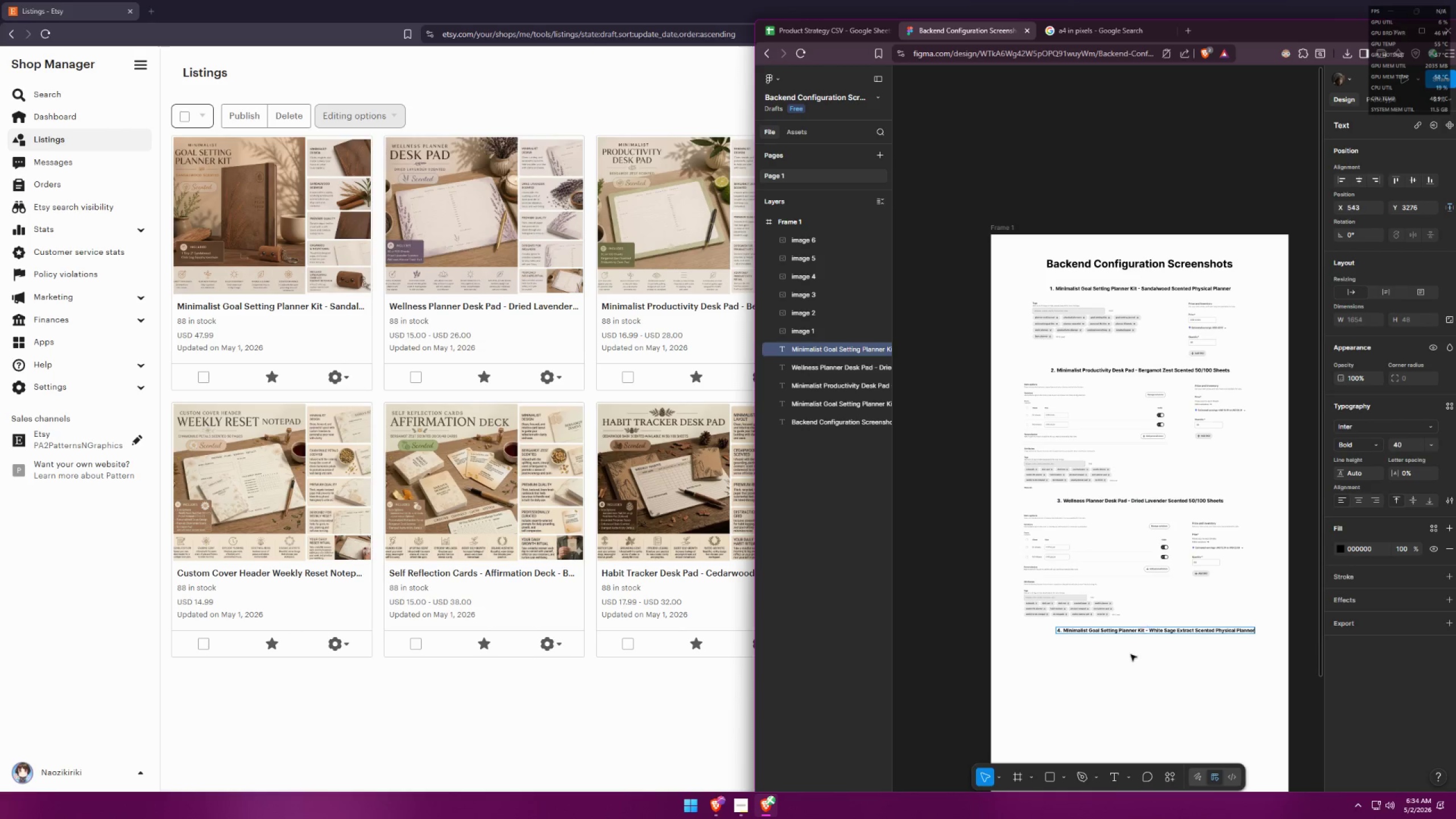 
left_click([1126, 669])
 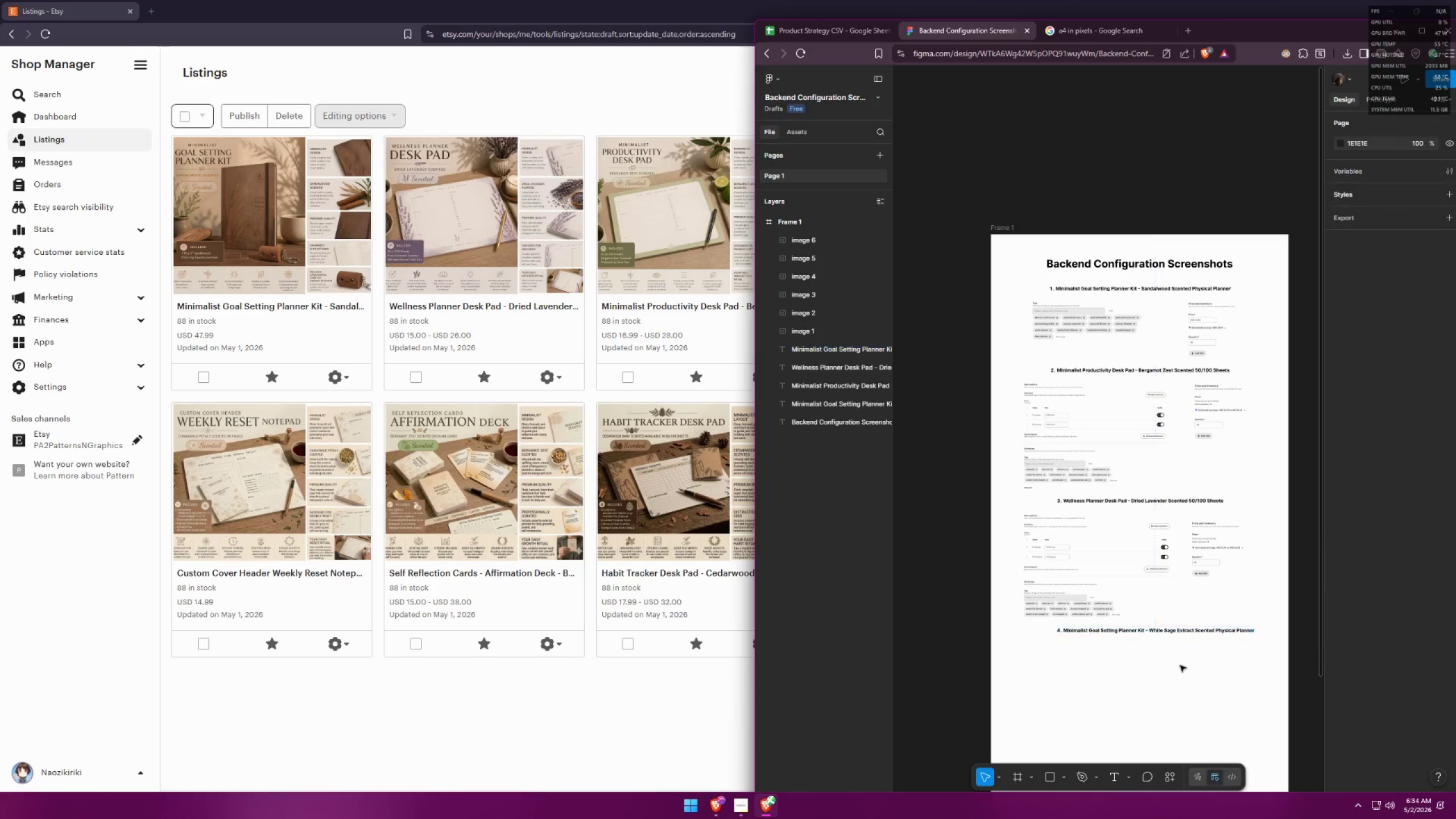 
double_click([1189, 632])
 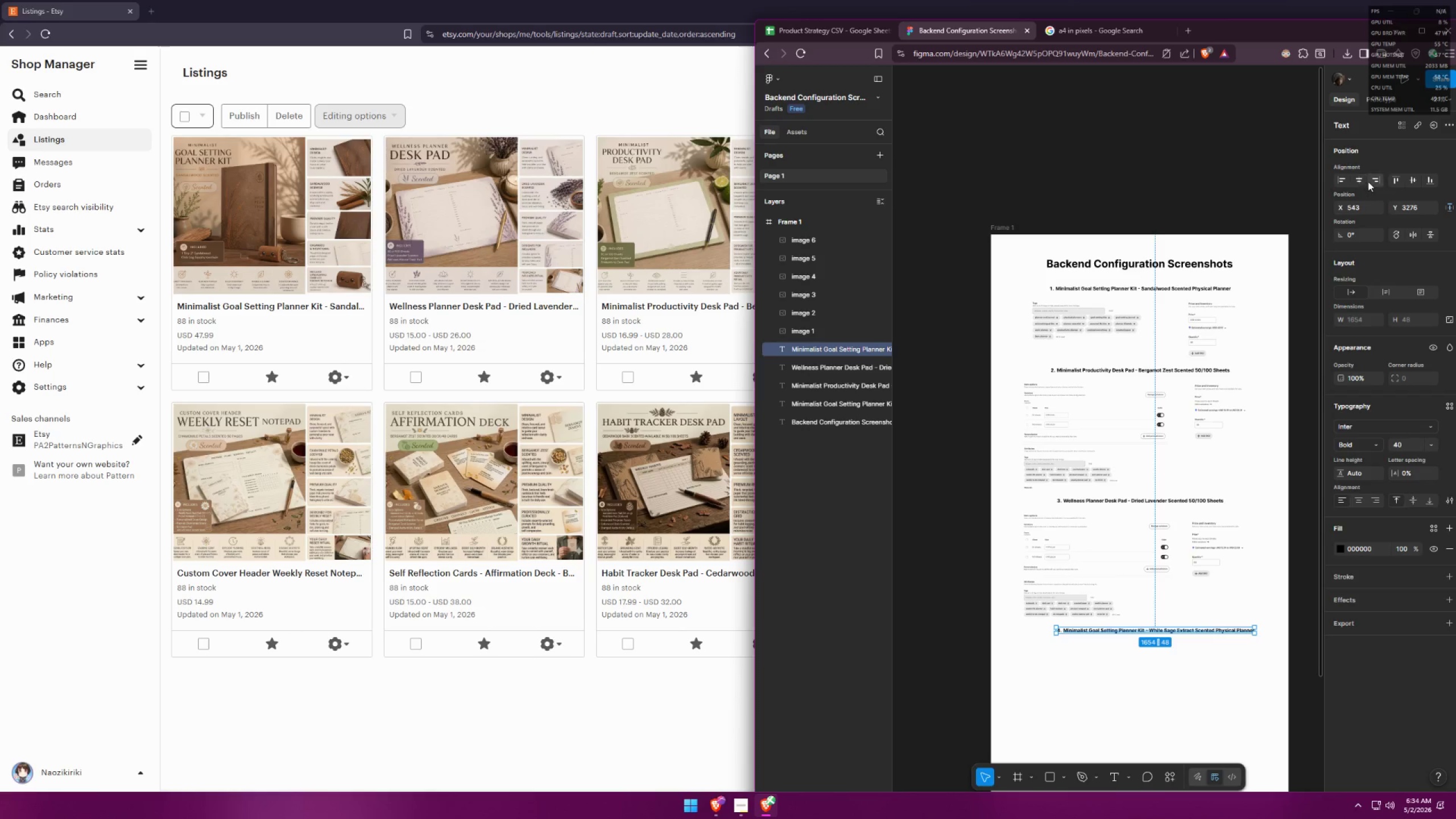 
left_click([1363, 181])
 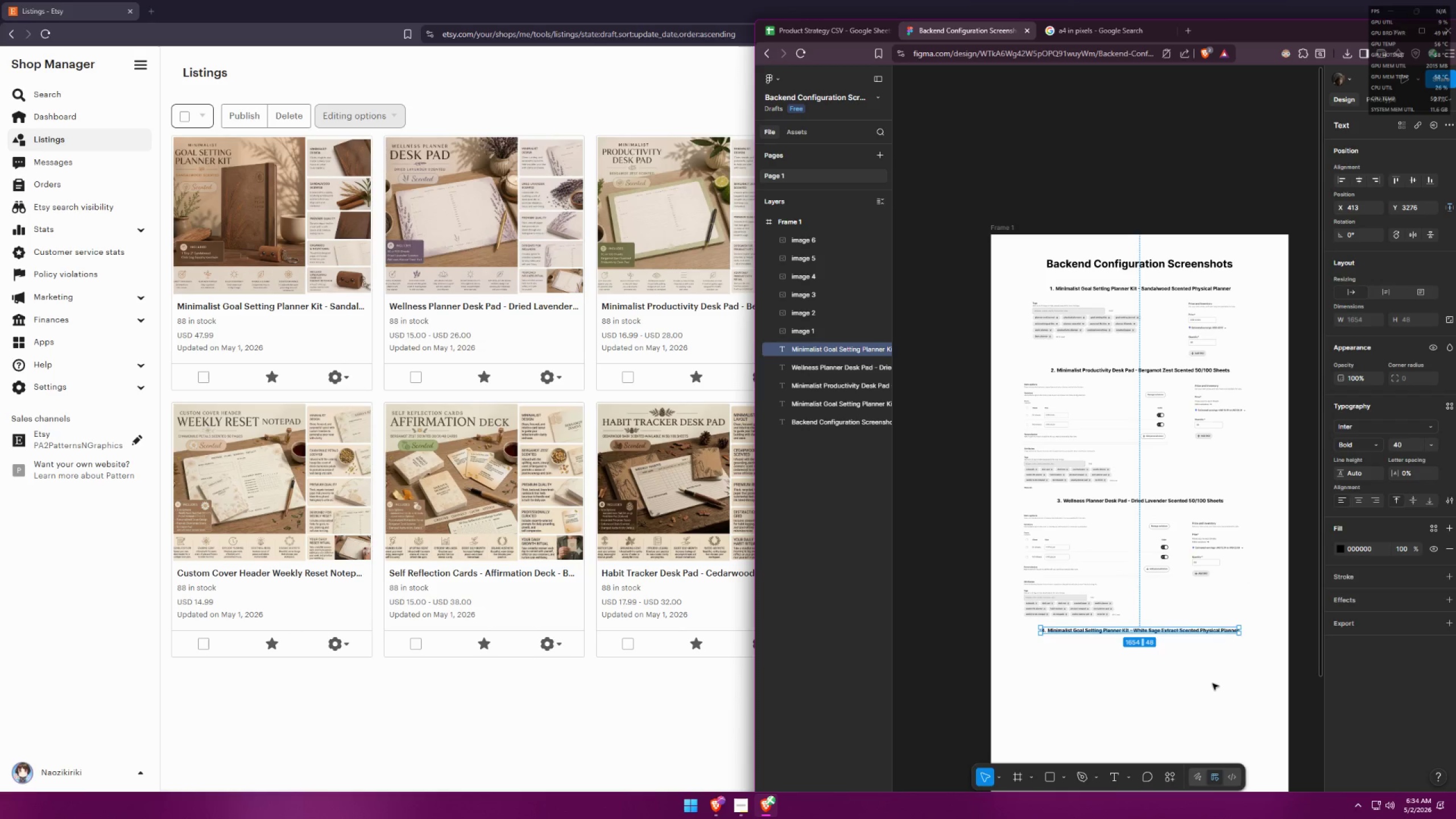 
left_click([1213, 684])
 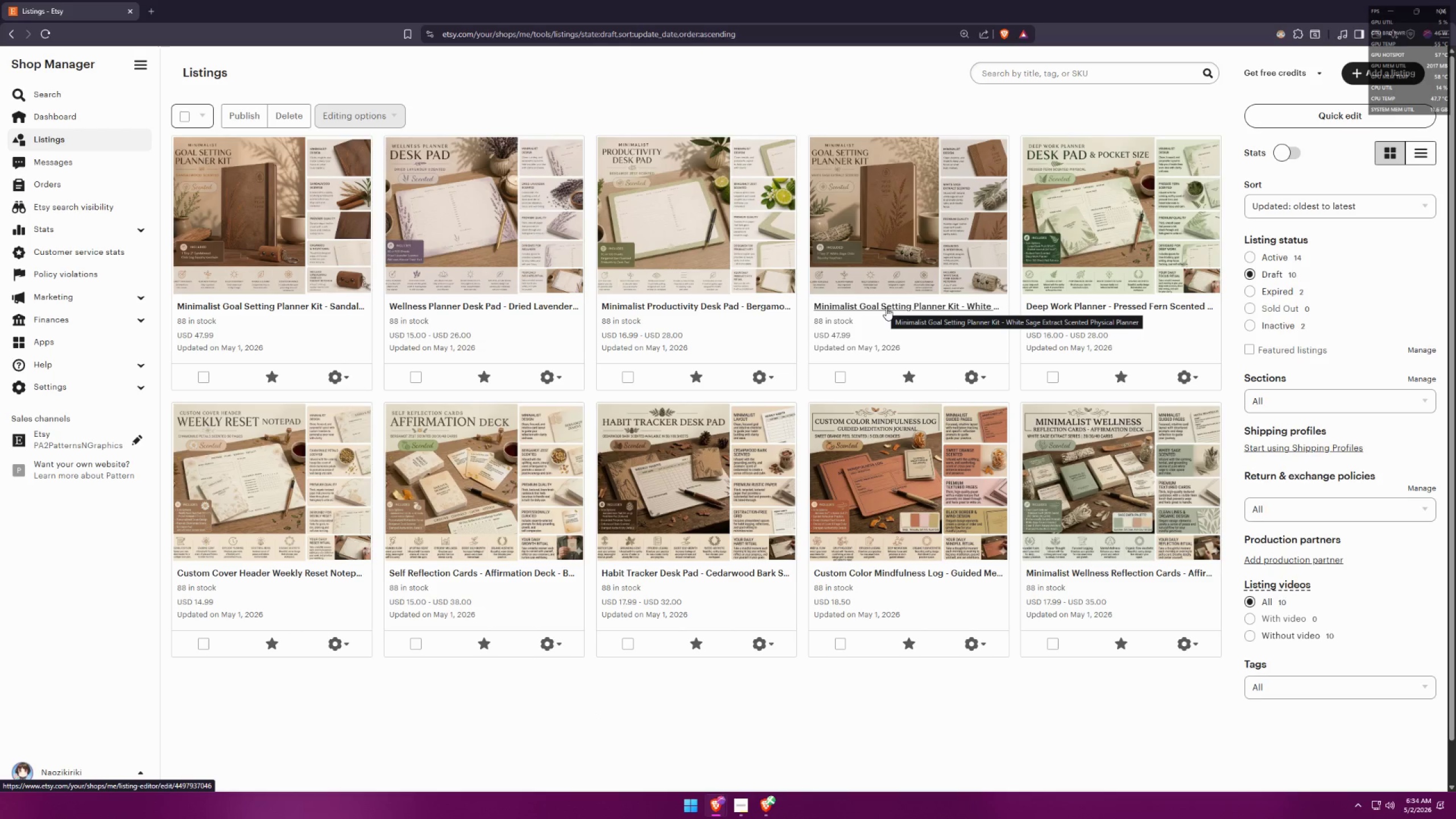 
wait(6.64)
 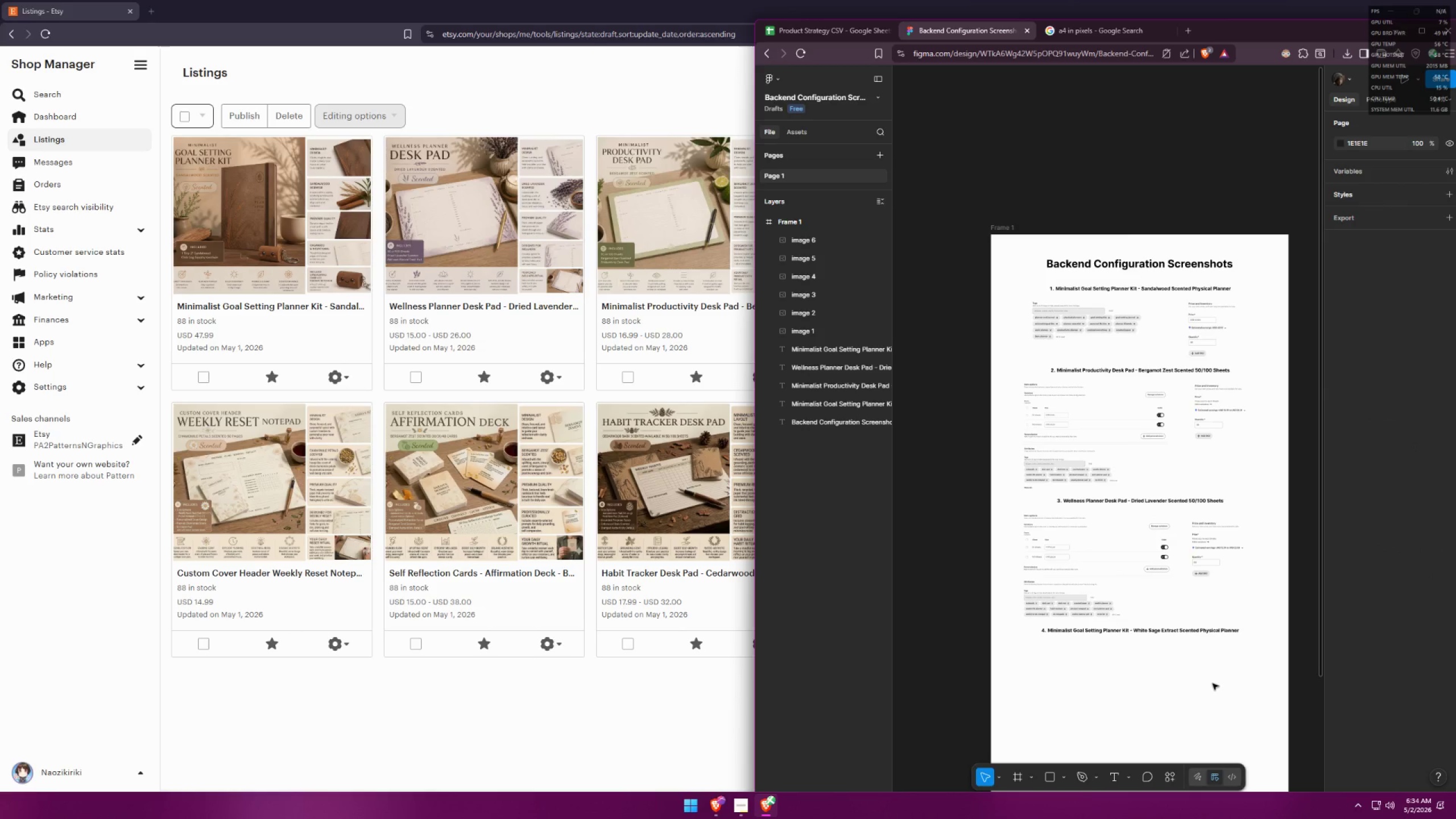 
left_click([202, 0])
 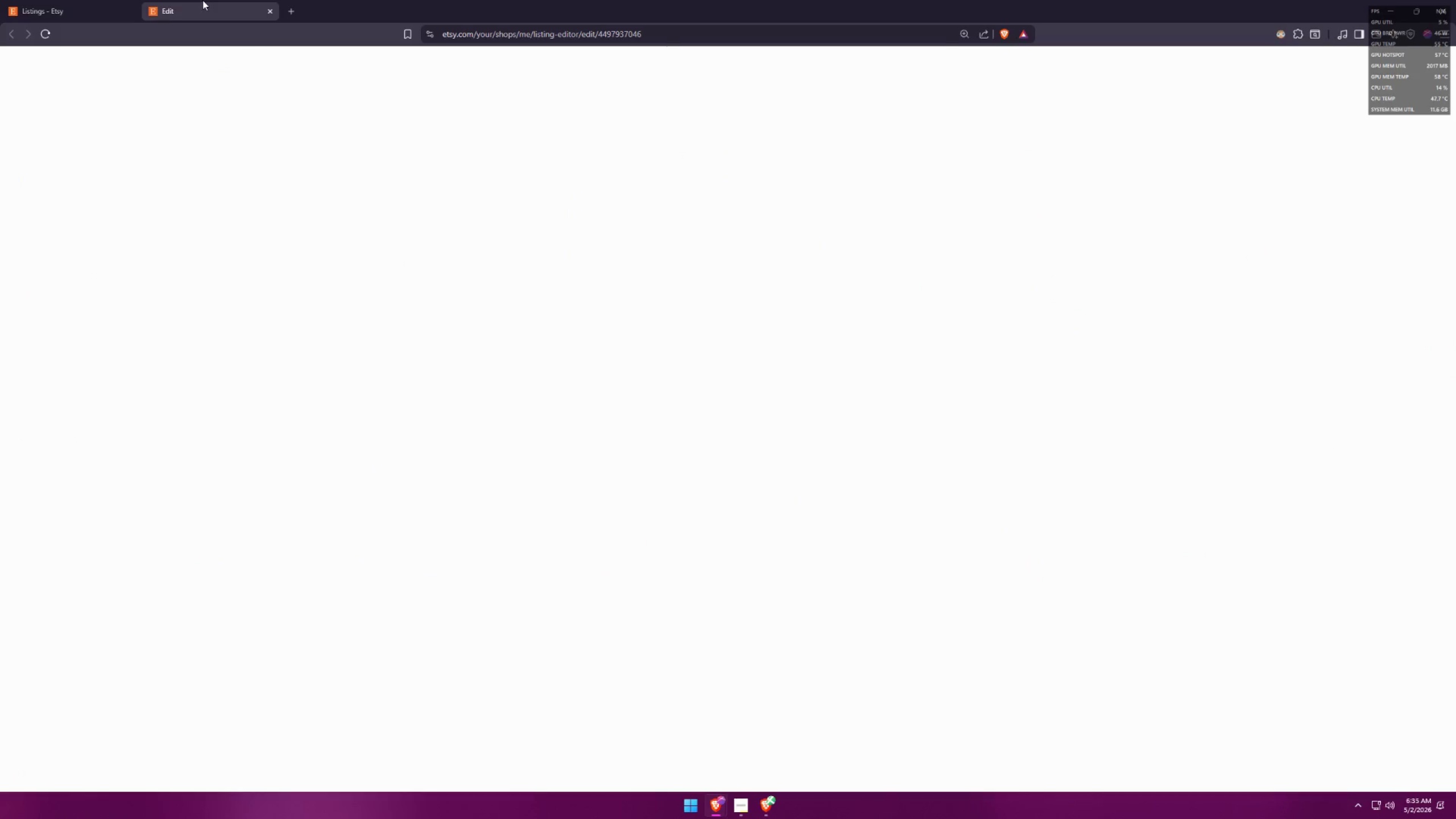 
key(Alt+AltLeft)
 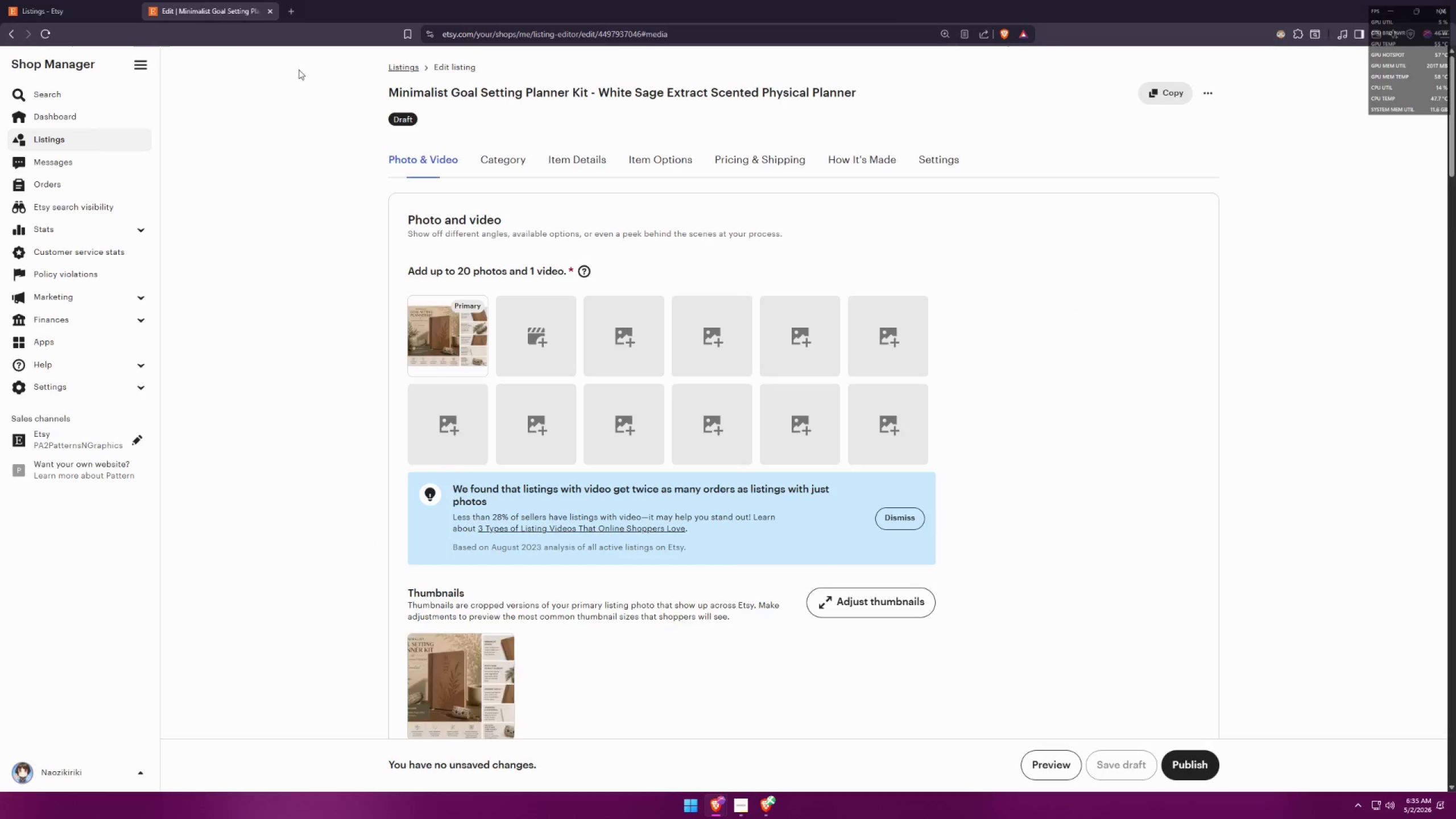 
key(Alt+Tab)
 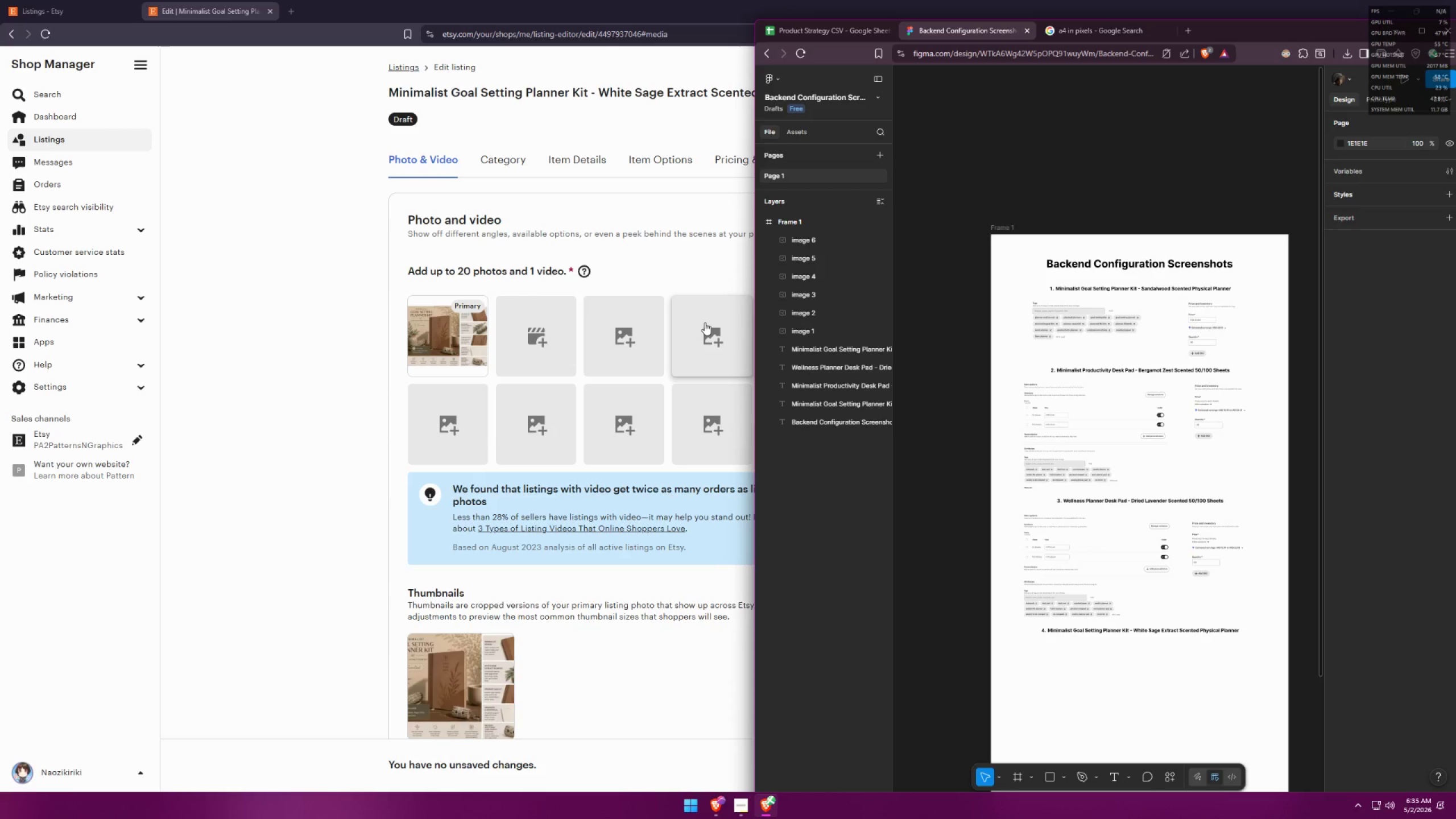 
key(Alt+AltLeft)
 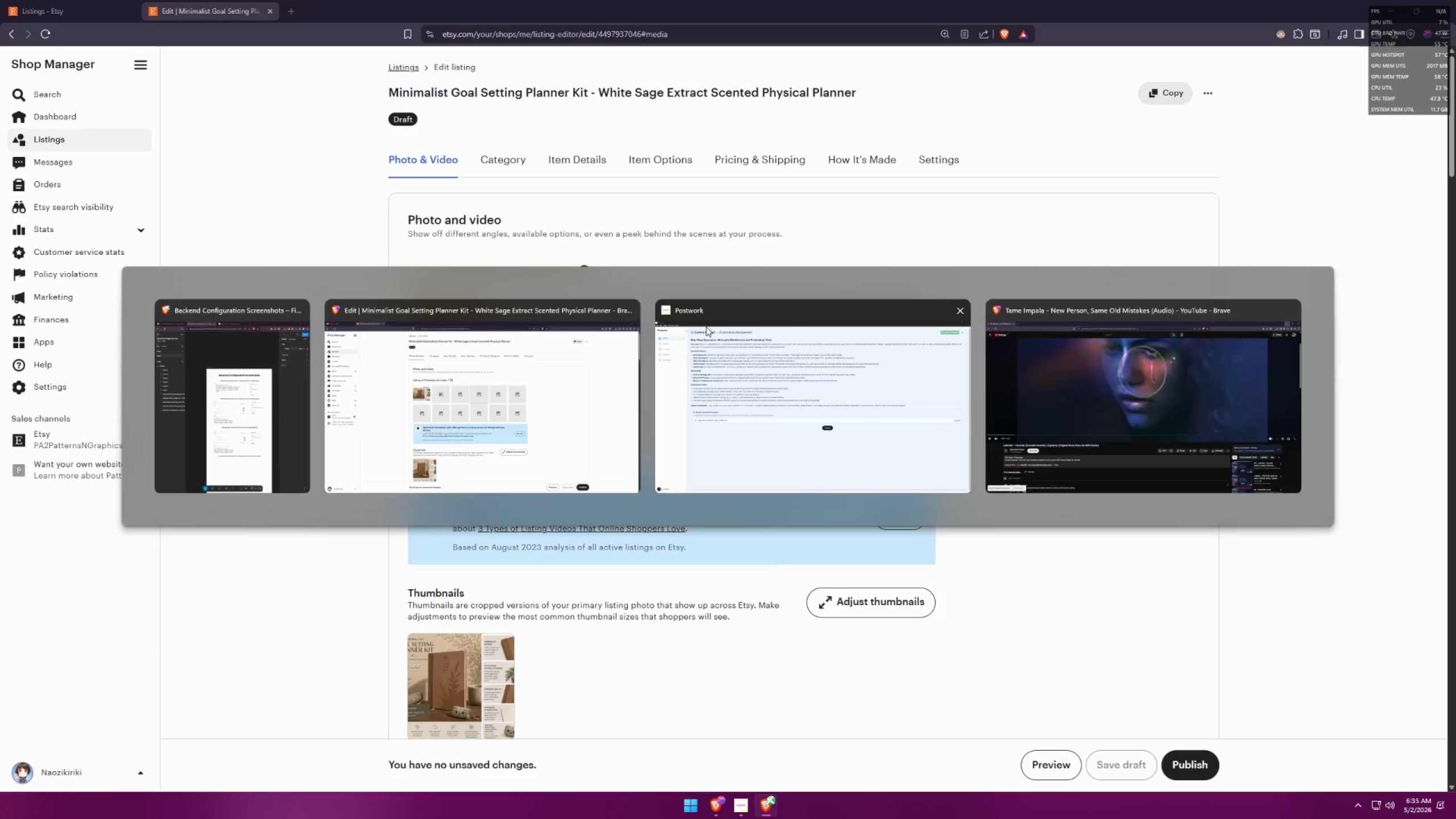 
key(Alt+Tab)
 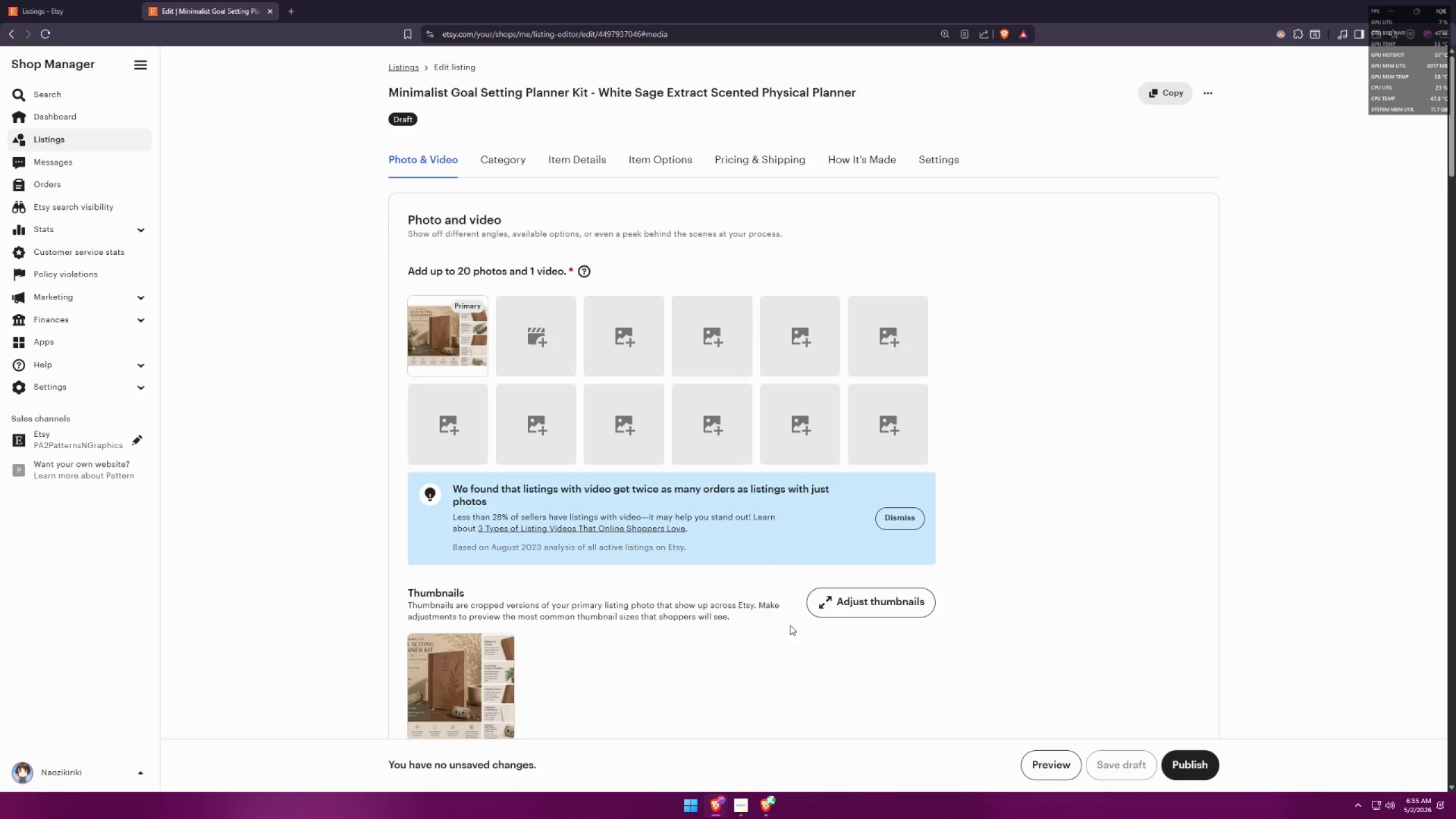 
scroll: coordinate [936, 610], scroll_direction: down, amount: 22.0
 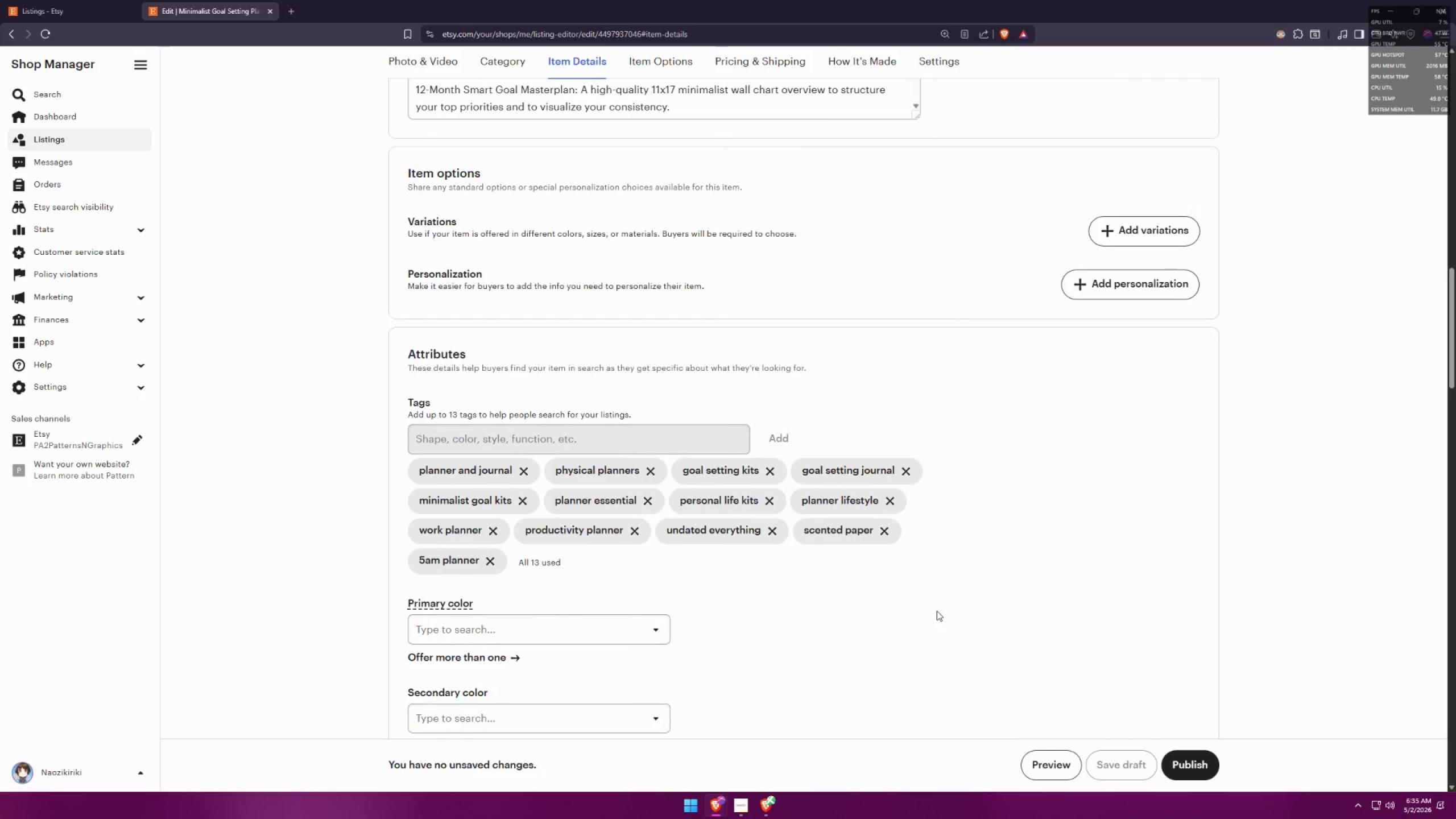 
key(Meta+MetaLeft)
 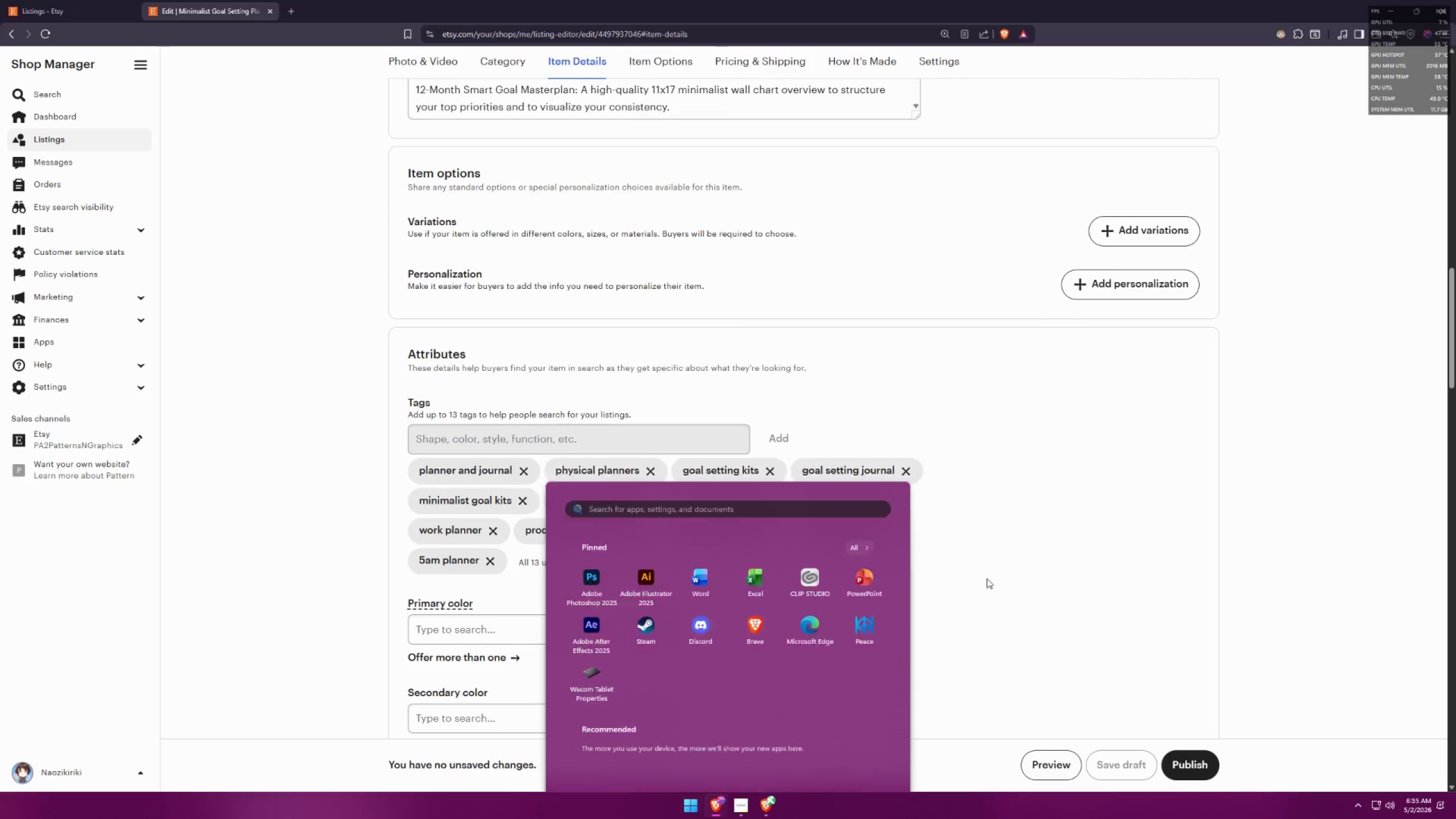 
key(Meta+MetaLeft)
 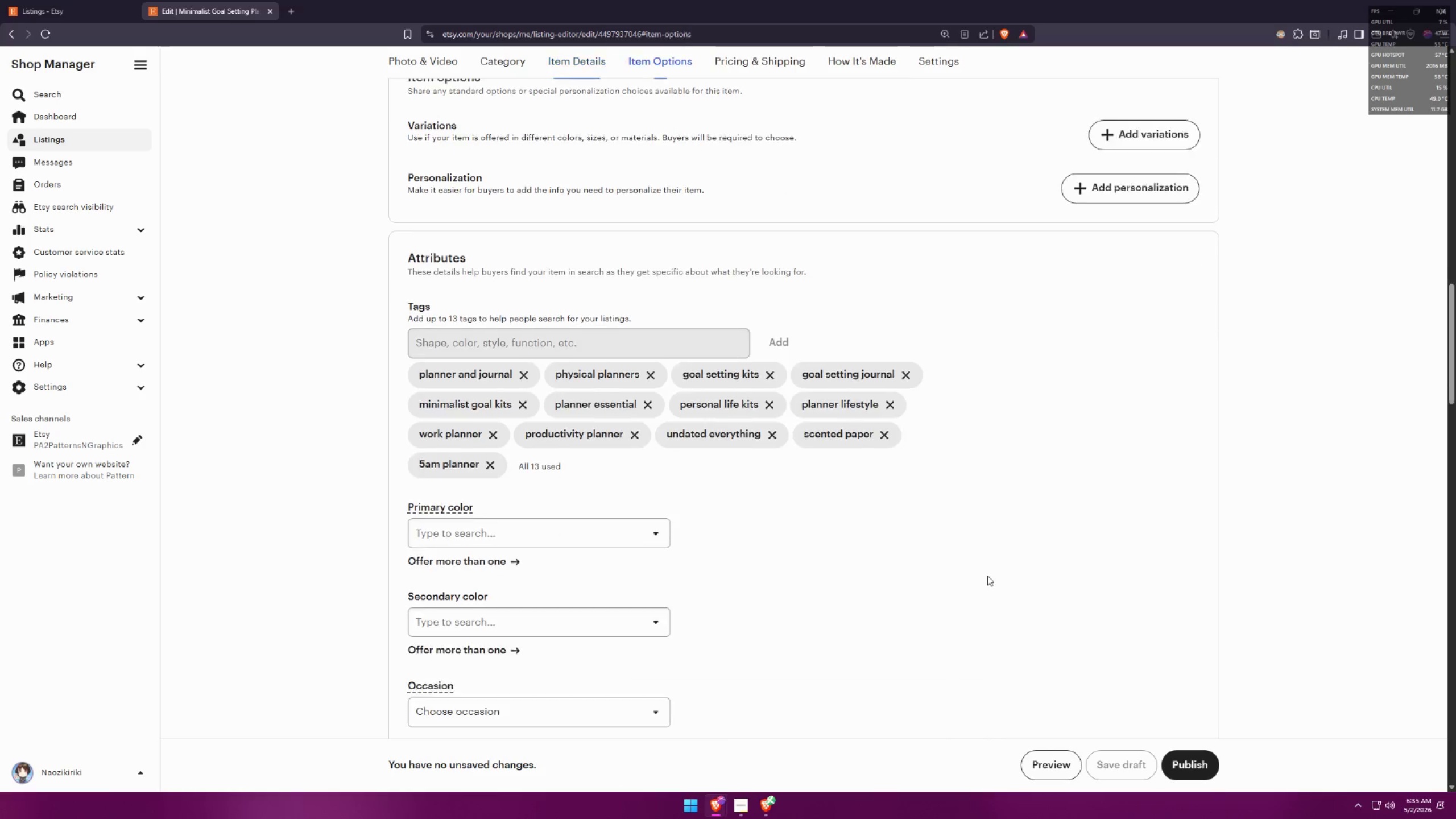 
key(Meta+Shift+ShiftLeft)
 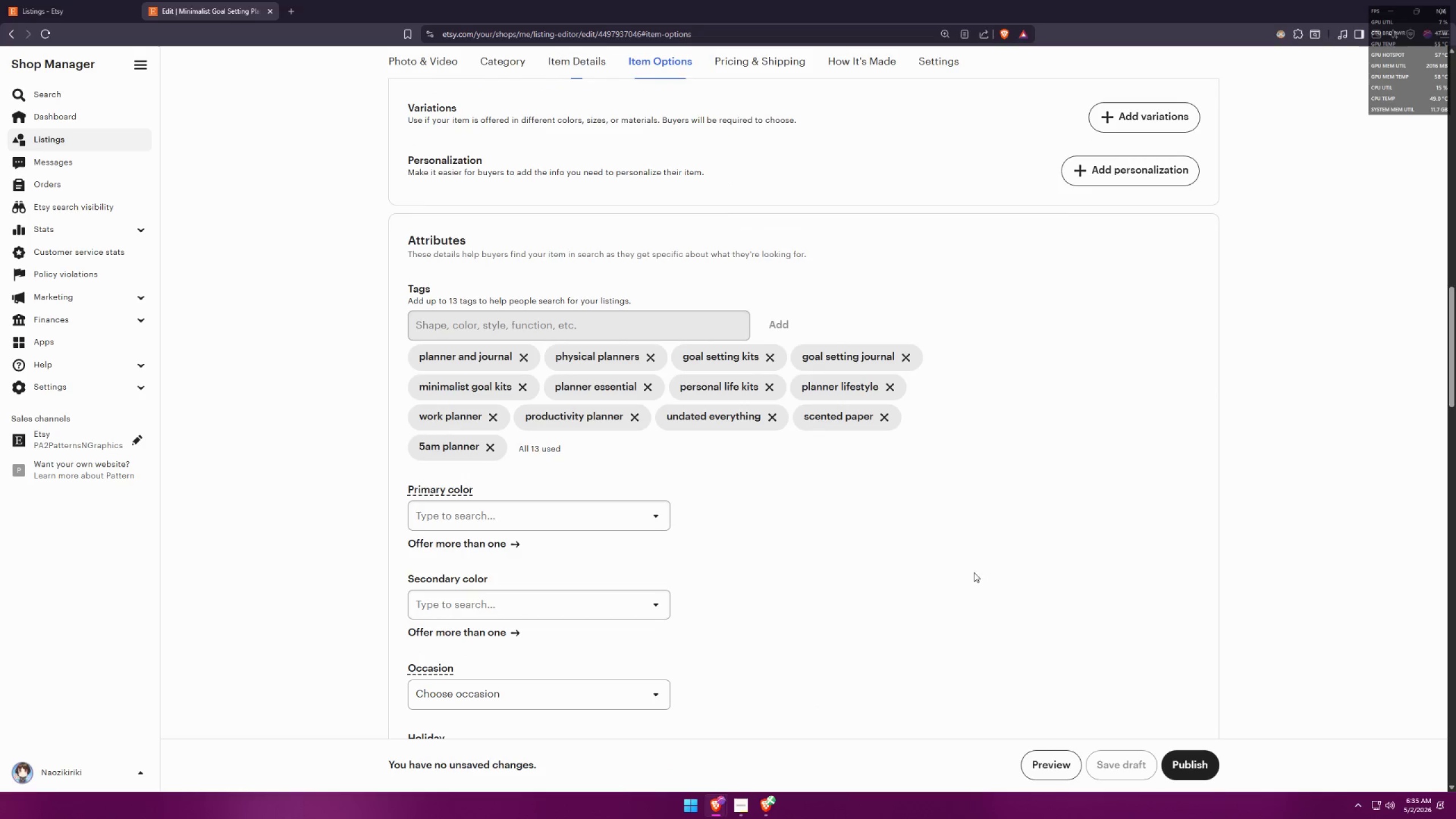 
key(Meta+Shift+S)
 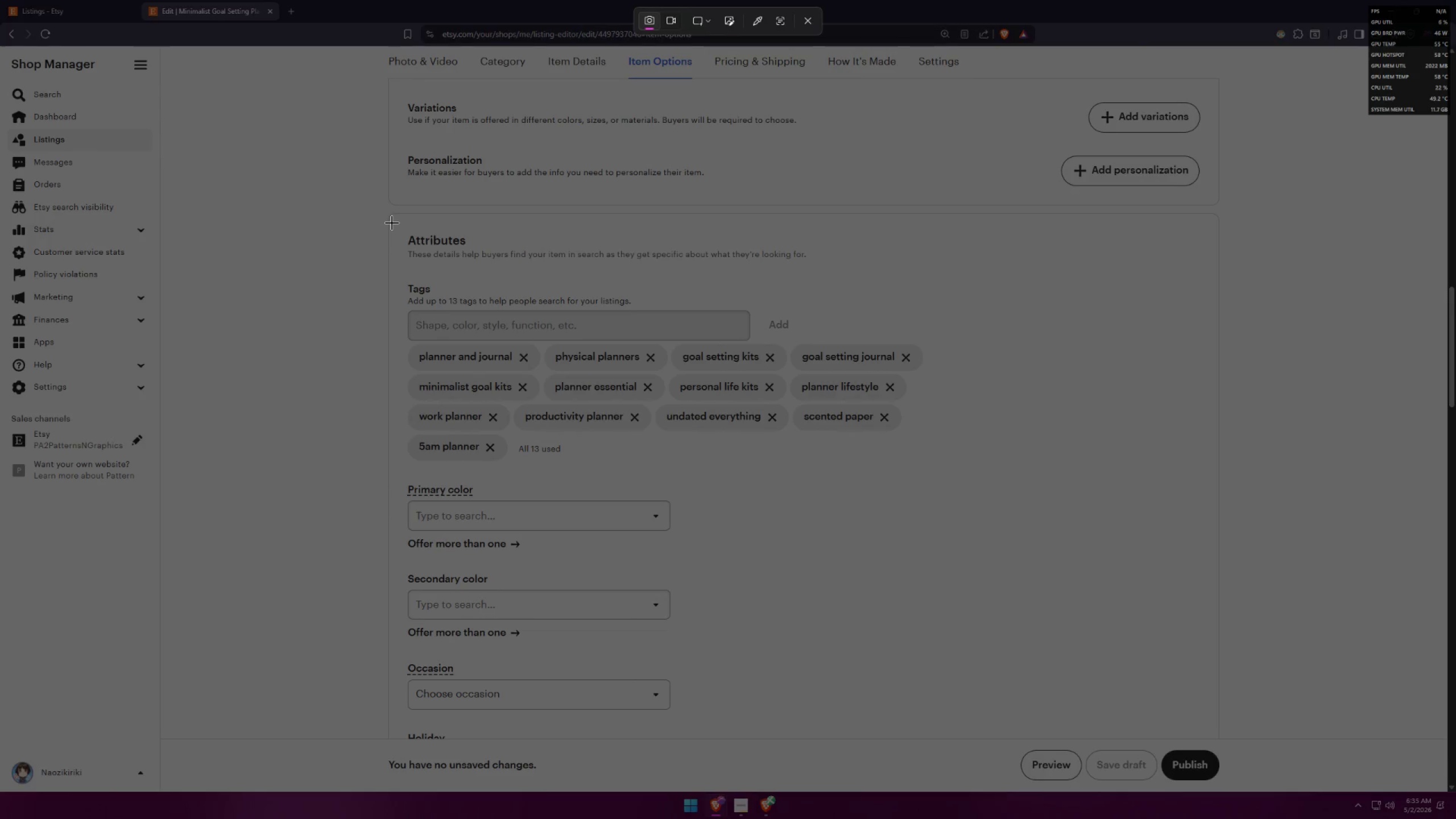 
scroll: coordinate [987, 578], scroll_direction: down, amount: 2.0
 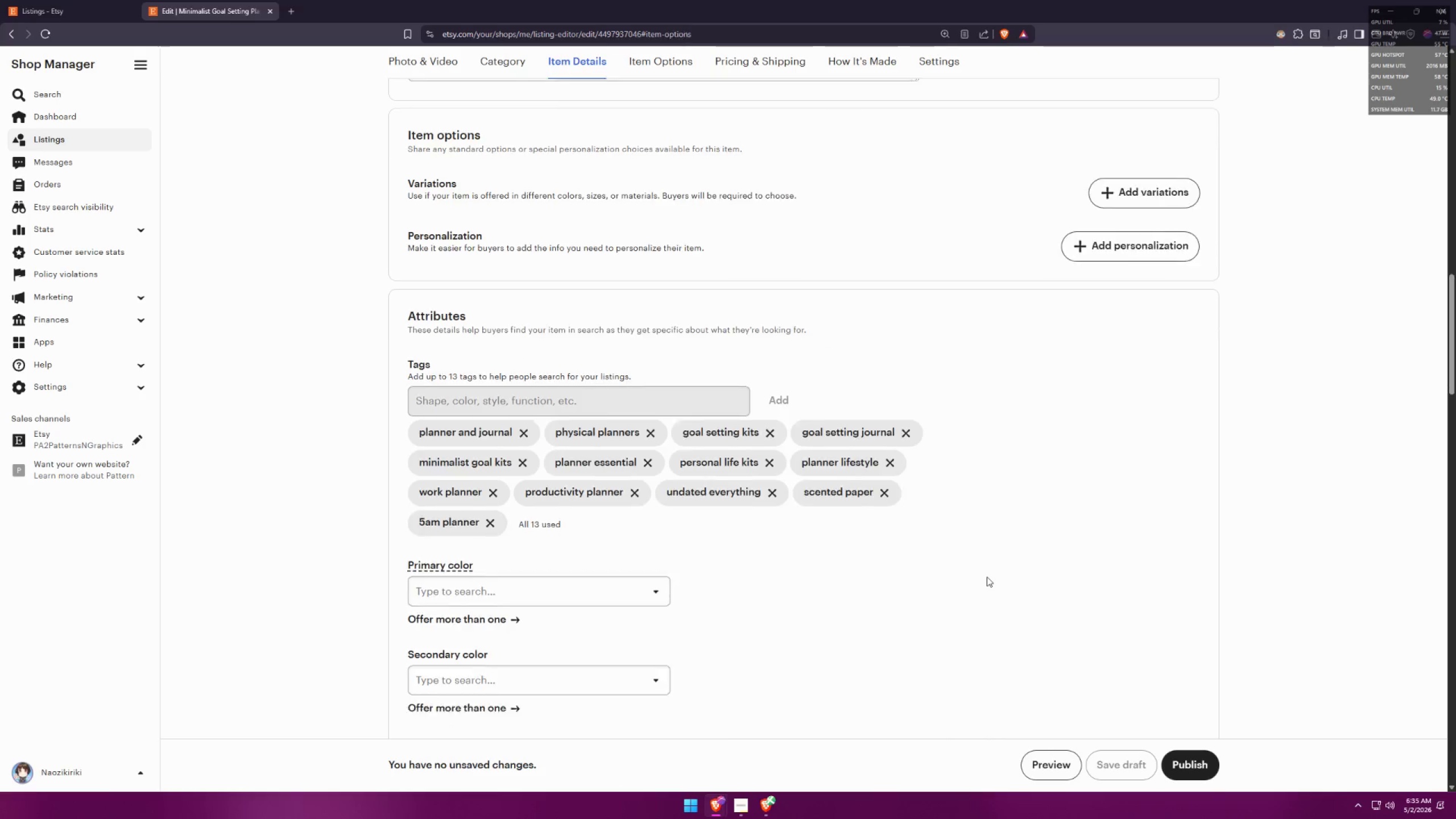 
key(Escape)
 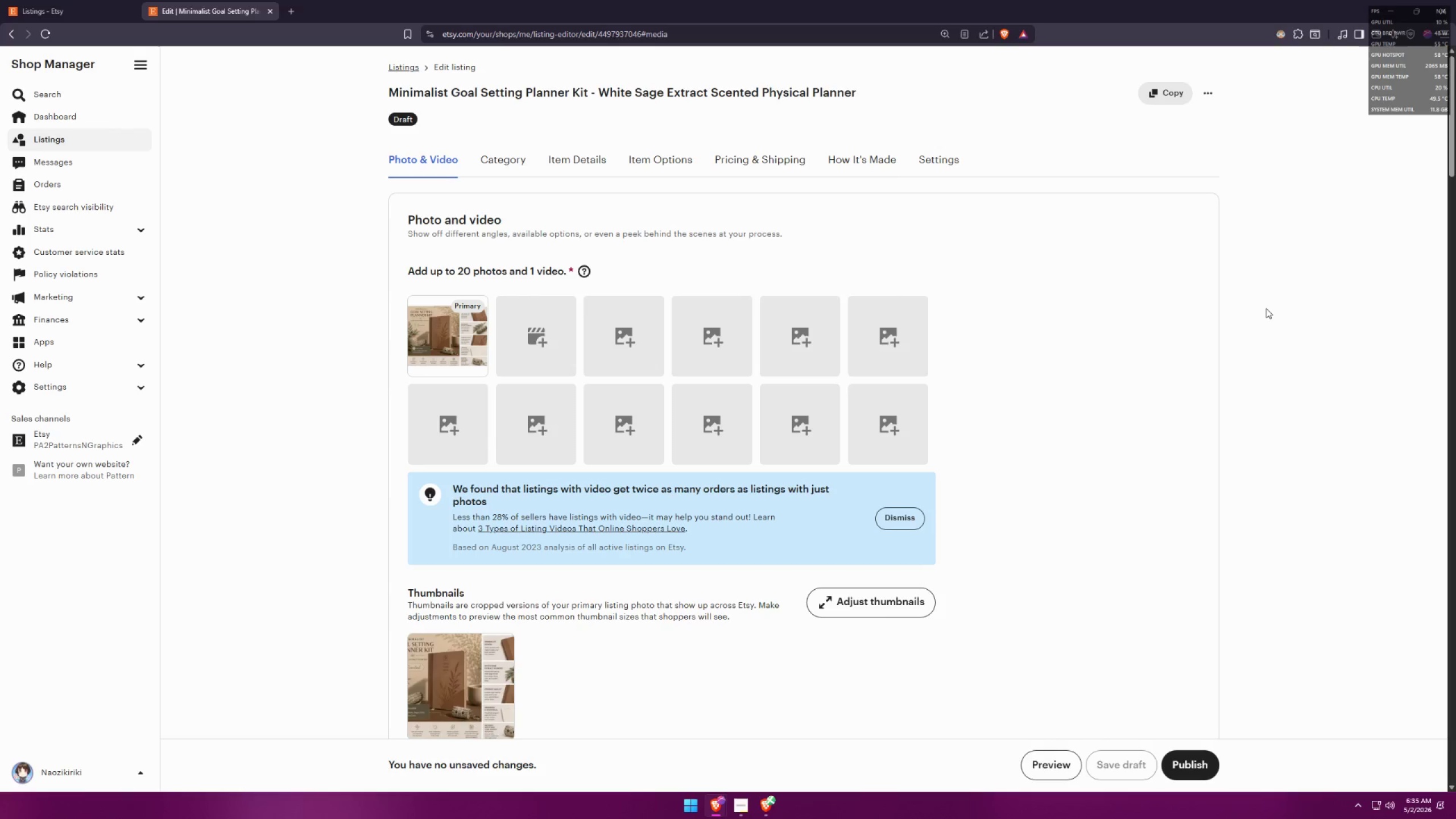 
key(Alt+AltLeft)
 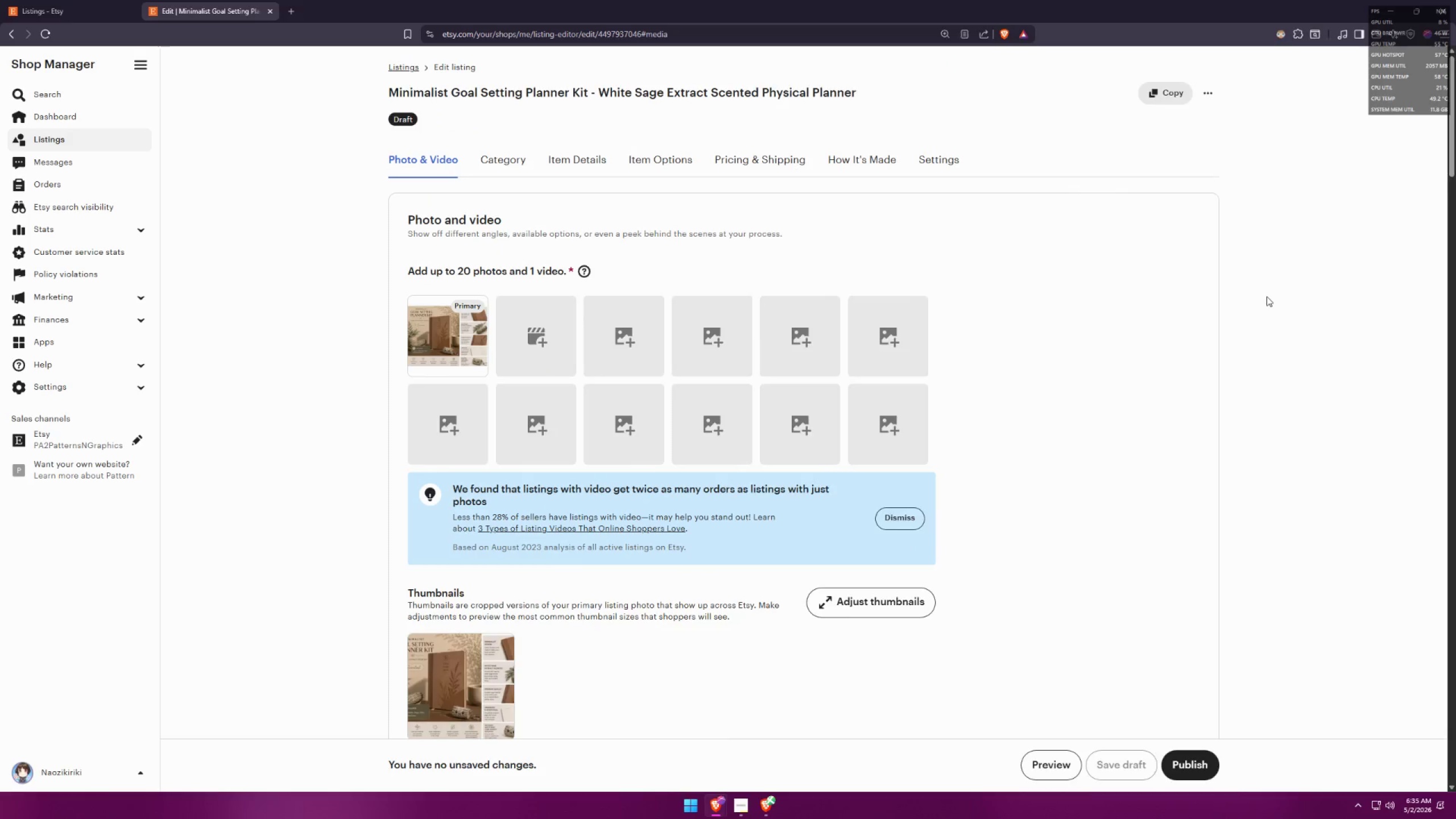 
key(Alt+Tab)
 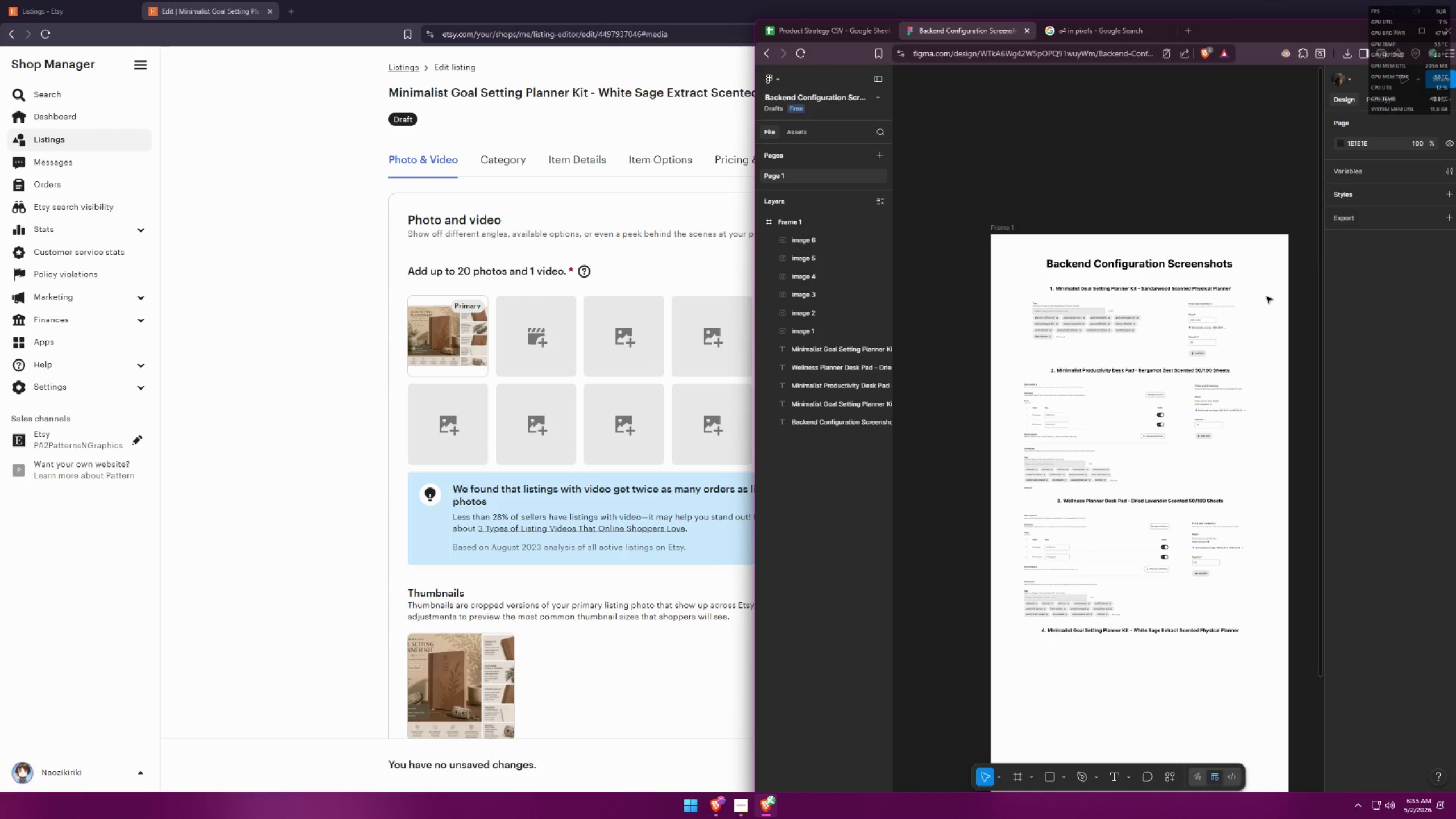 
scroll: coordinate [1267, 297], scroll_direction: up, amount: 3.0
 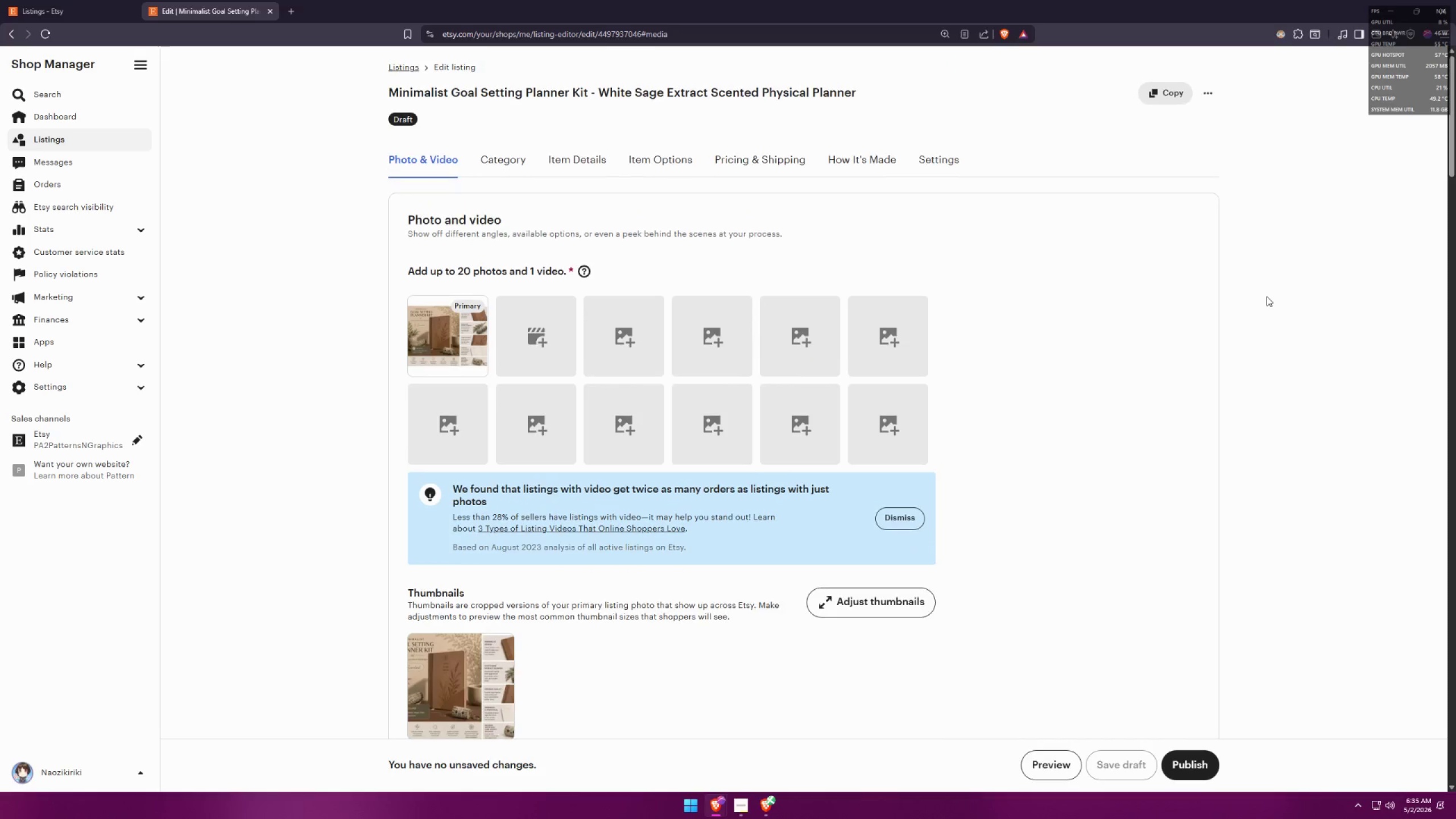 
key(Alt+AltLeft)
 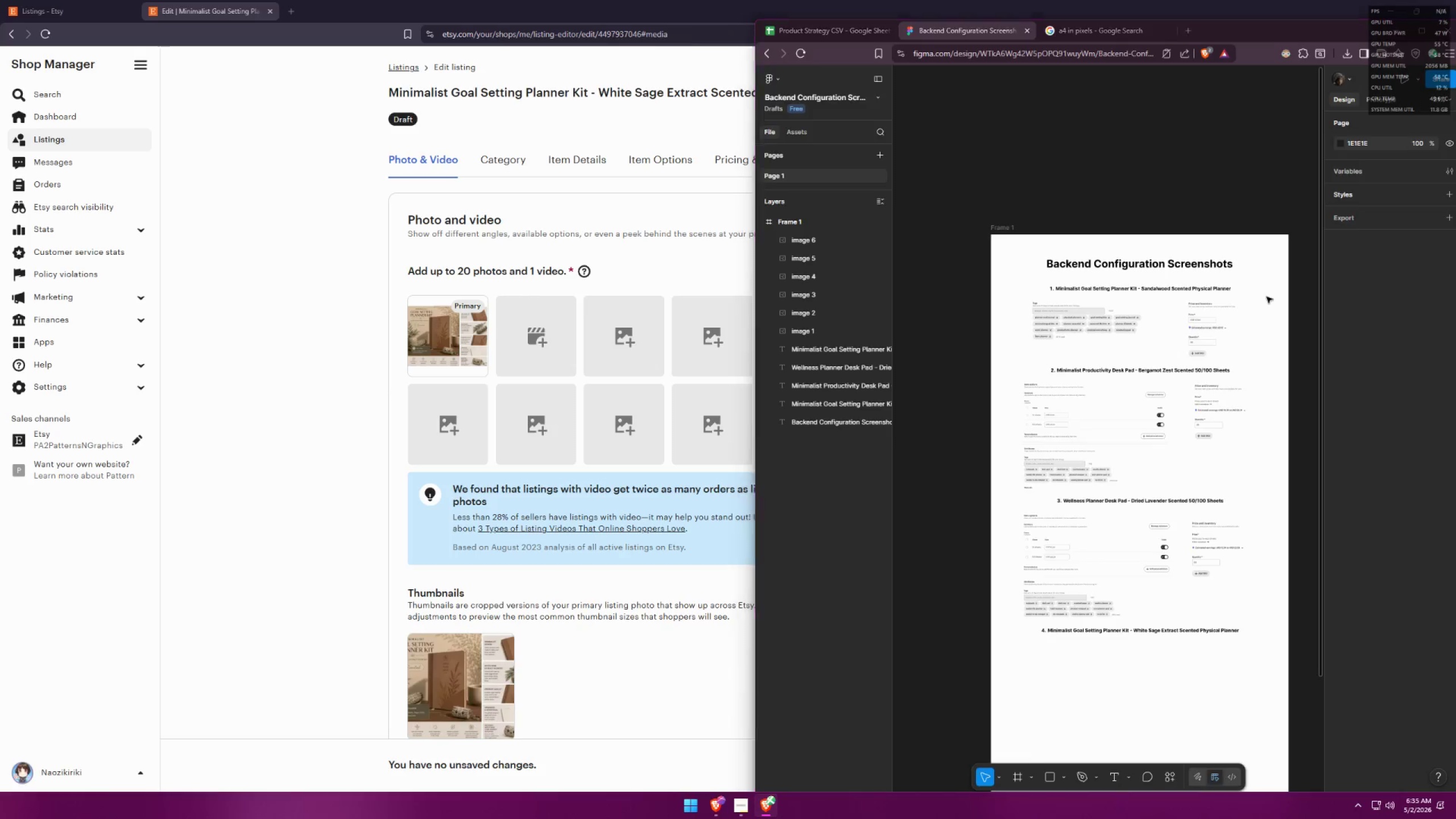 
key(Alt+Tab)
 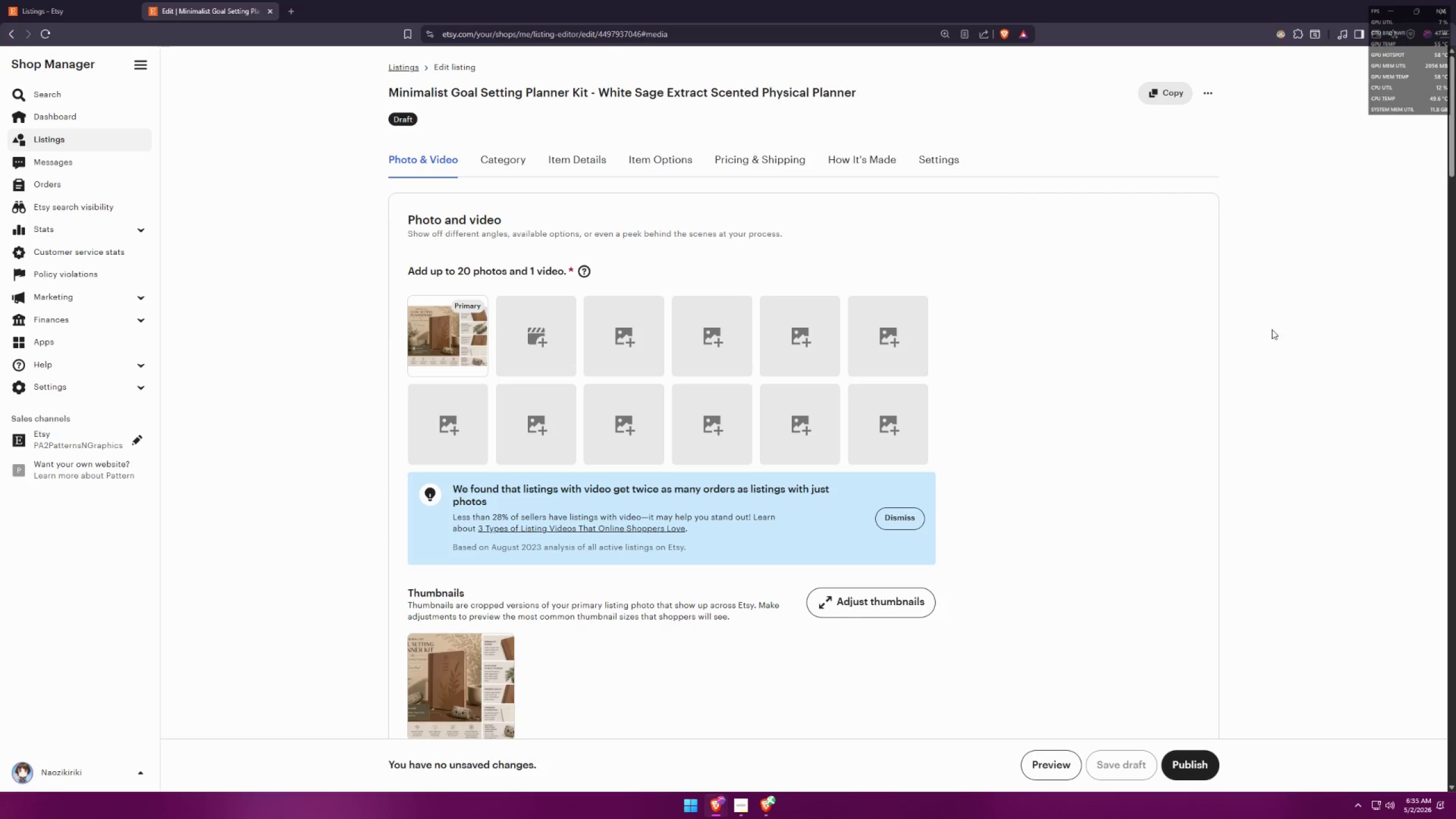 
key(Meta+MetaLeft)
 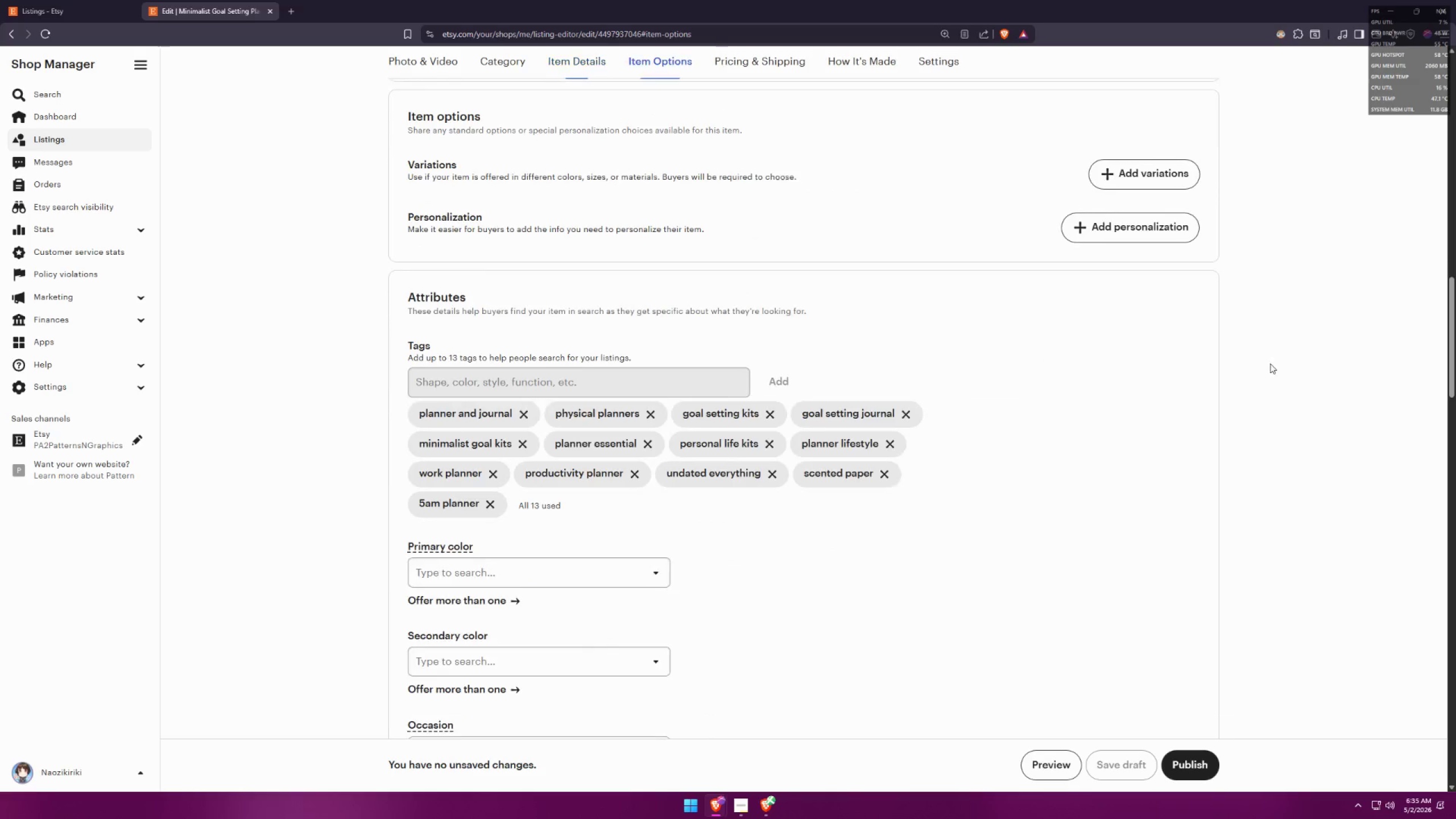 
key(Meta+Shift+ShiftLeft)
 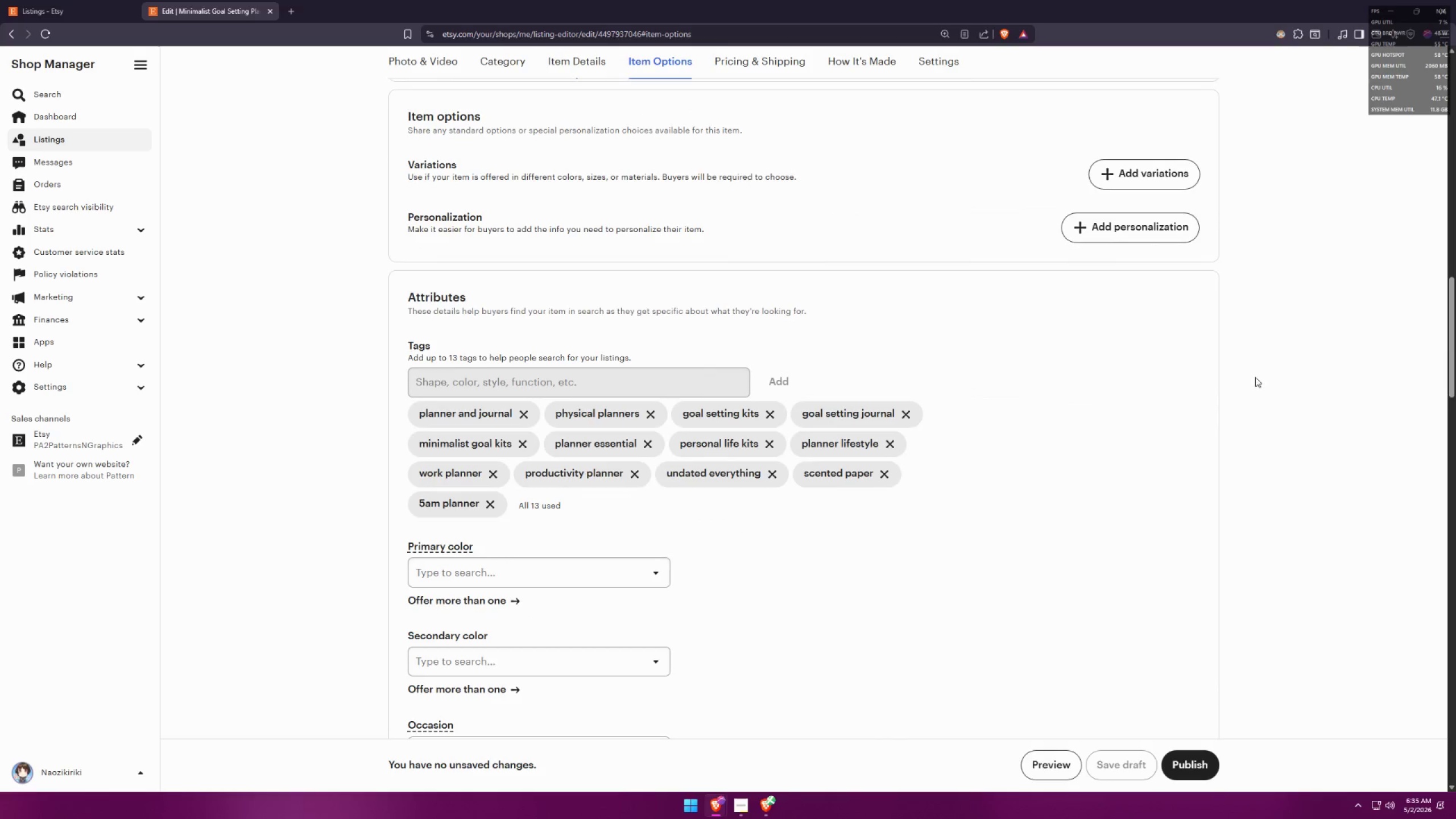 
key(Meta+Shift+S)
 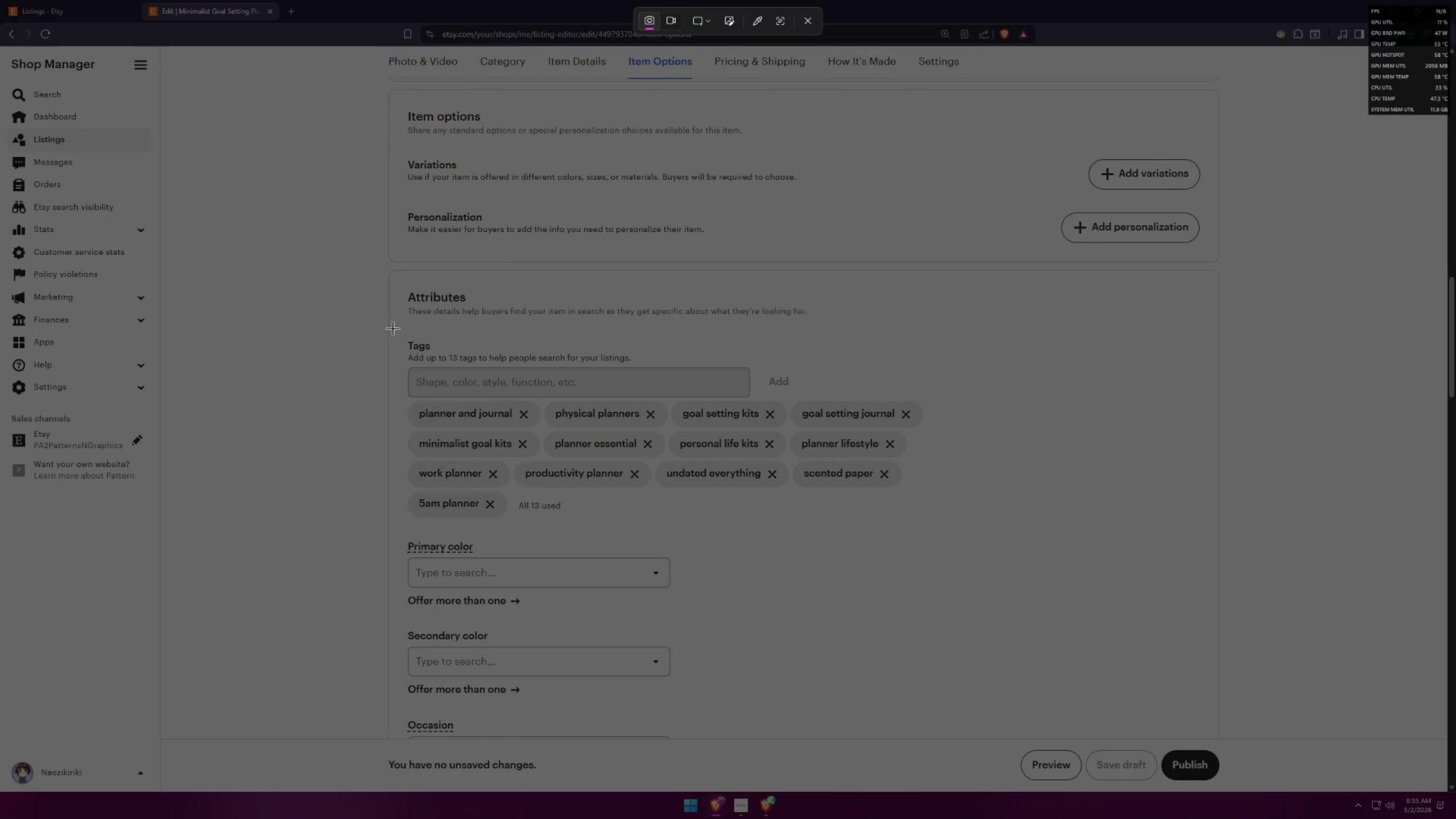 
scroll: coordinate [1276, 355], scroll_direction: down, amount: 24.0
 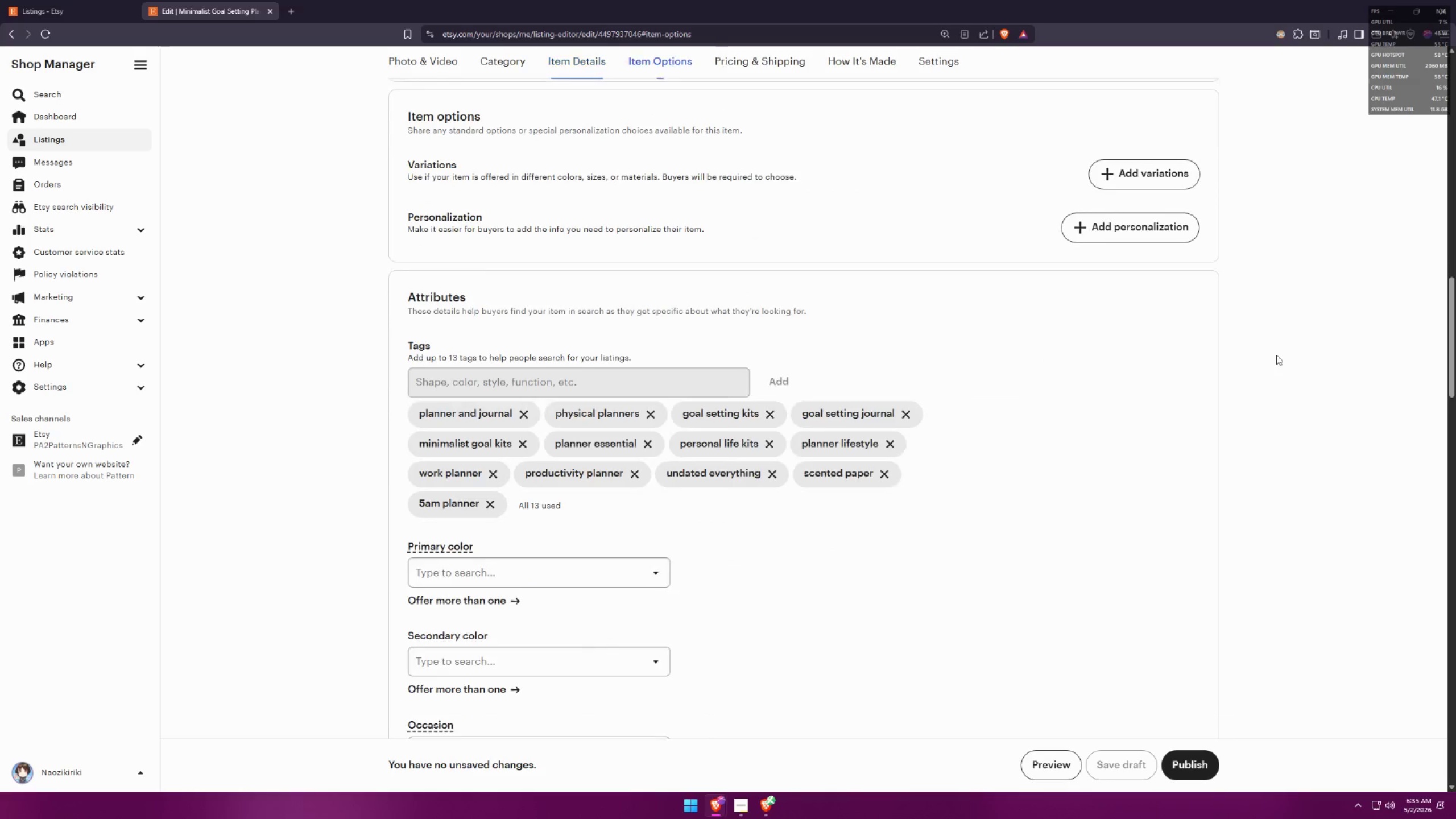 
left_click_drag(start_coordinate=[393, 329], to_coordinate=[1080, 536])
 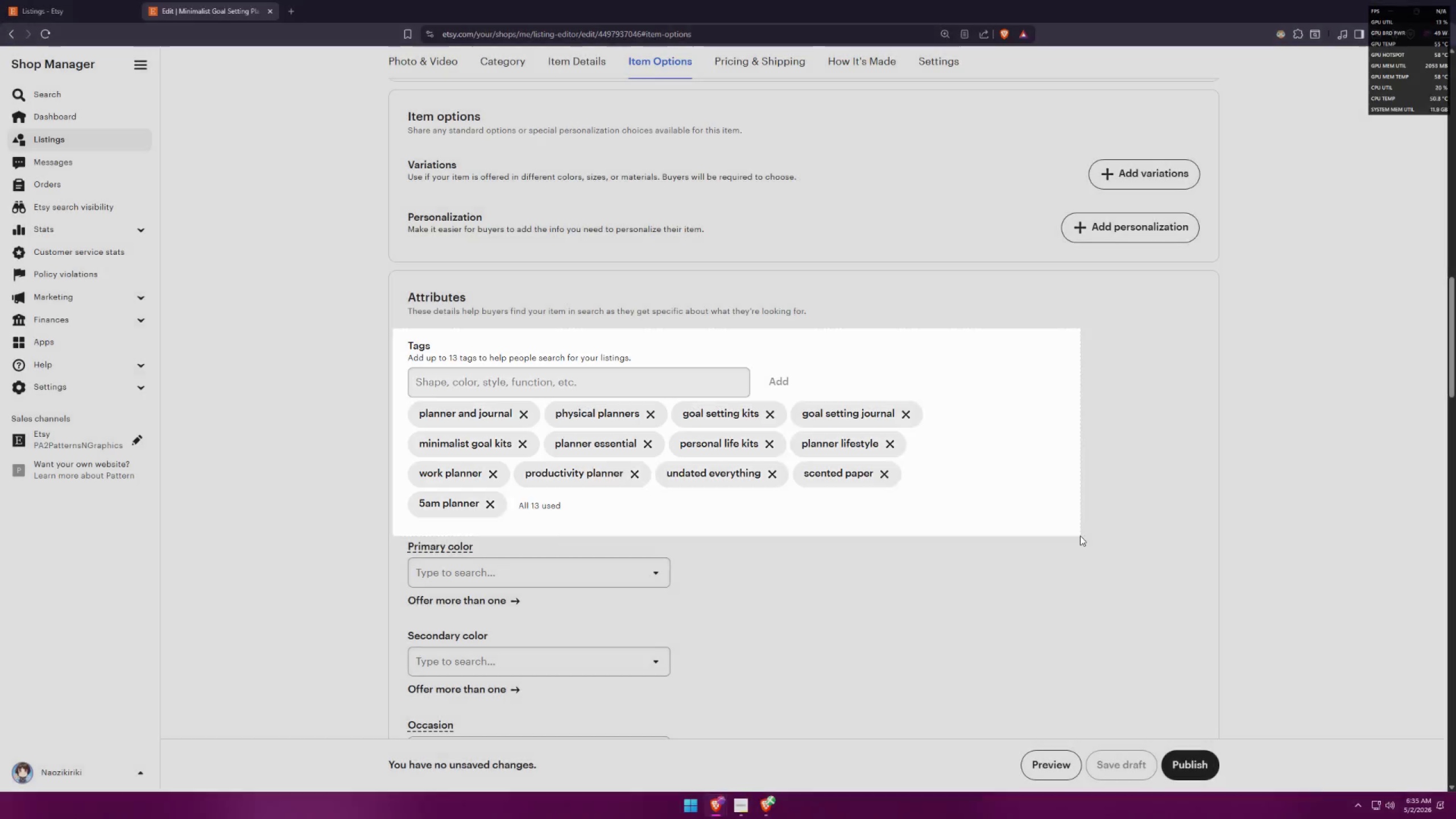 
key(Alt+AltLeft)
 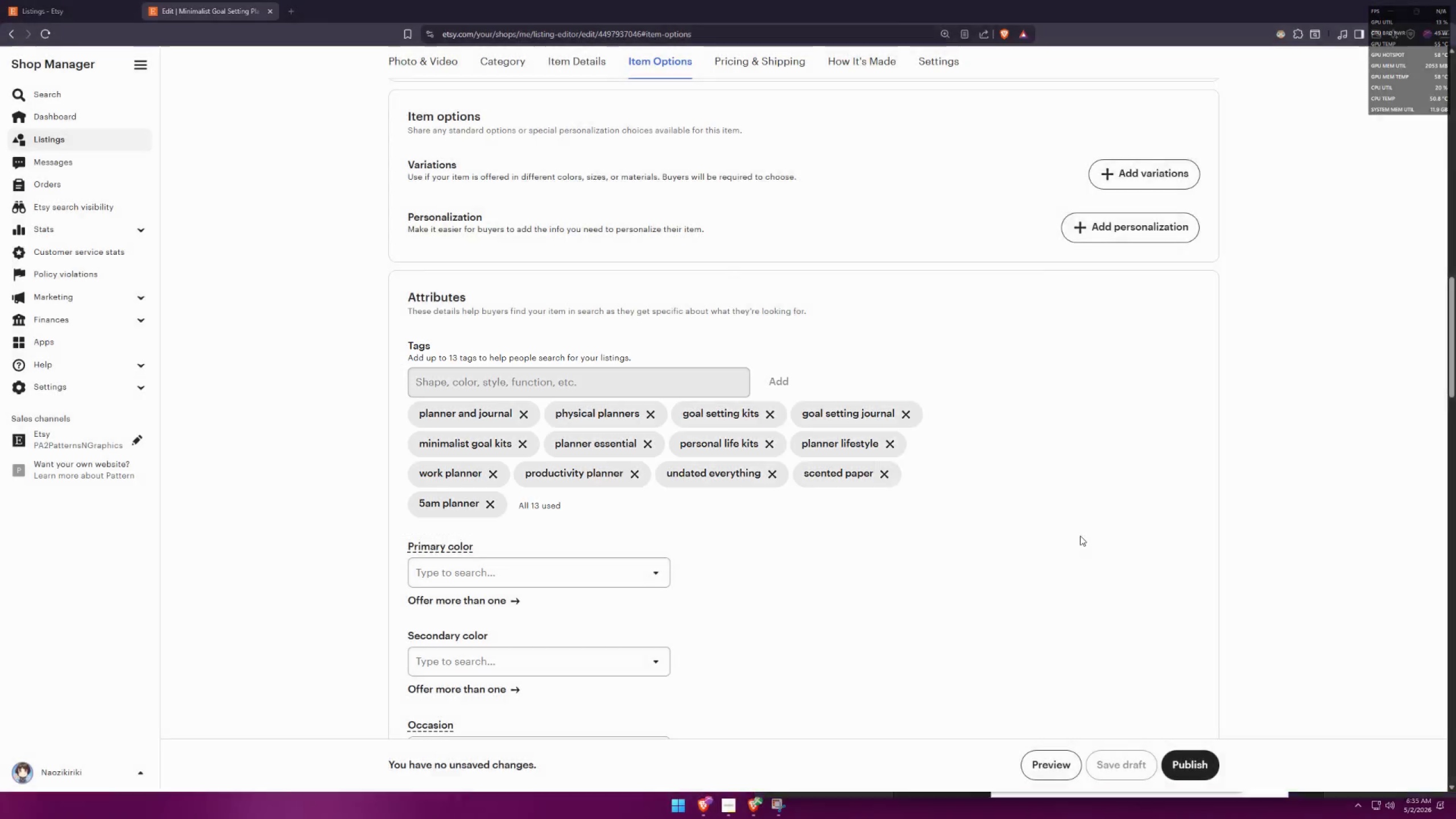 
key(Alt+Tab)
 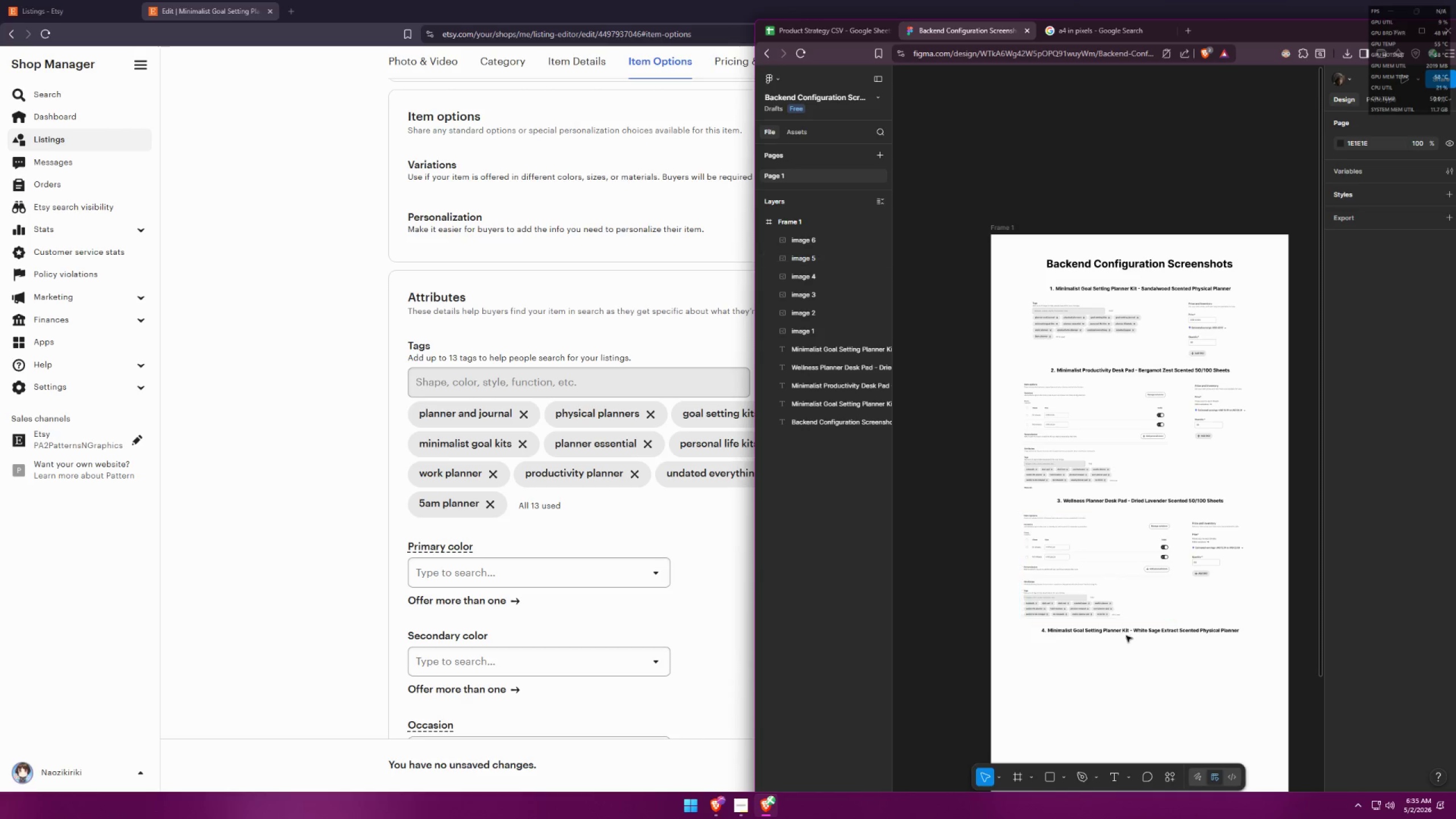 
left_click([1141, 682])
 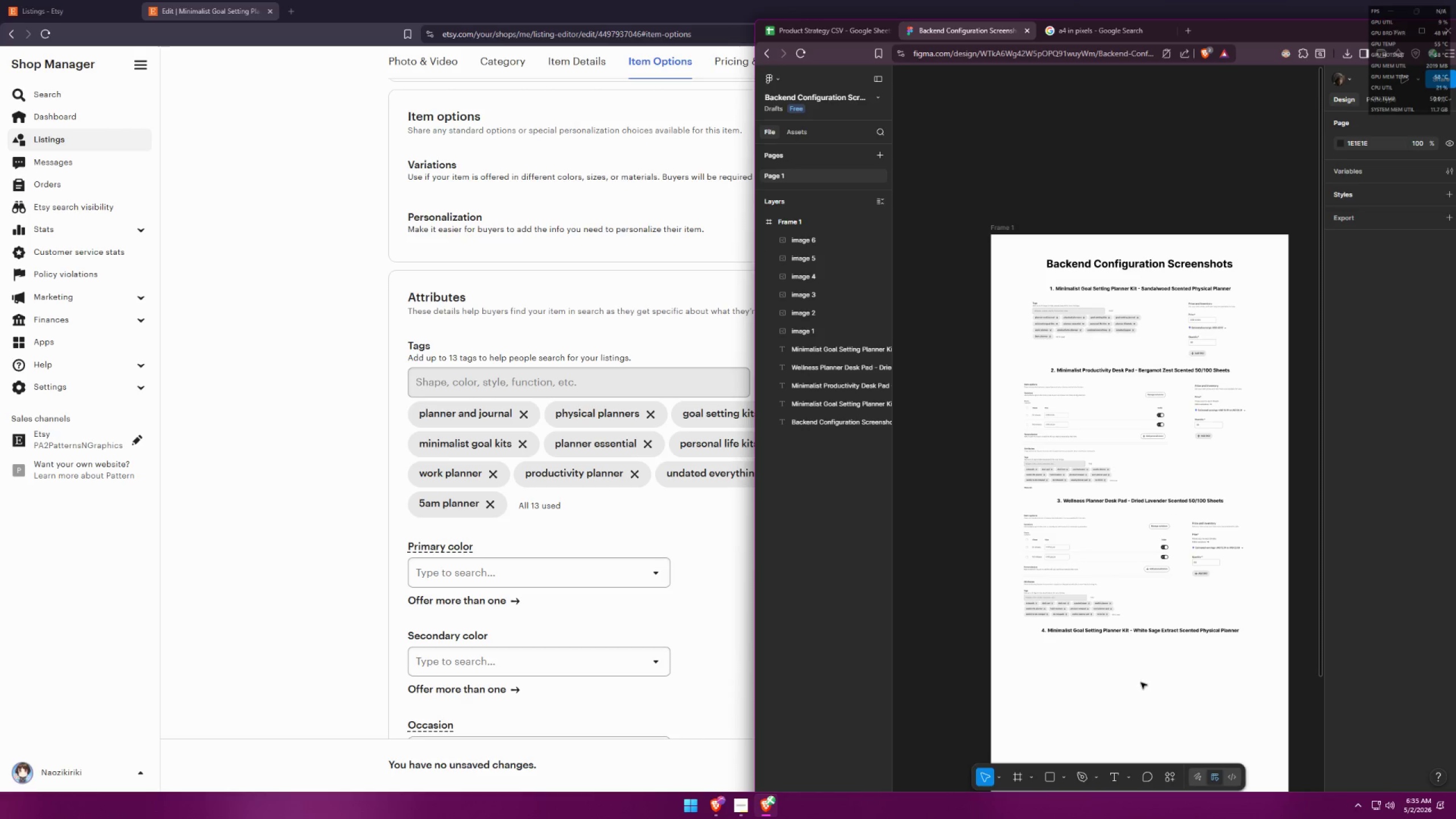 
key(Control+ControlLeft)
 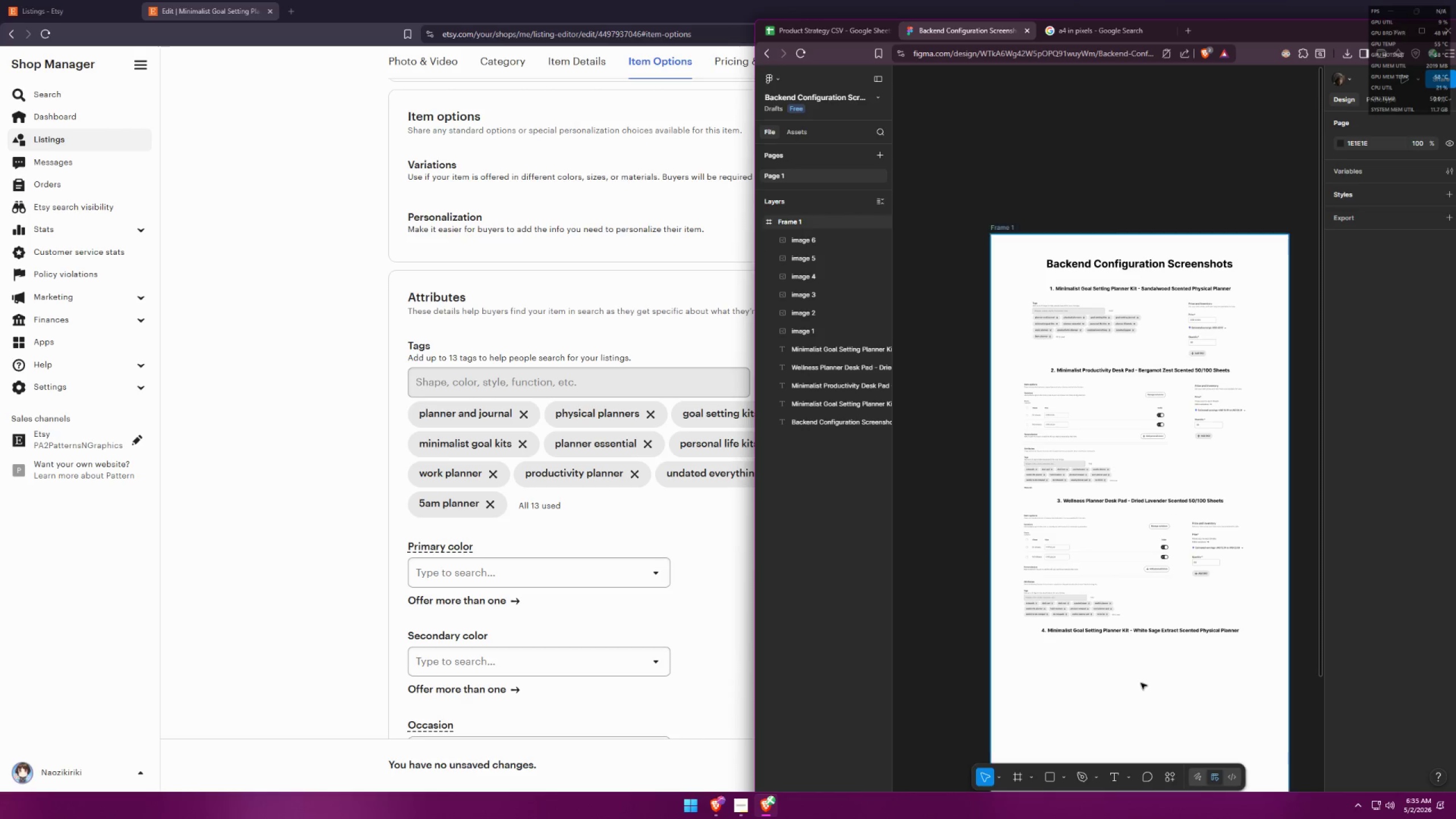 
key(Control+V)
 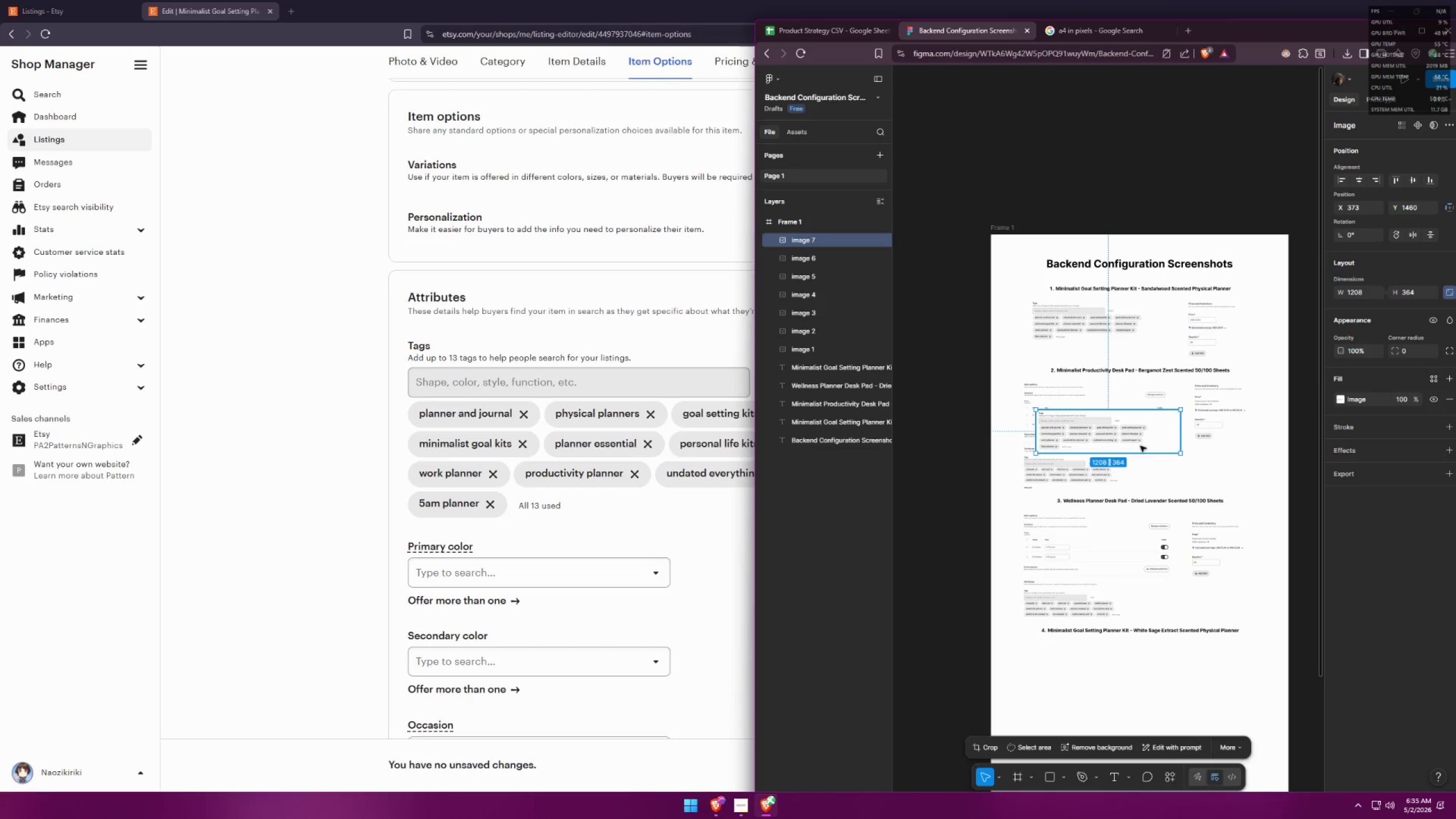 
left_click_drag(start_coordinate=[1137, 436], to_coordinate=[1120, 668])
 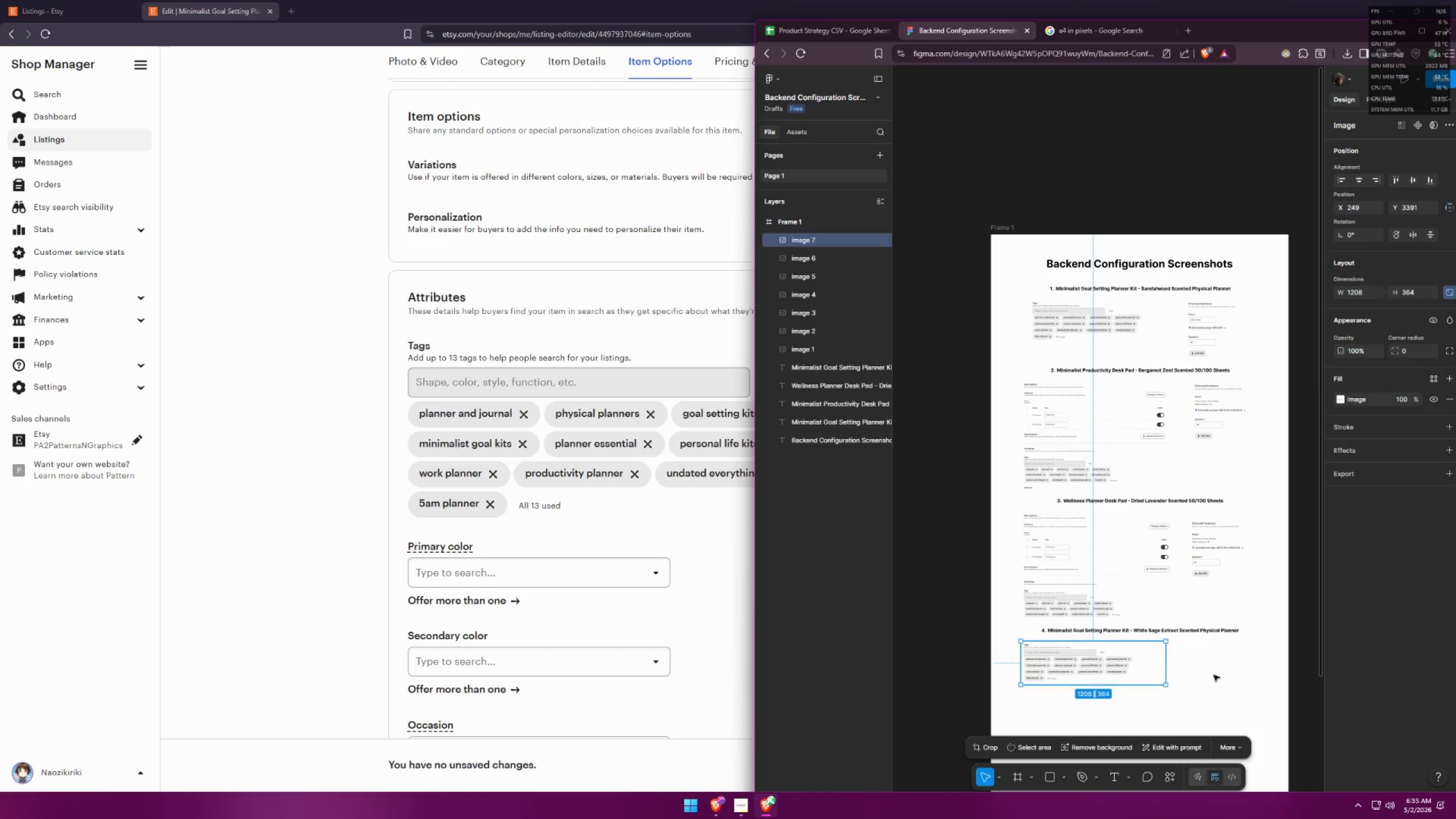 
left_click([1214, 675])
 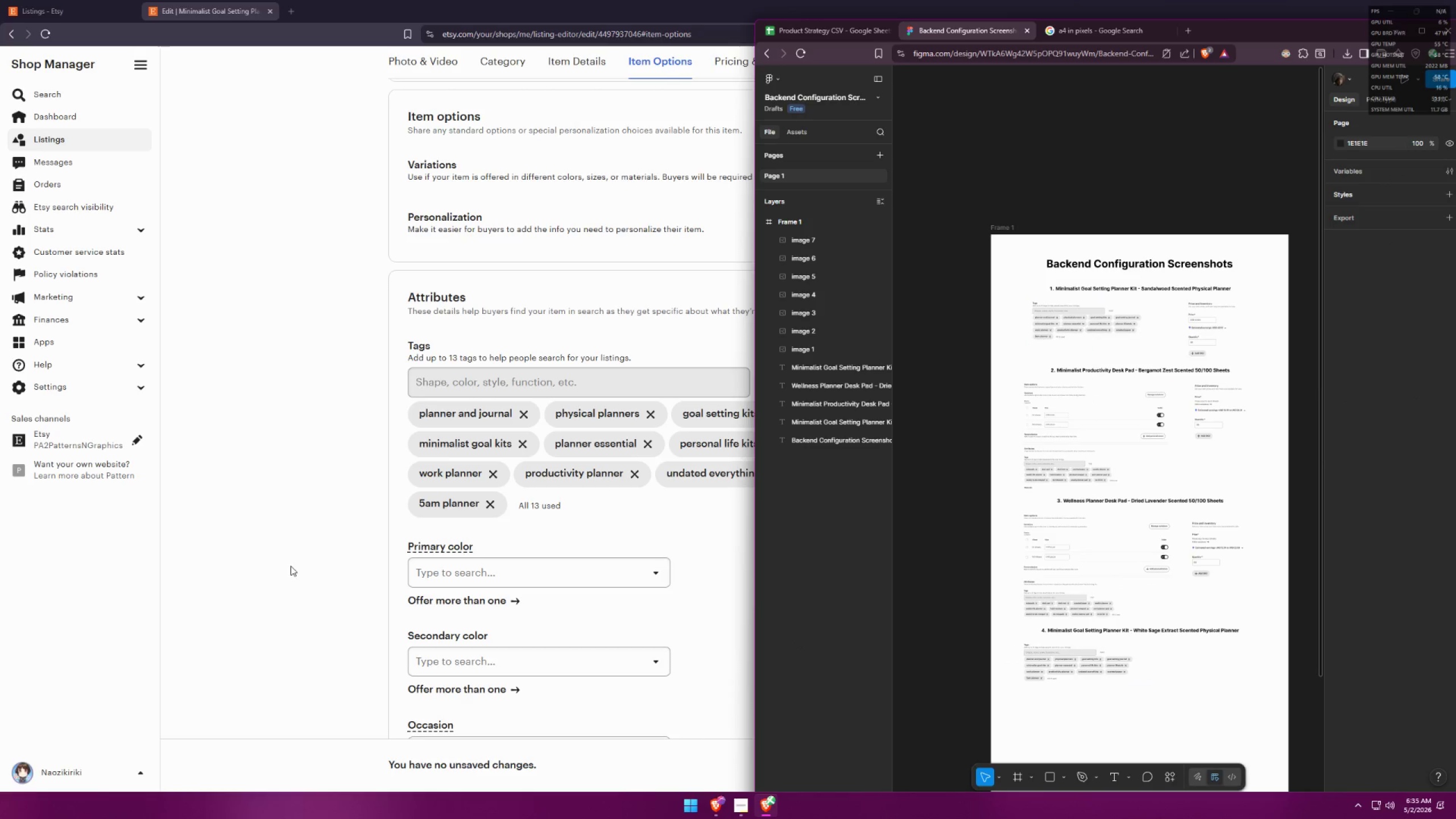 
key(Meta+MetaLeft)
 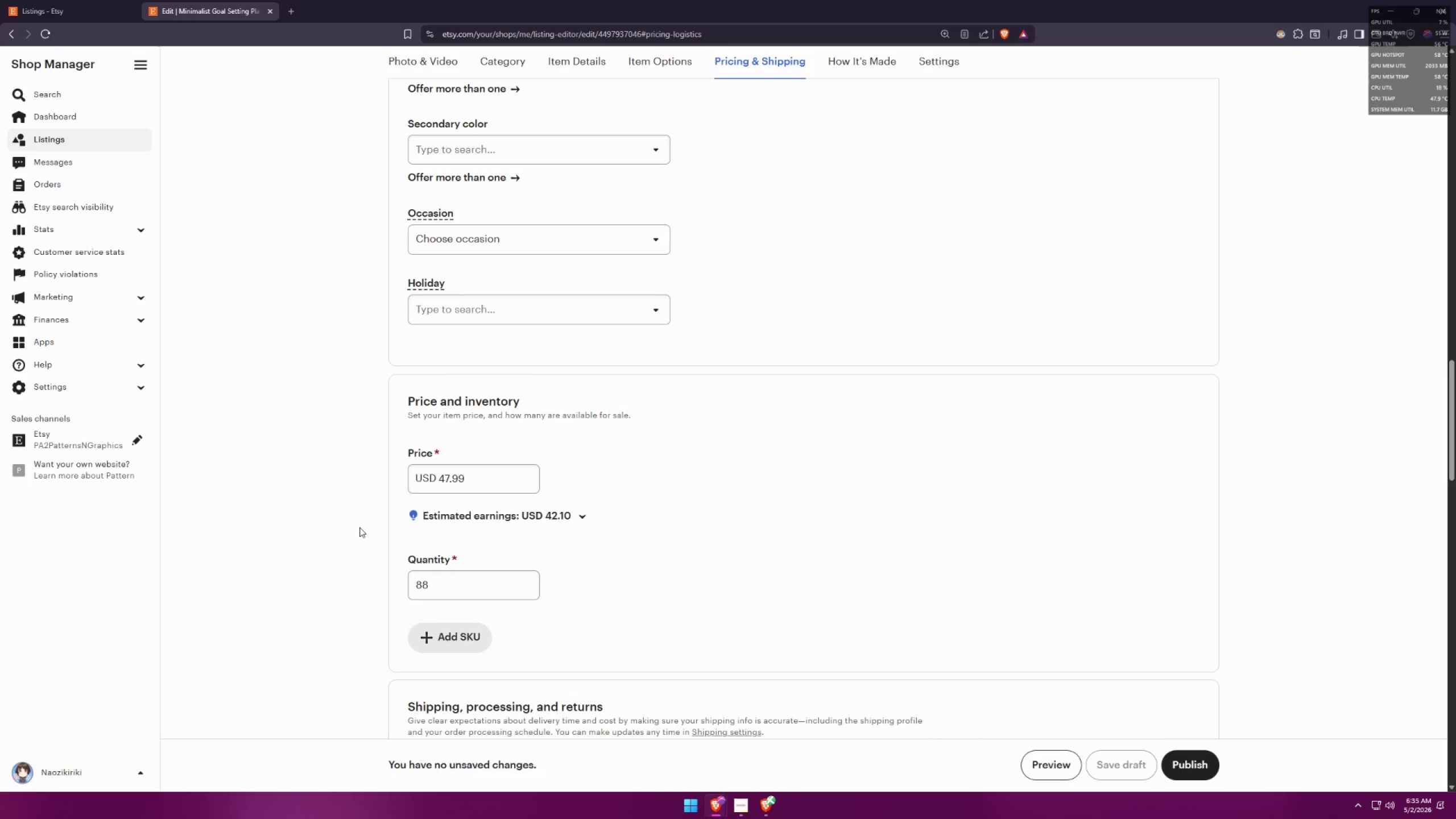 
key(Meta+Shift+ShiftLeft)
 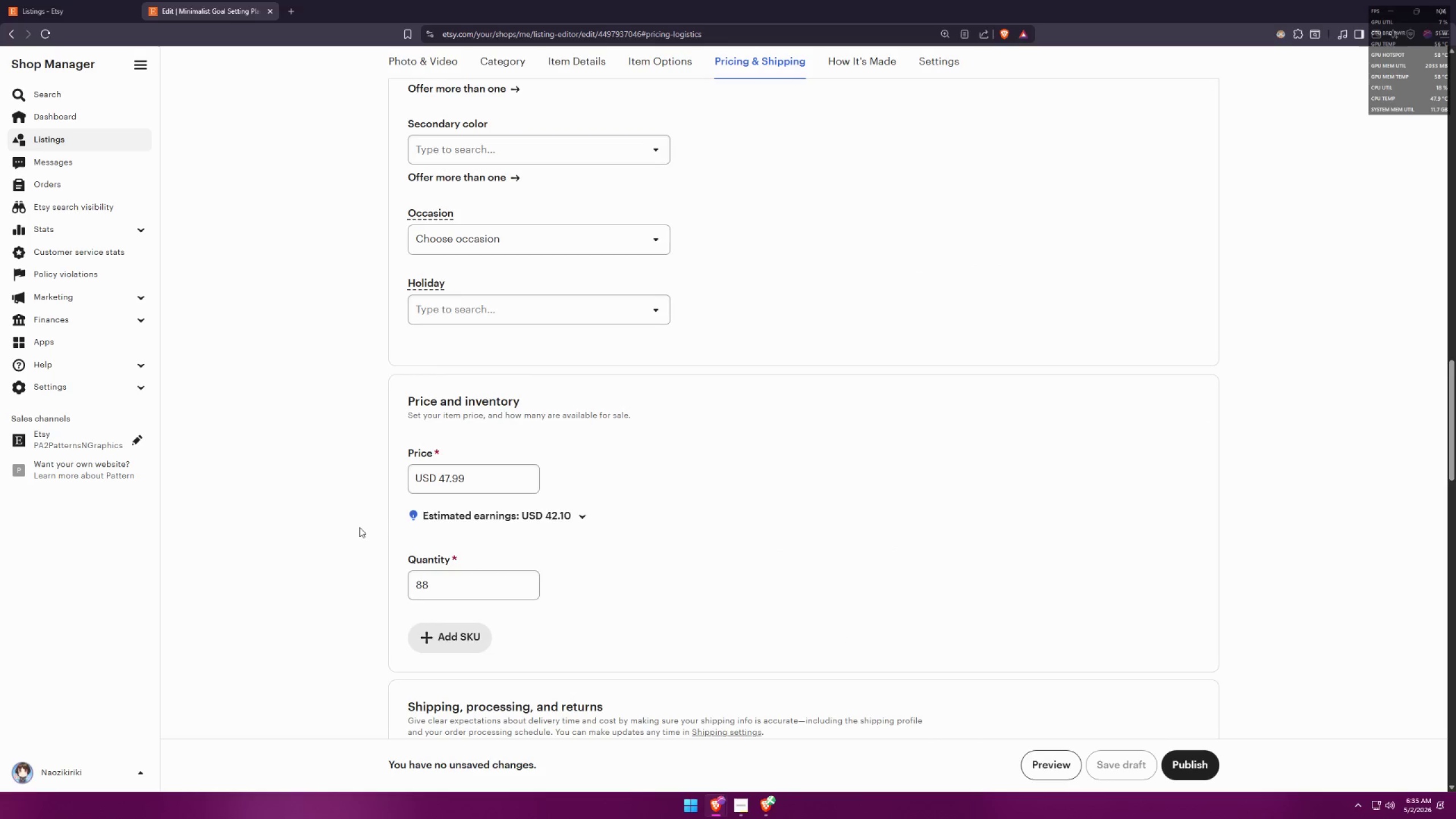 
key(Meta+Shift+S)
 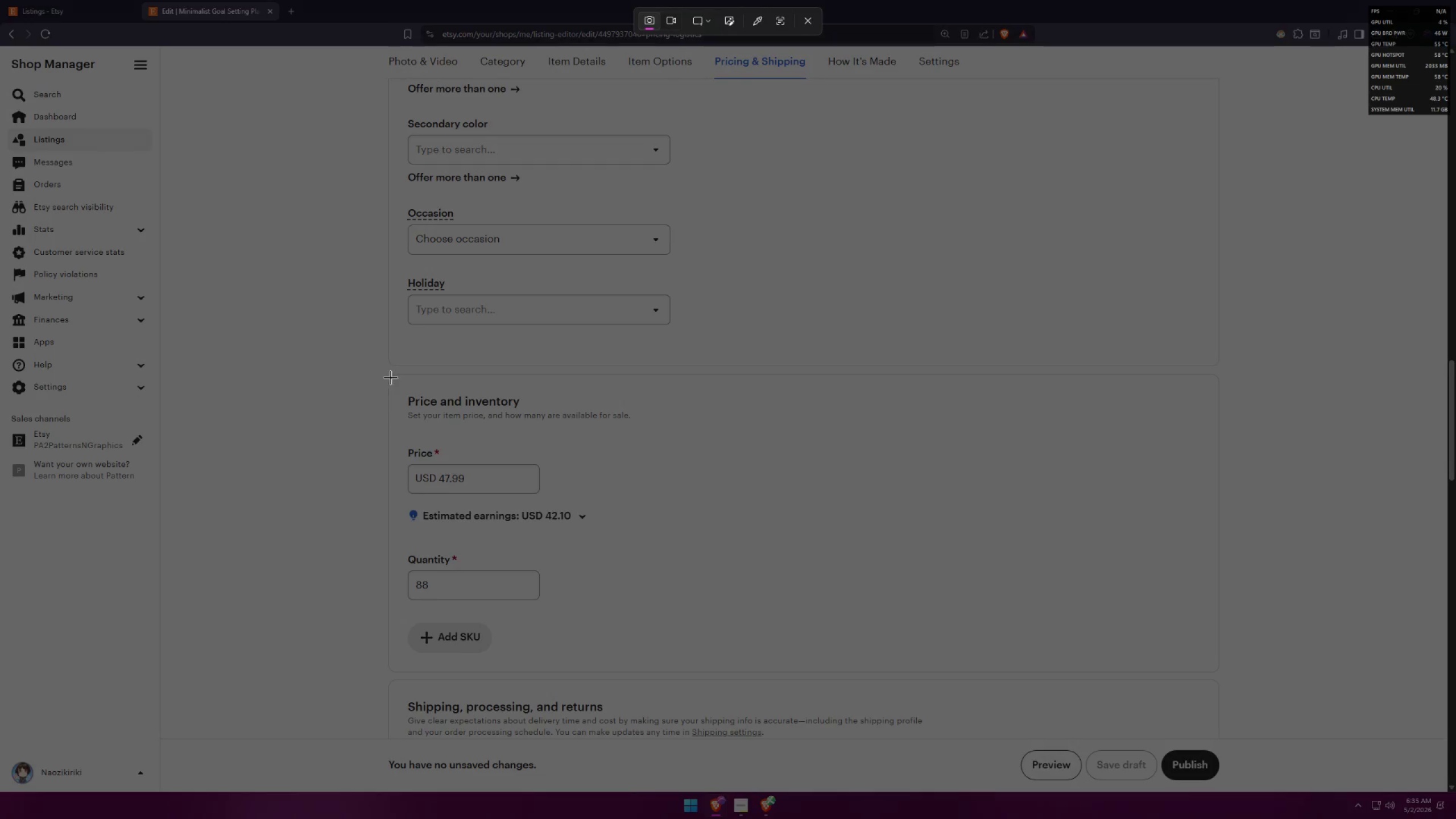 
scroll: coordinate [355, 528], scroll_direction: down, amount: 9.0
 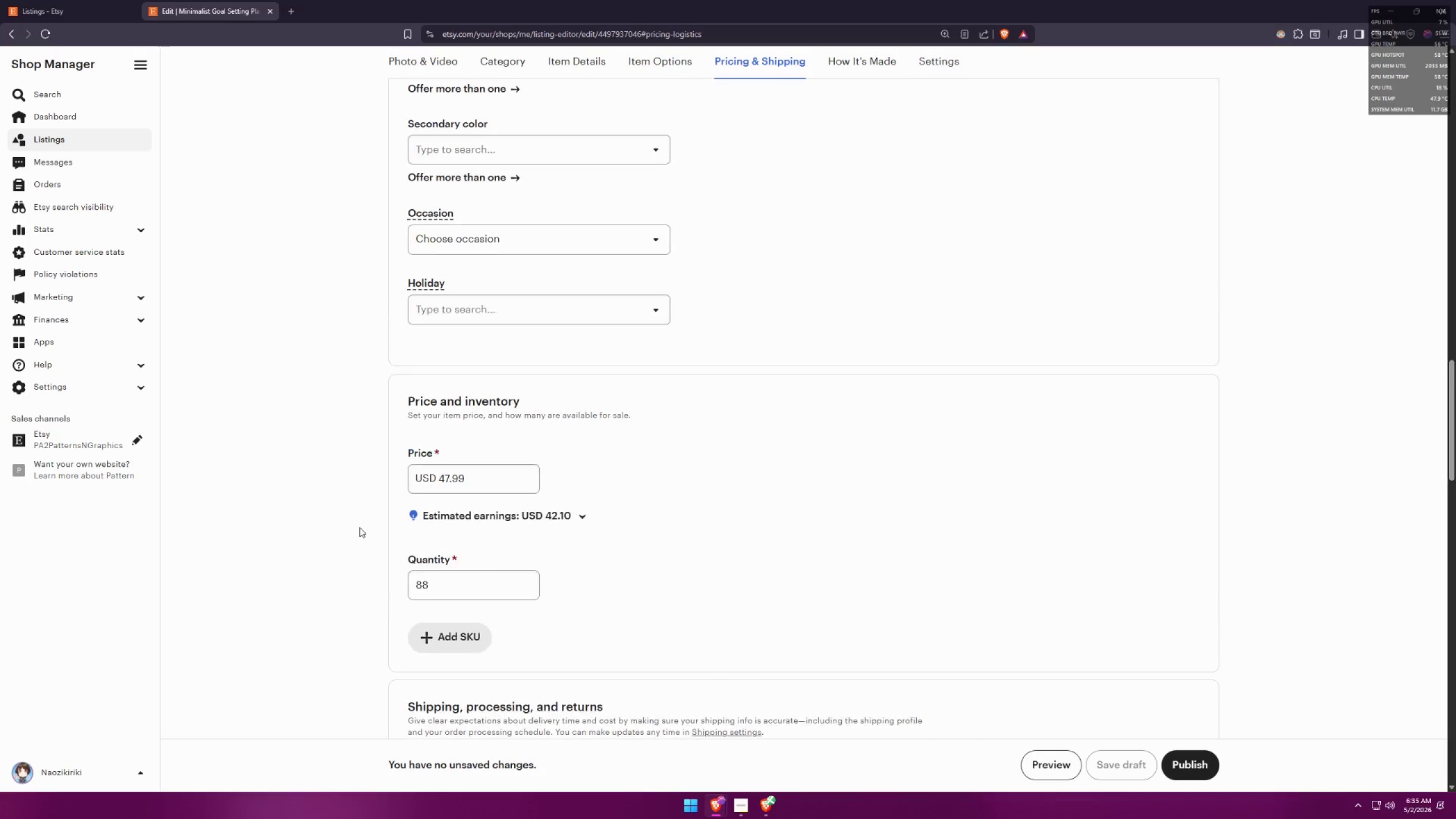 
left_click_drag(start_coordinate=[390, 378], to_coordinate=[652, 667])
 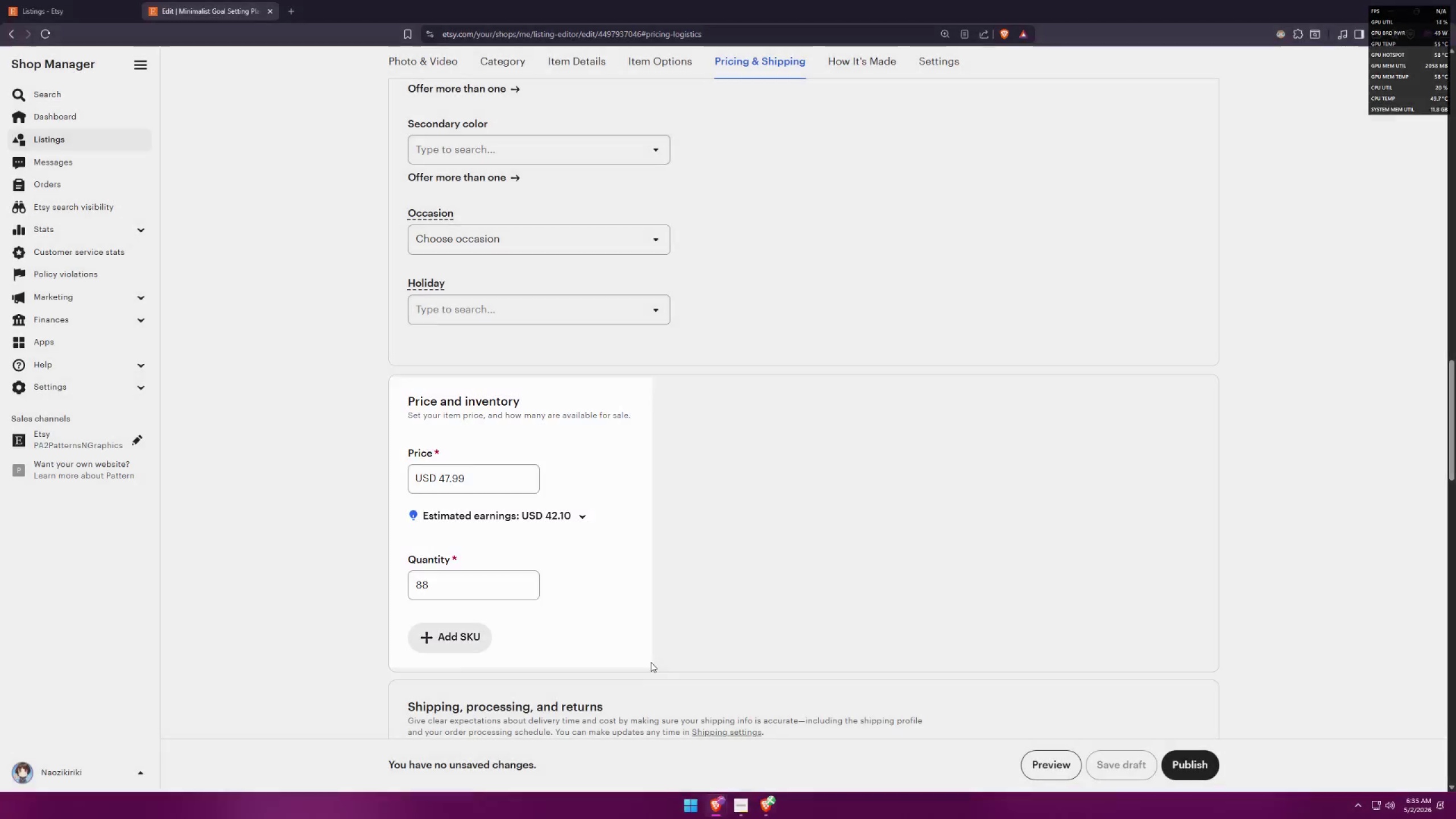 
key(Alt+AltLeft)
 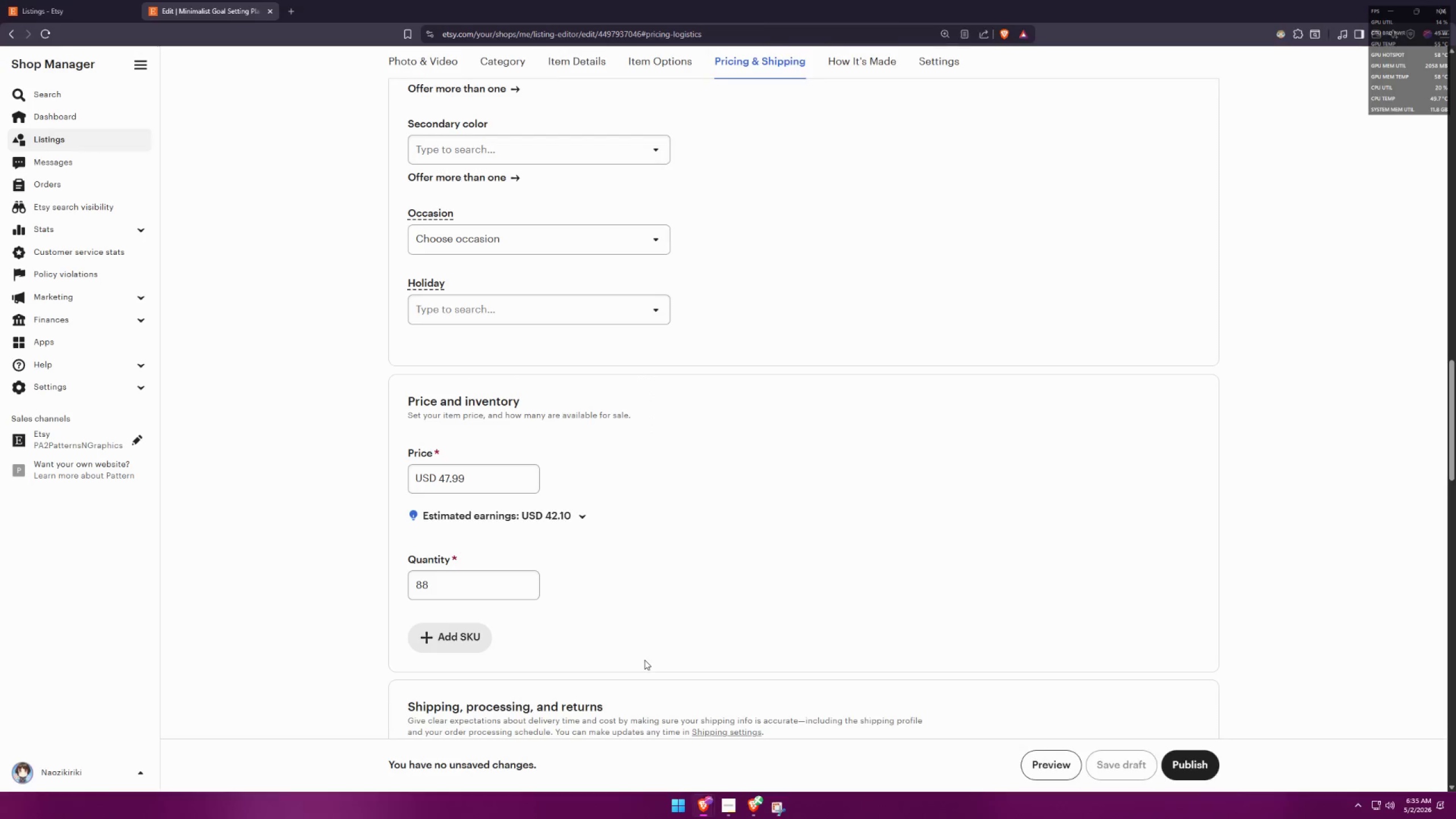 
key(Alt+Tab)
 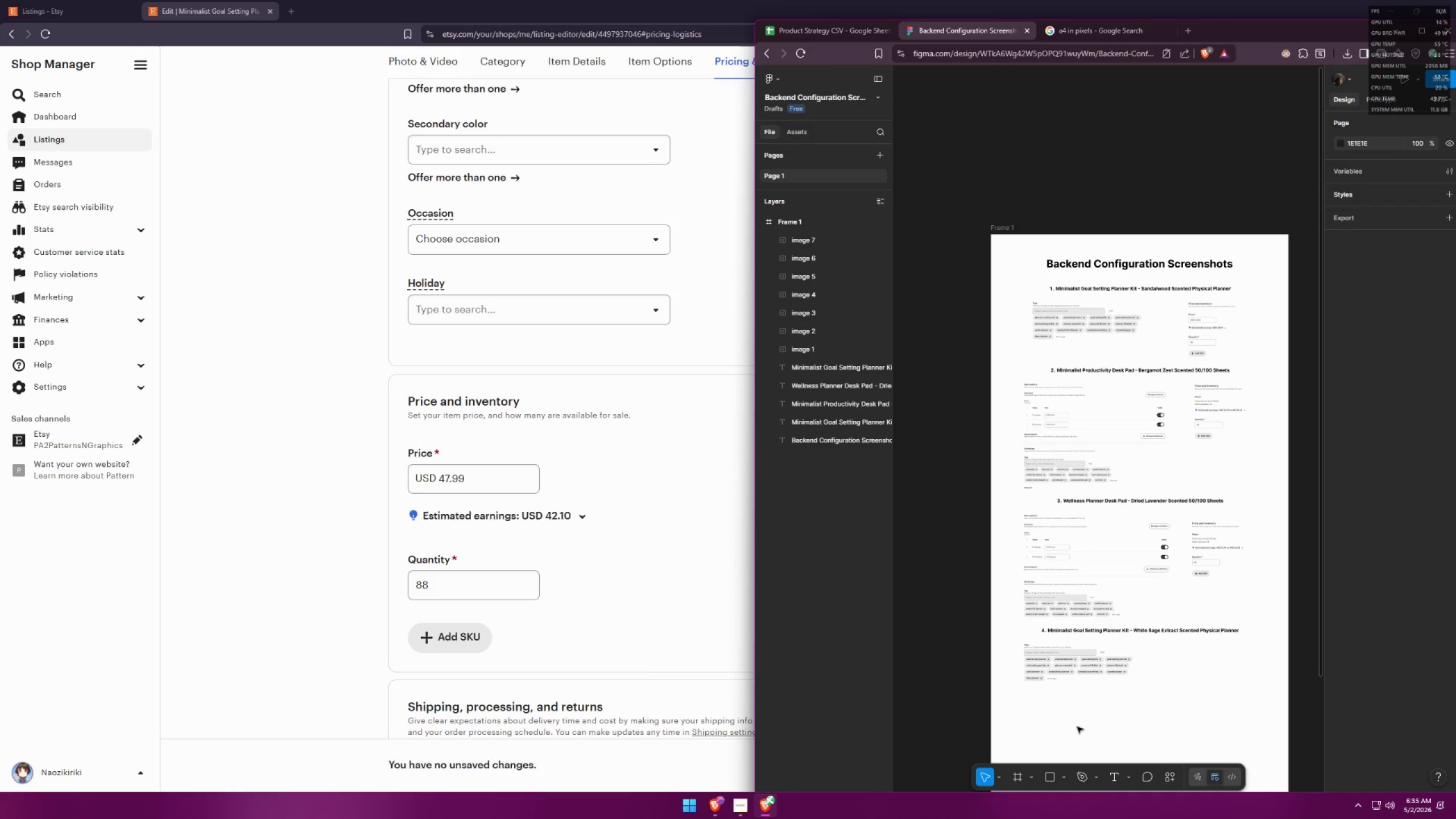 
key(Control+ControlLeft)
 